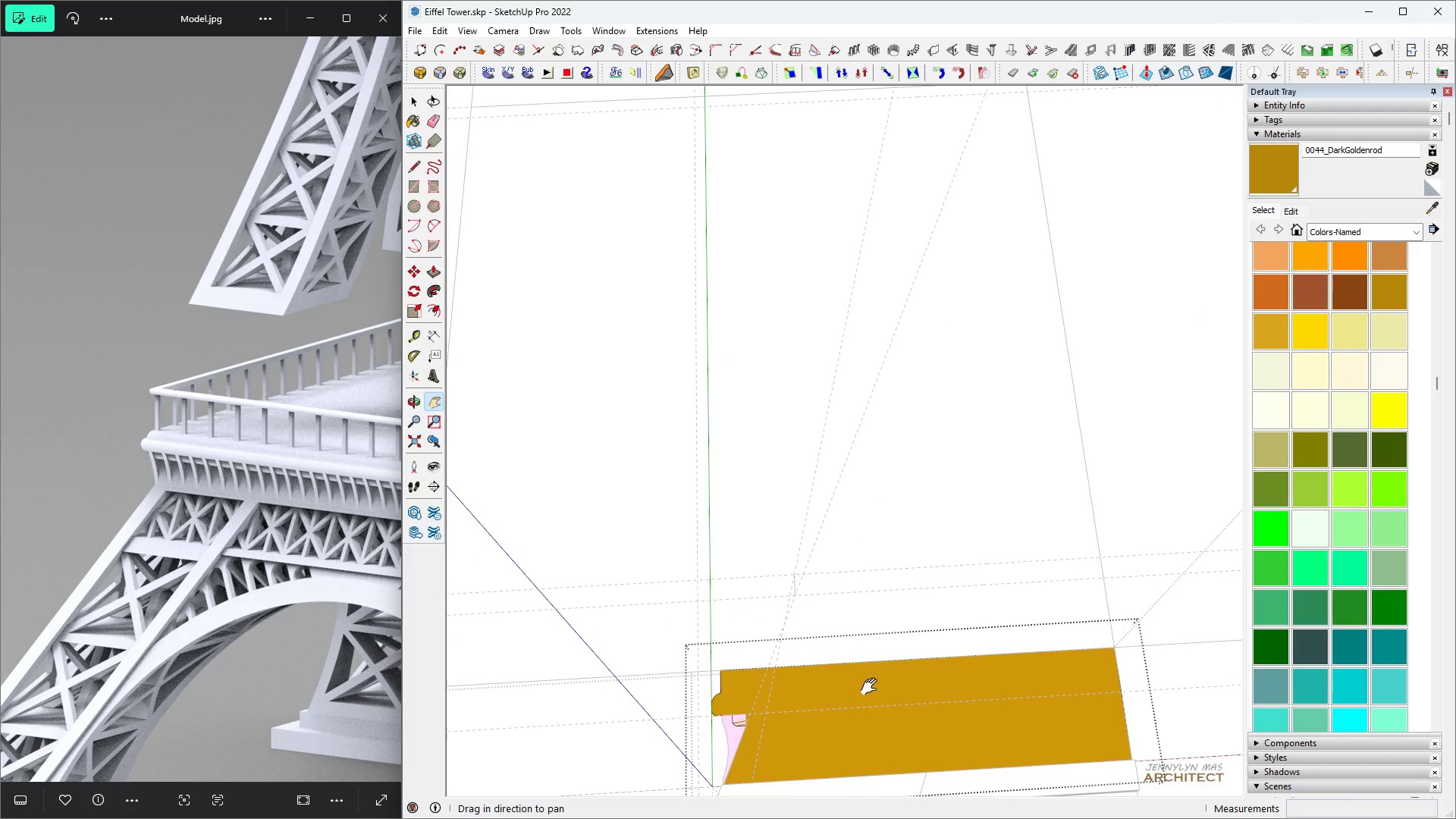 
key(H)
 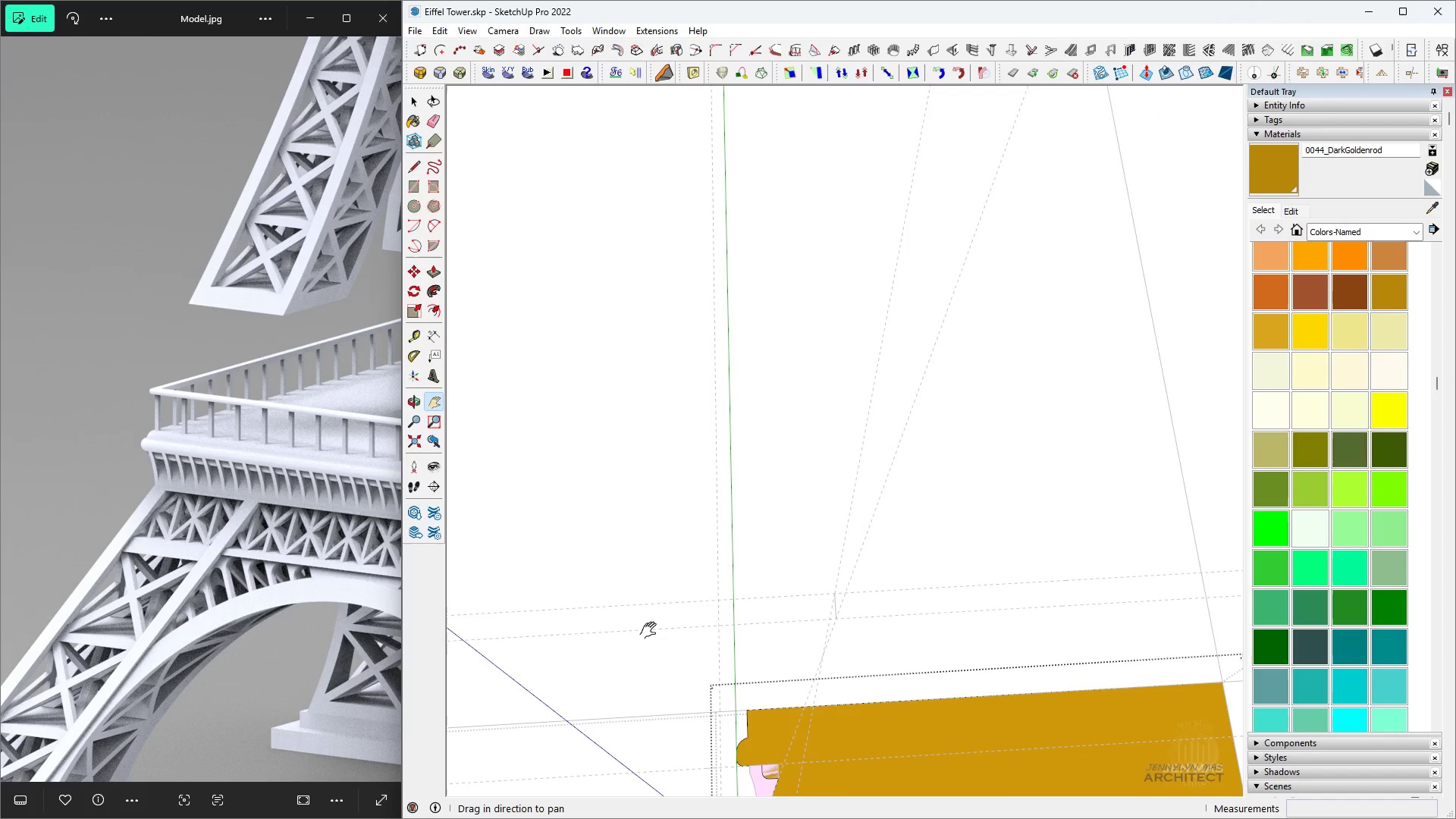 
scroll: coordinate [711, 663], scroll_direction: up, amount: 11.0
 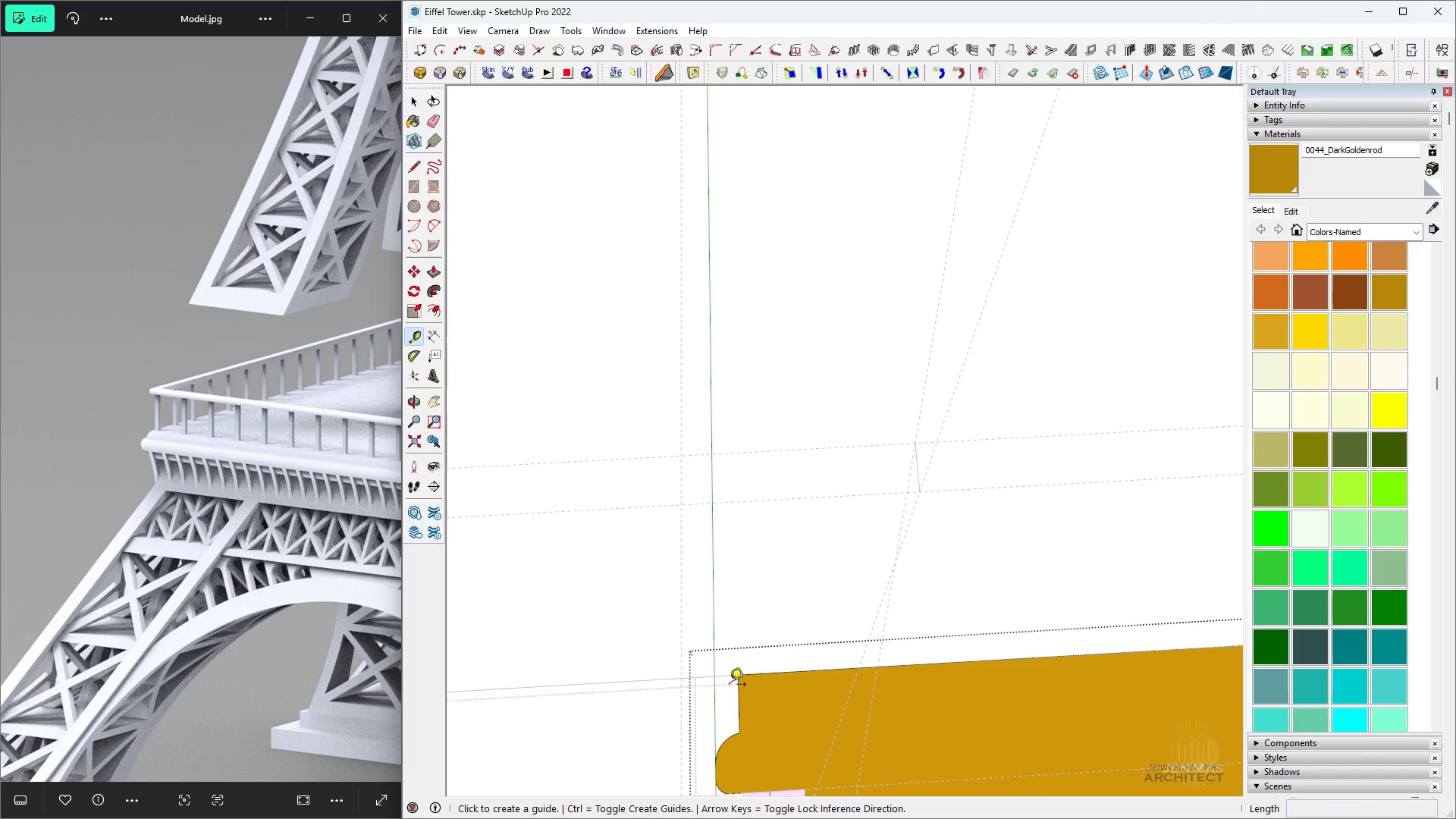 
key(Space)
 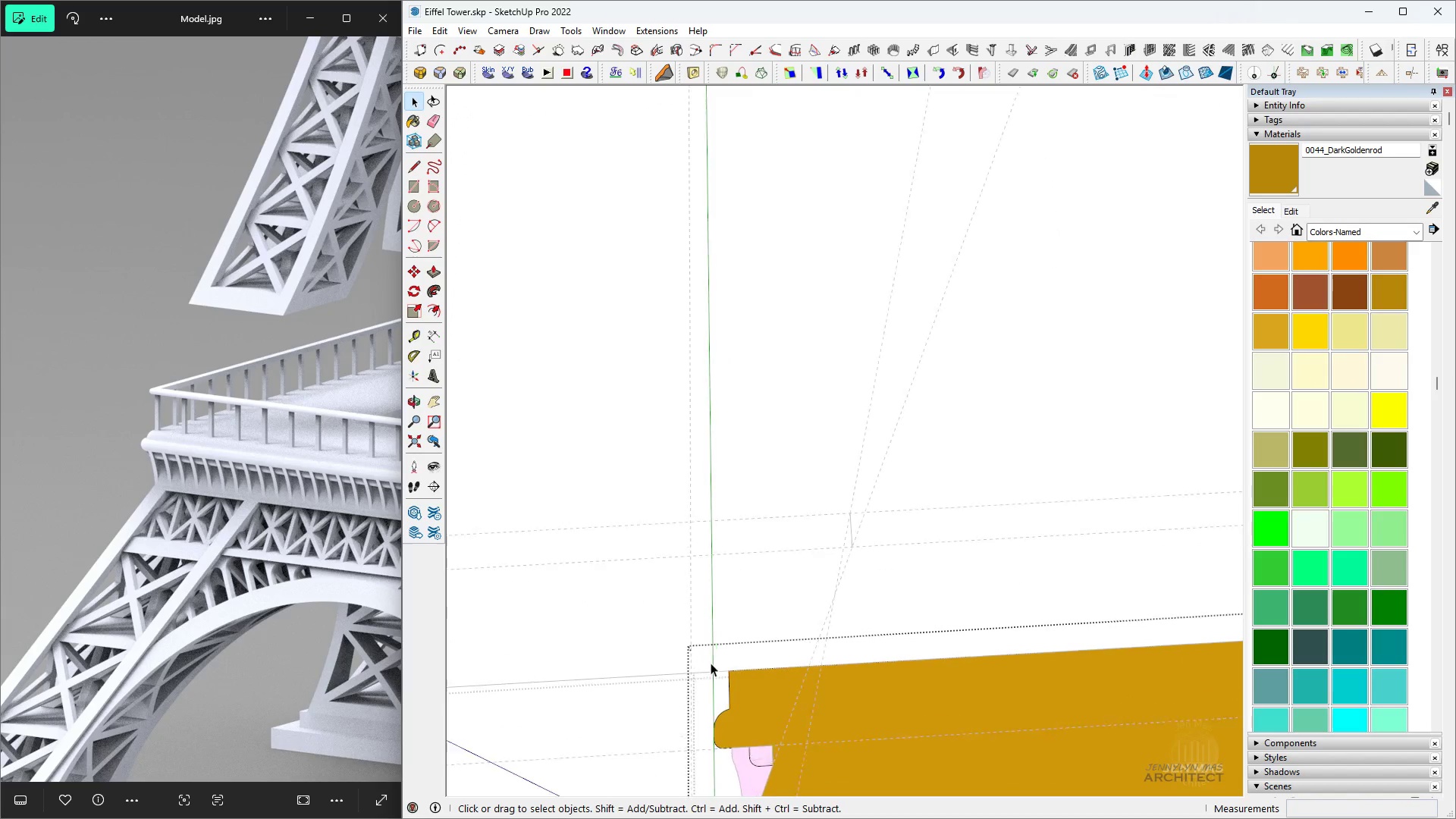 
key(T)
 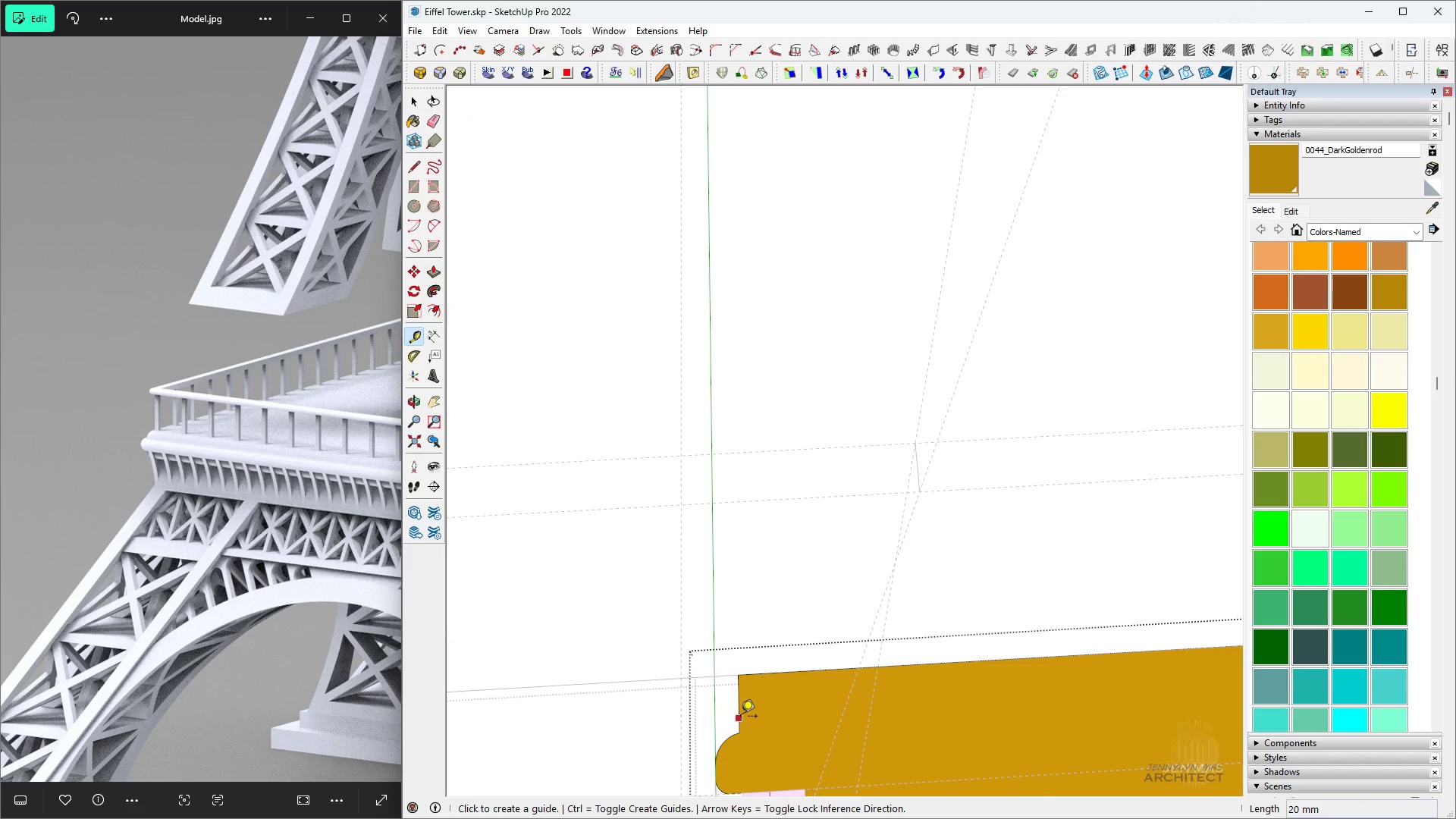 
double_click([742, 714])
 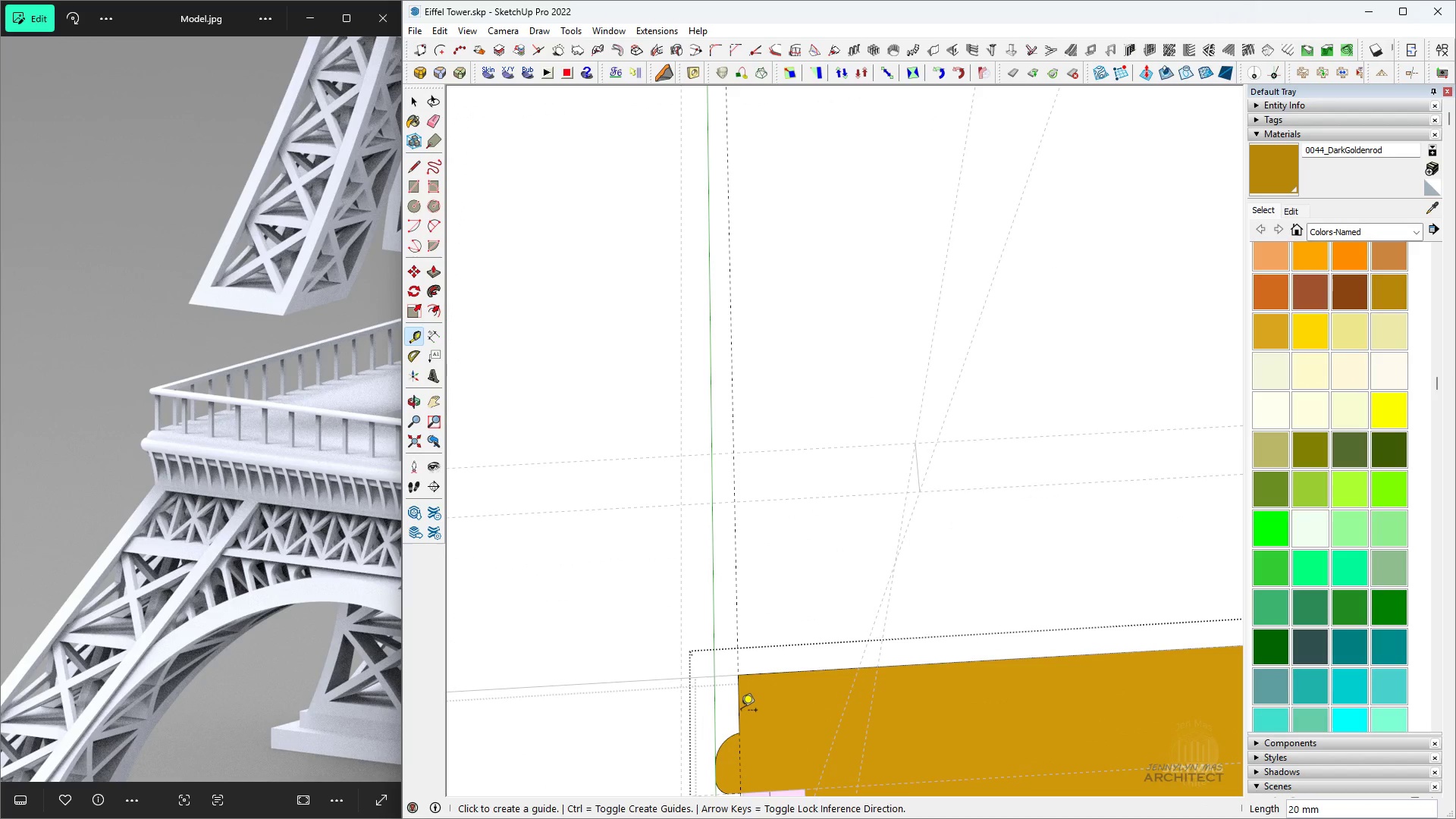 
type(hhh )
key(Escape)
key(Escape)
 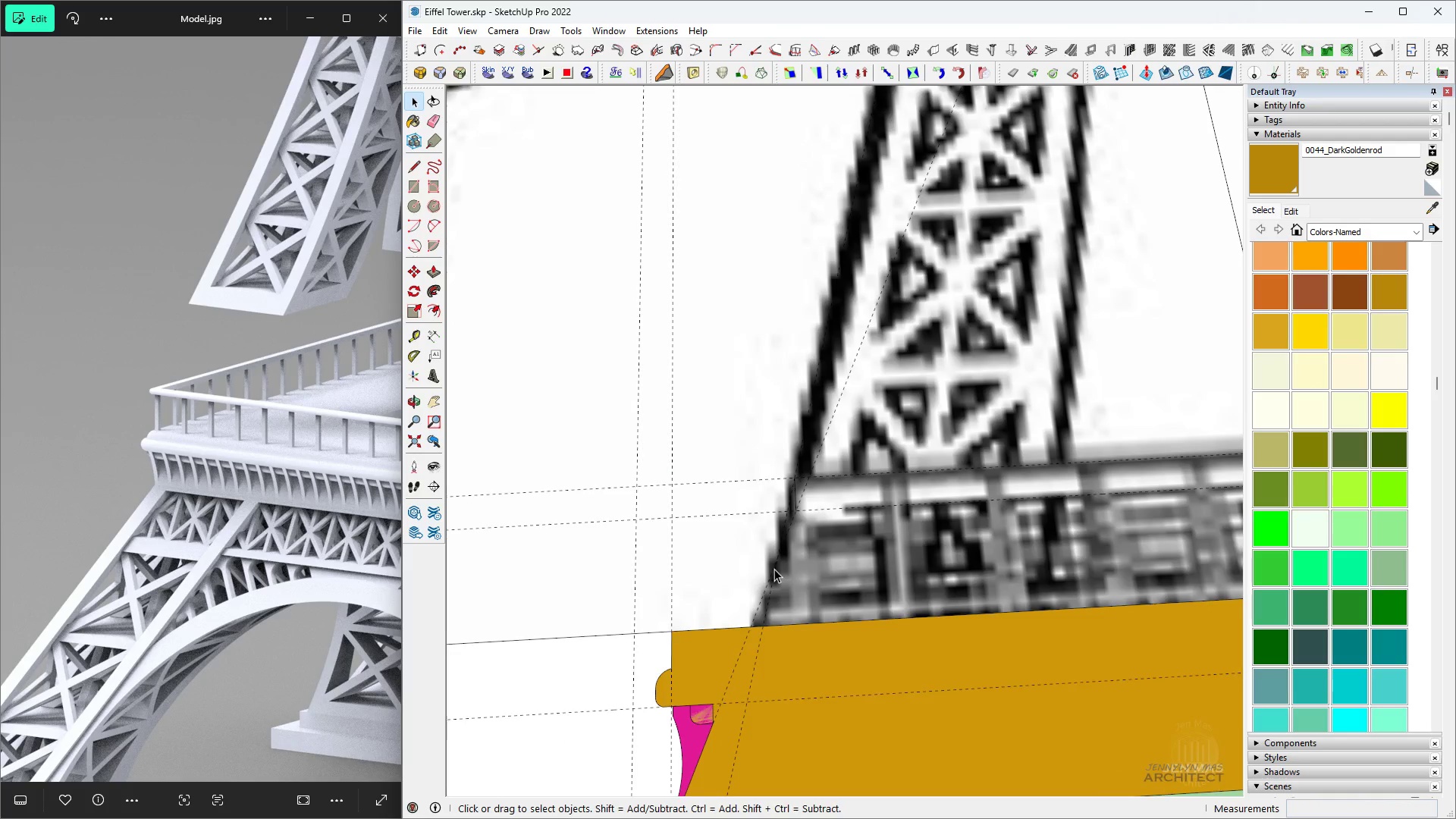 
scroll: coordinate [924, 661], scroll_direction: down, amount: 13.0
 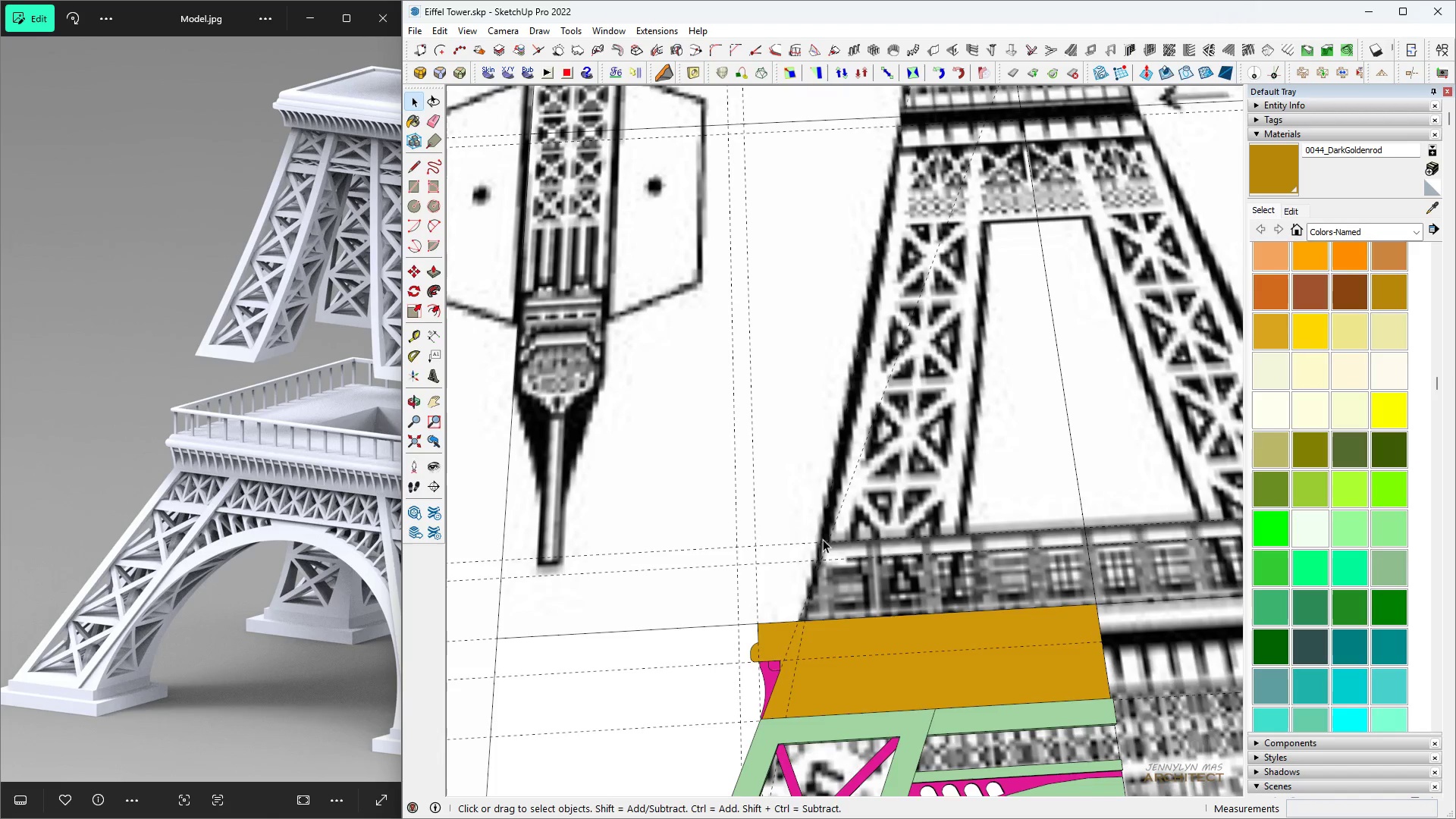 
scroll: coordinate [846, 551], scroll_direction: up, amount: 1.0
 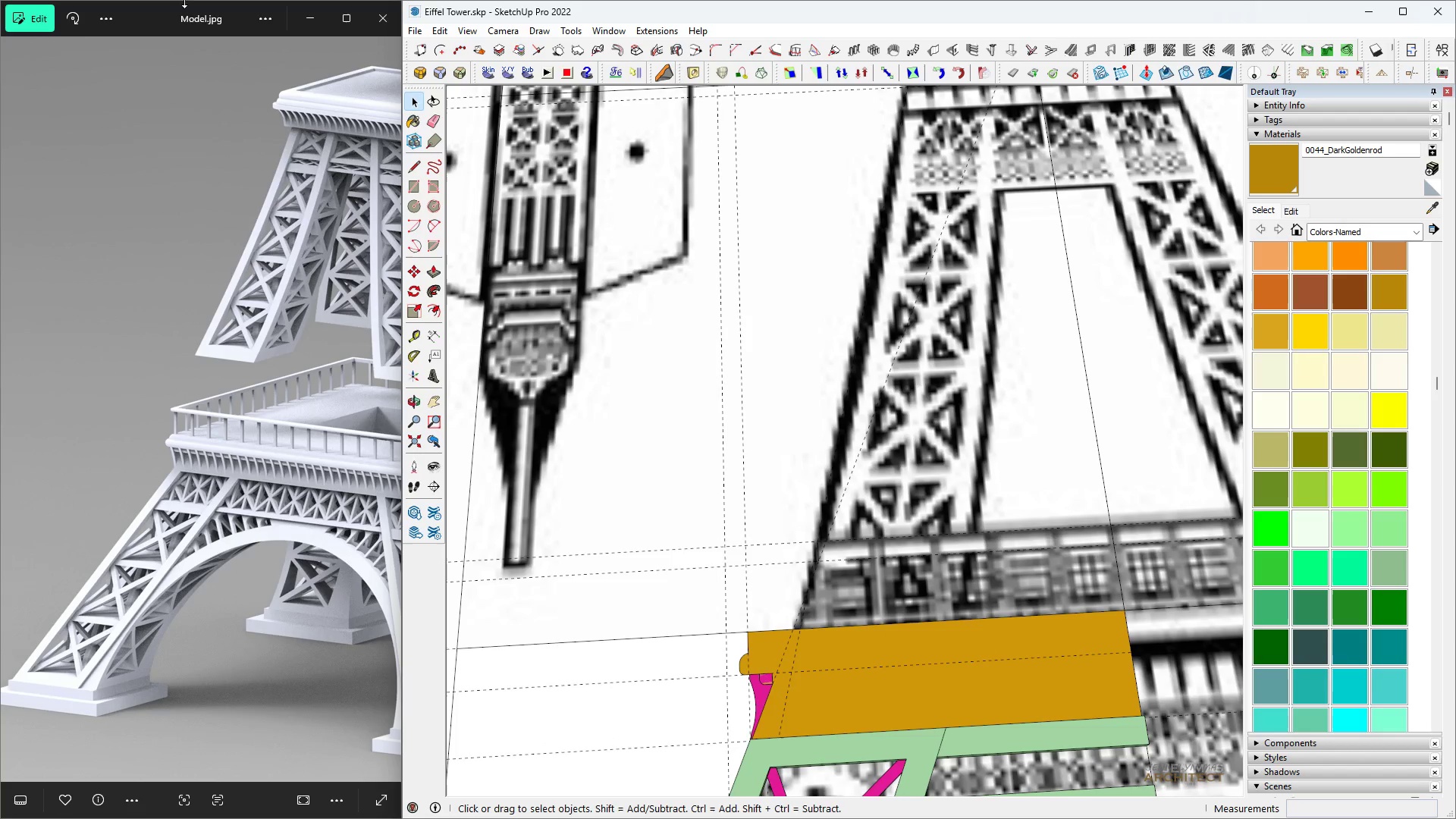 
scroll: coordinate [652, 238], scroll_direction: down, amount: 5.0
 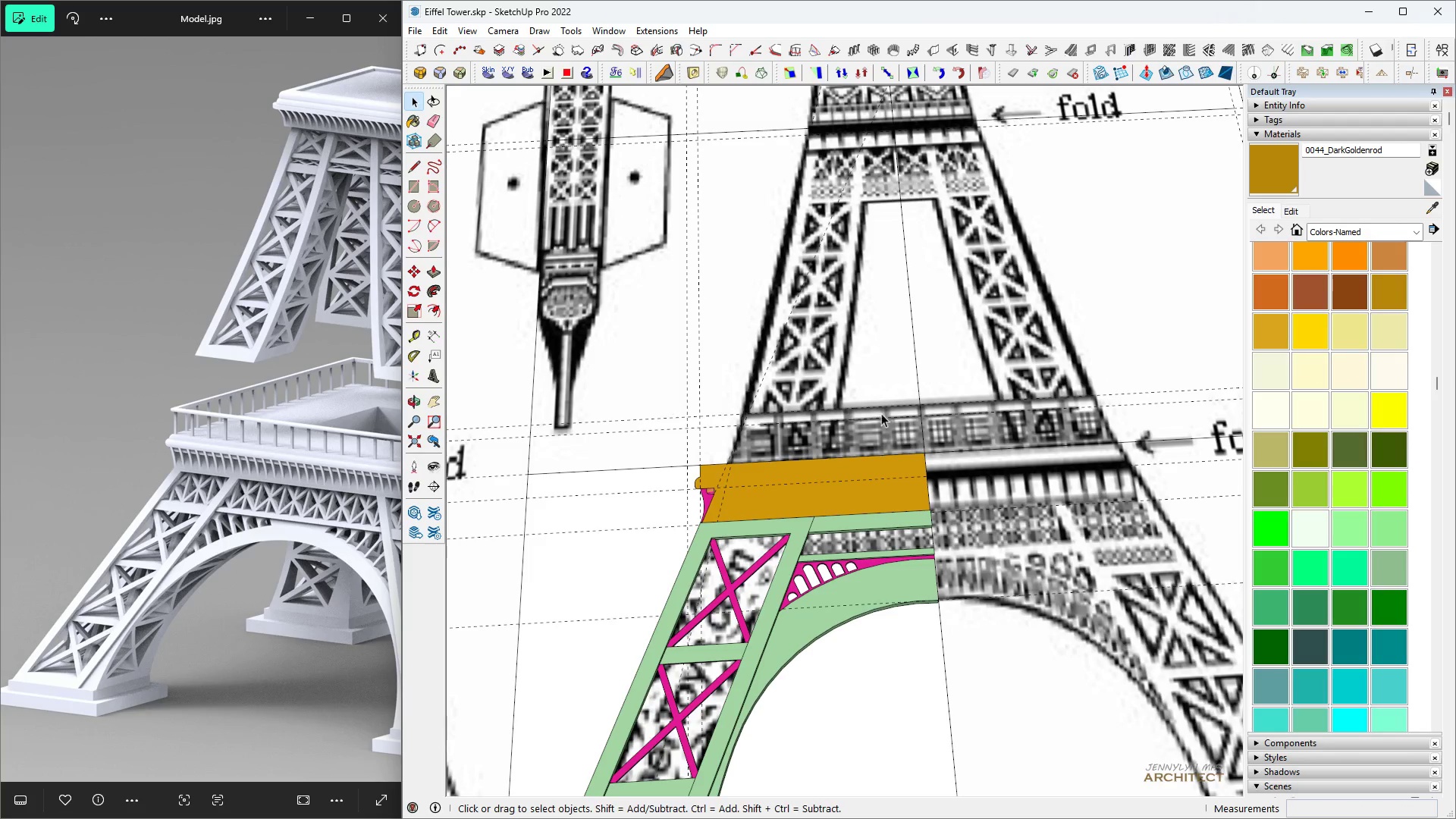 
scroll: coordinate [965, 522], scroll_direction: up, amount: 5.0
 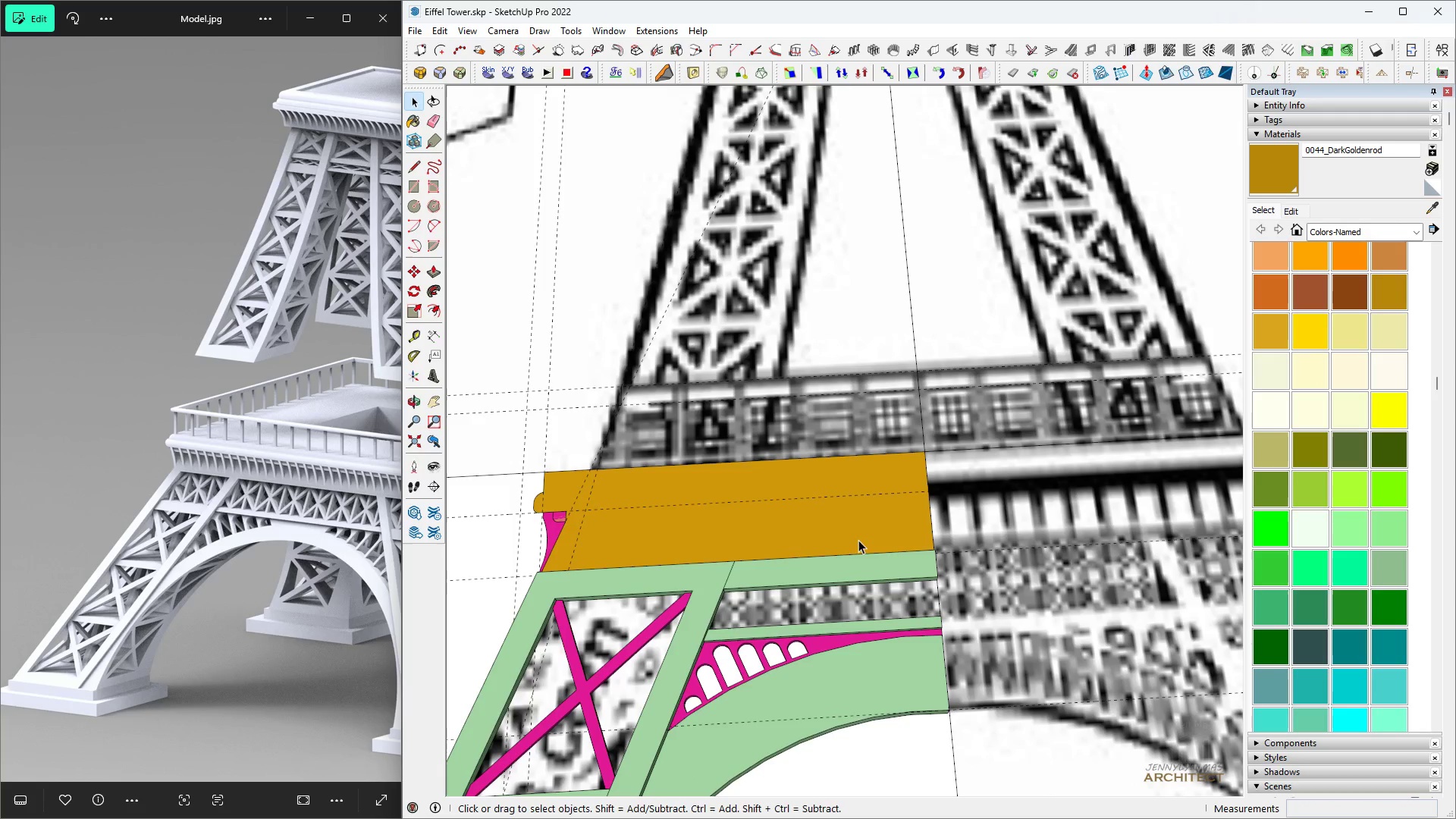 
double_click([855, 537])
 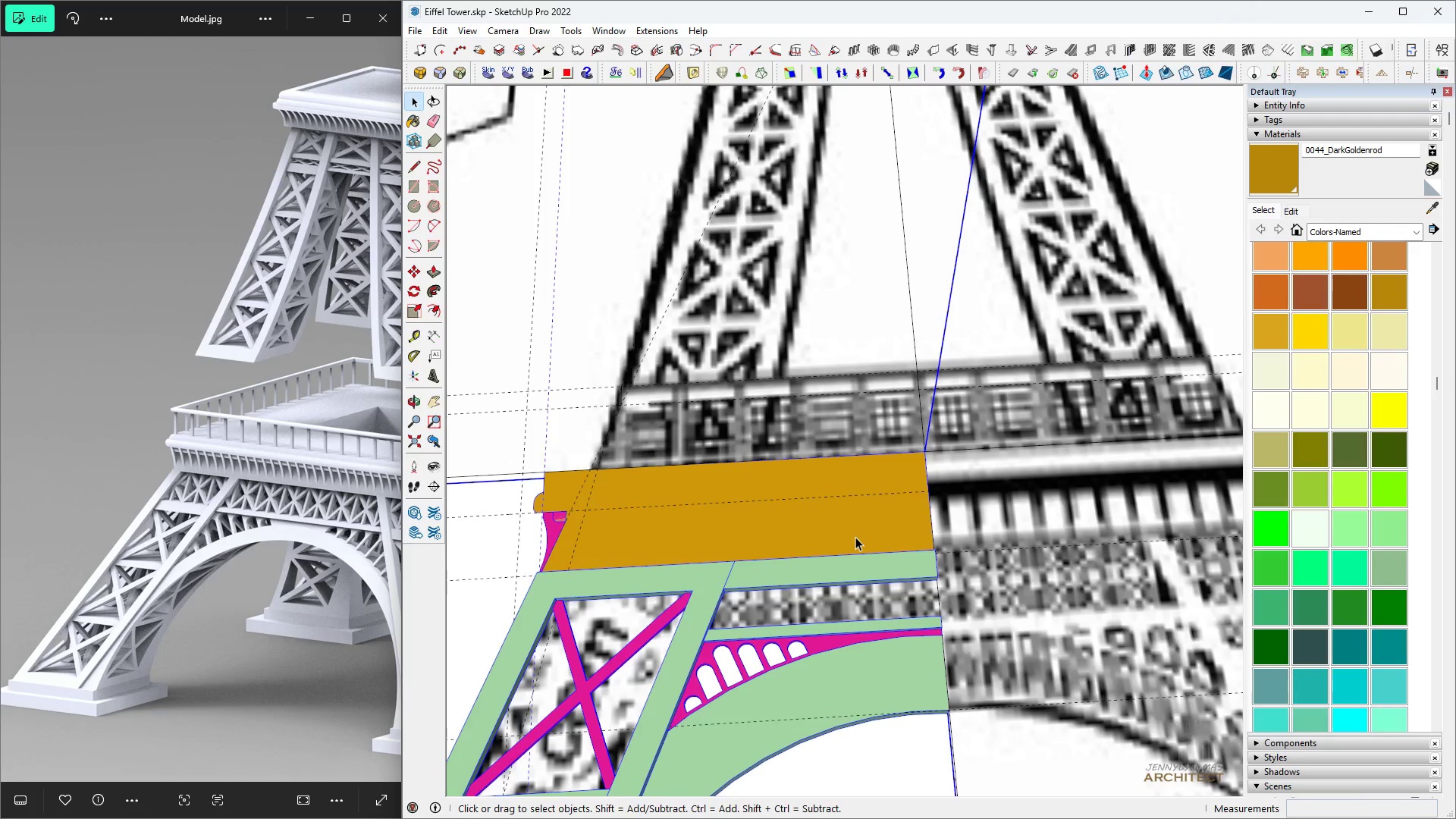 
triple_click([855, 537])
 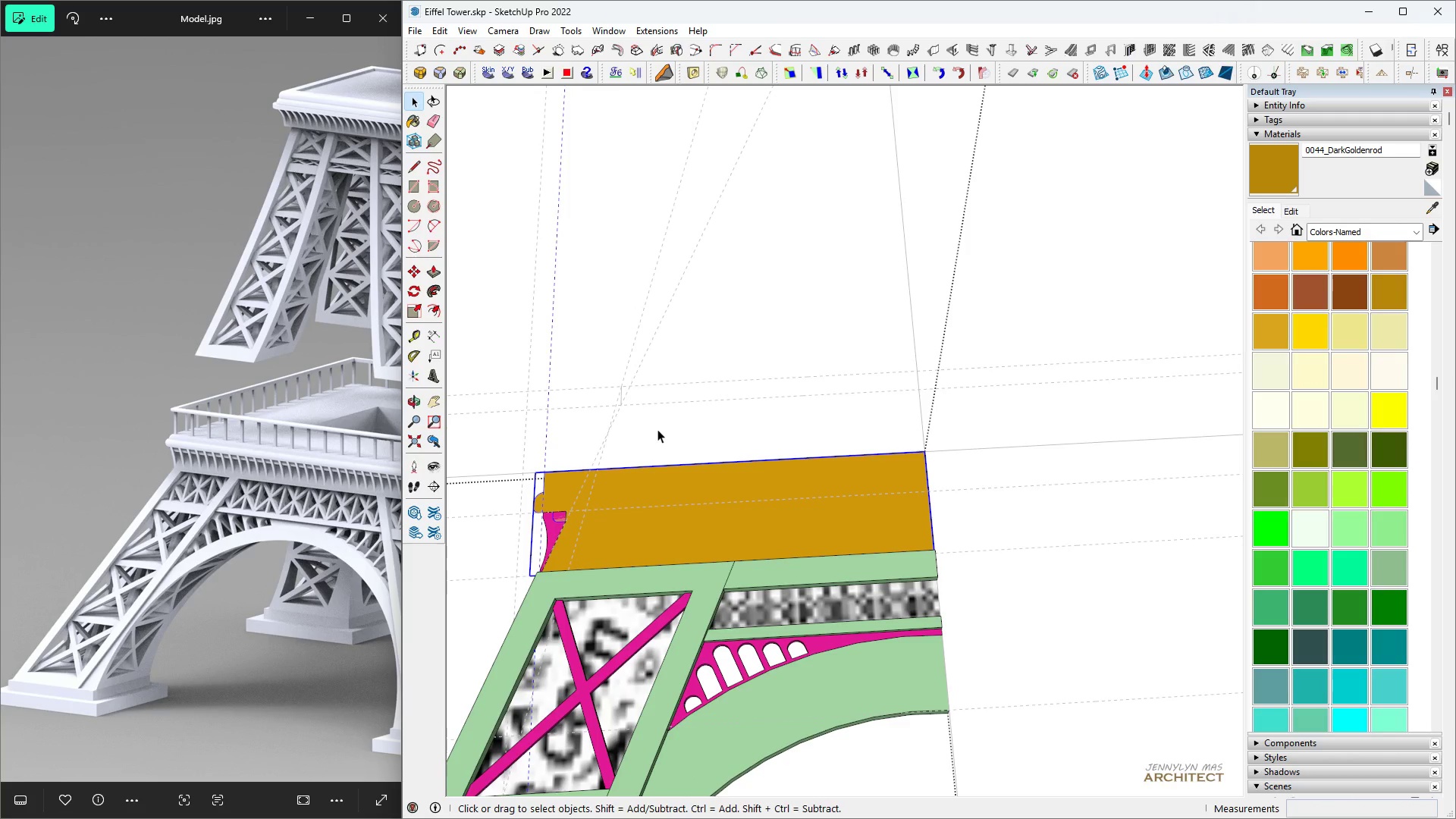 
scroll: coordinate [858, 454], scroll_direction: down, amount: 19.0
 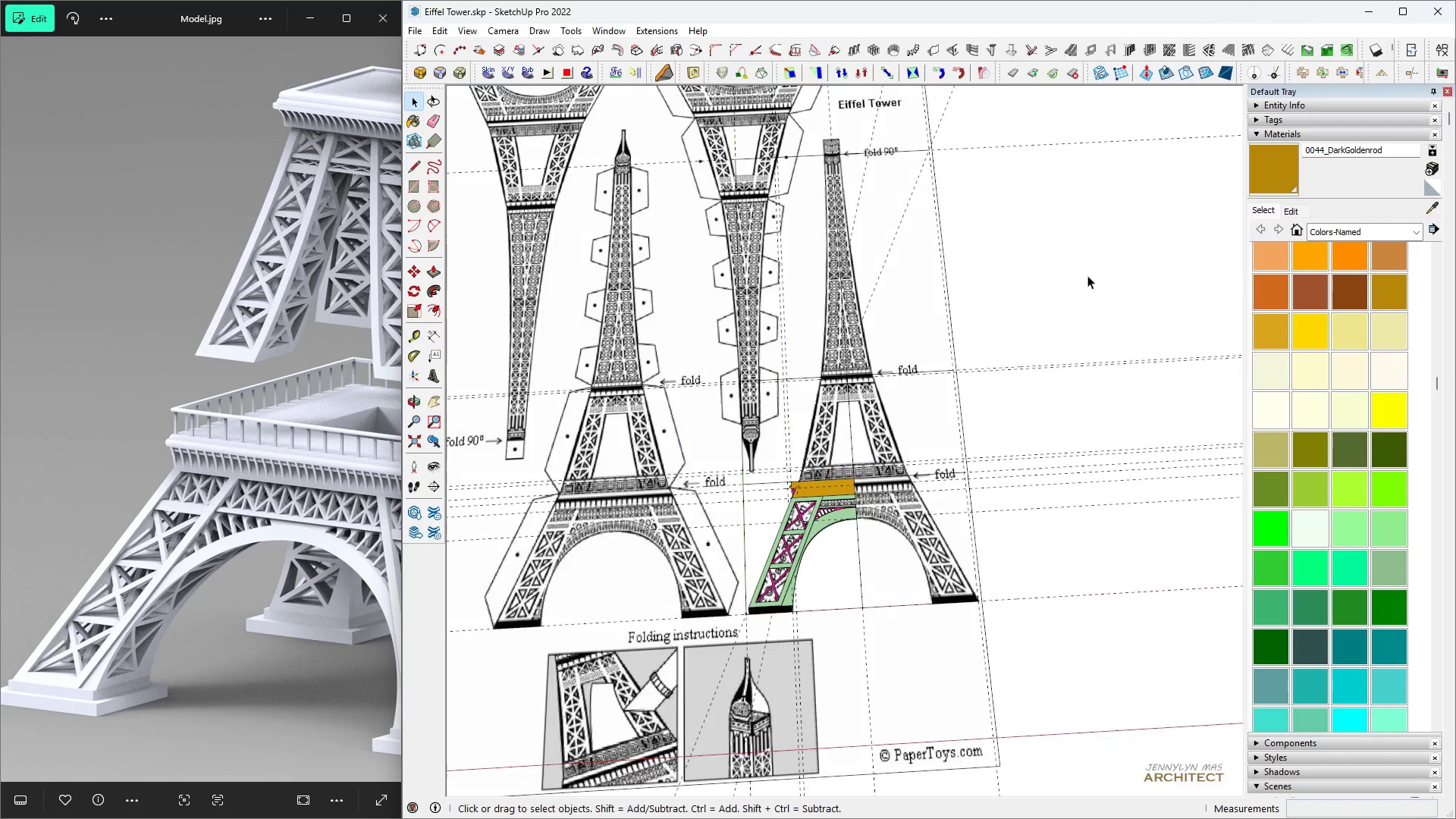 
double_click([1087, 275])
 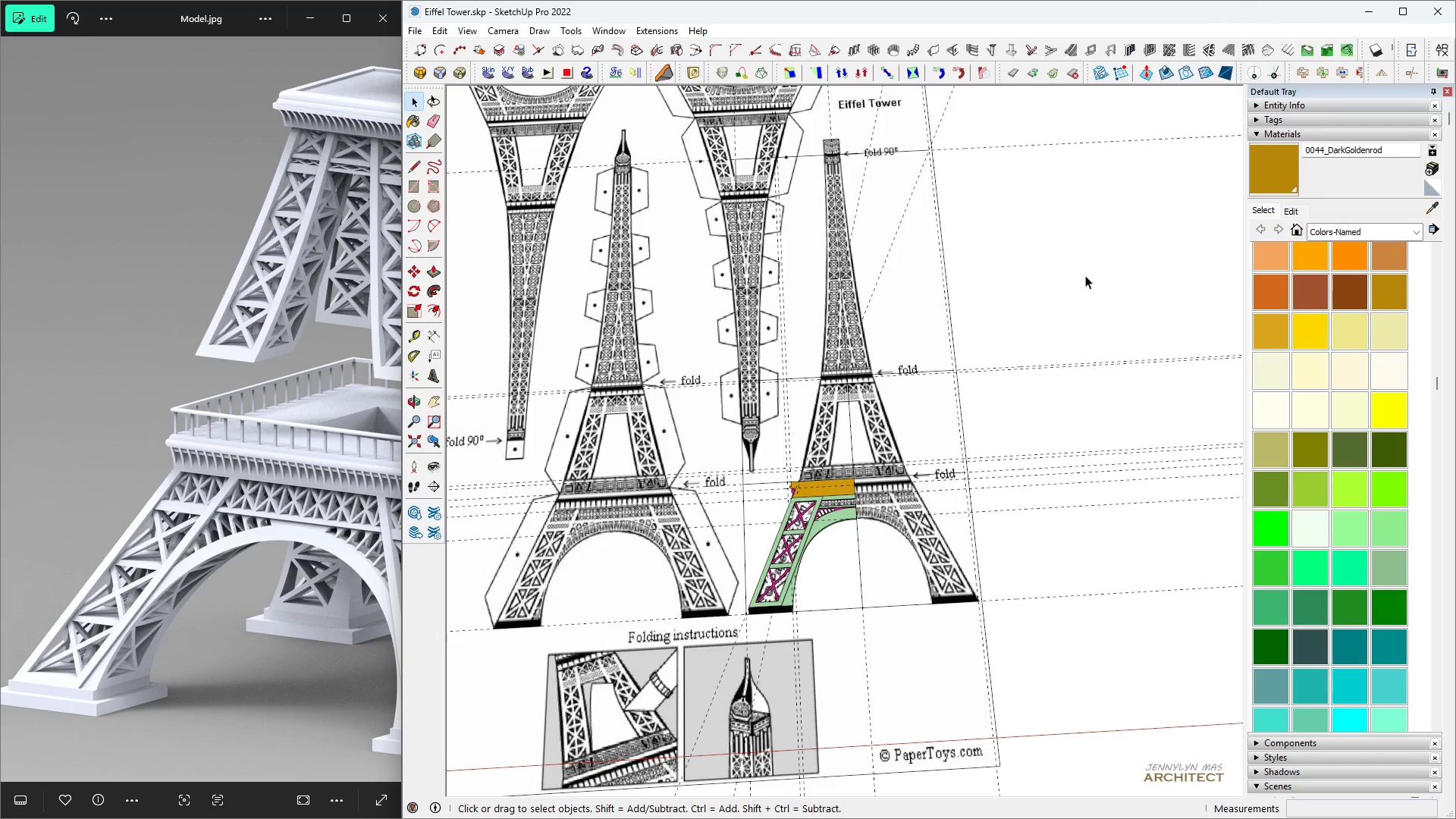 
triple_click([1085, 275])
 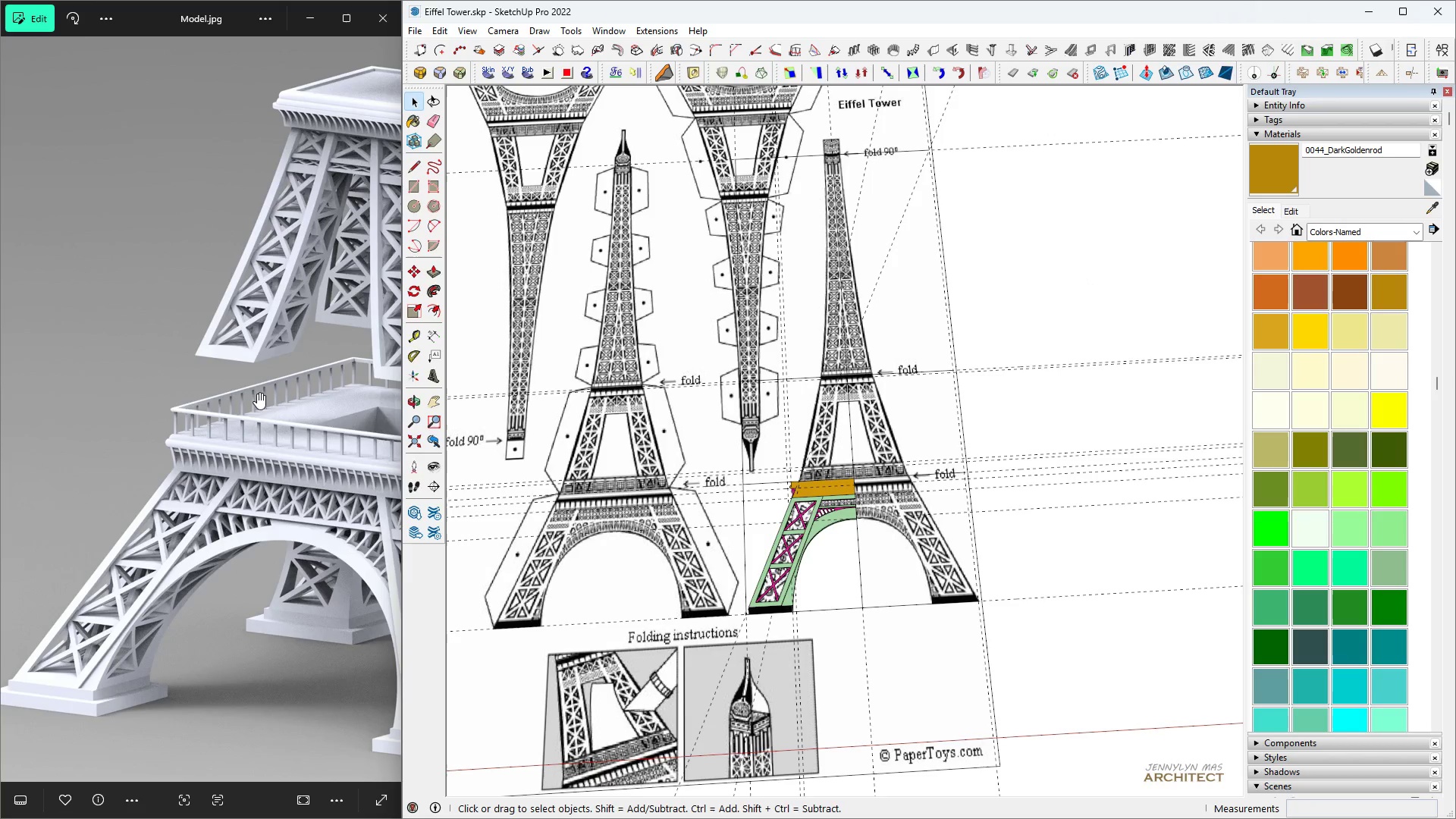 
scroll: coordinate [304, 526], scroll_direction: none, amount: 0.0
 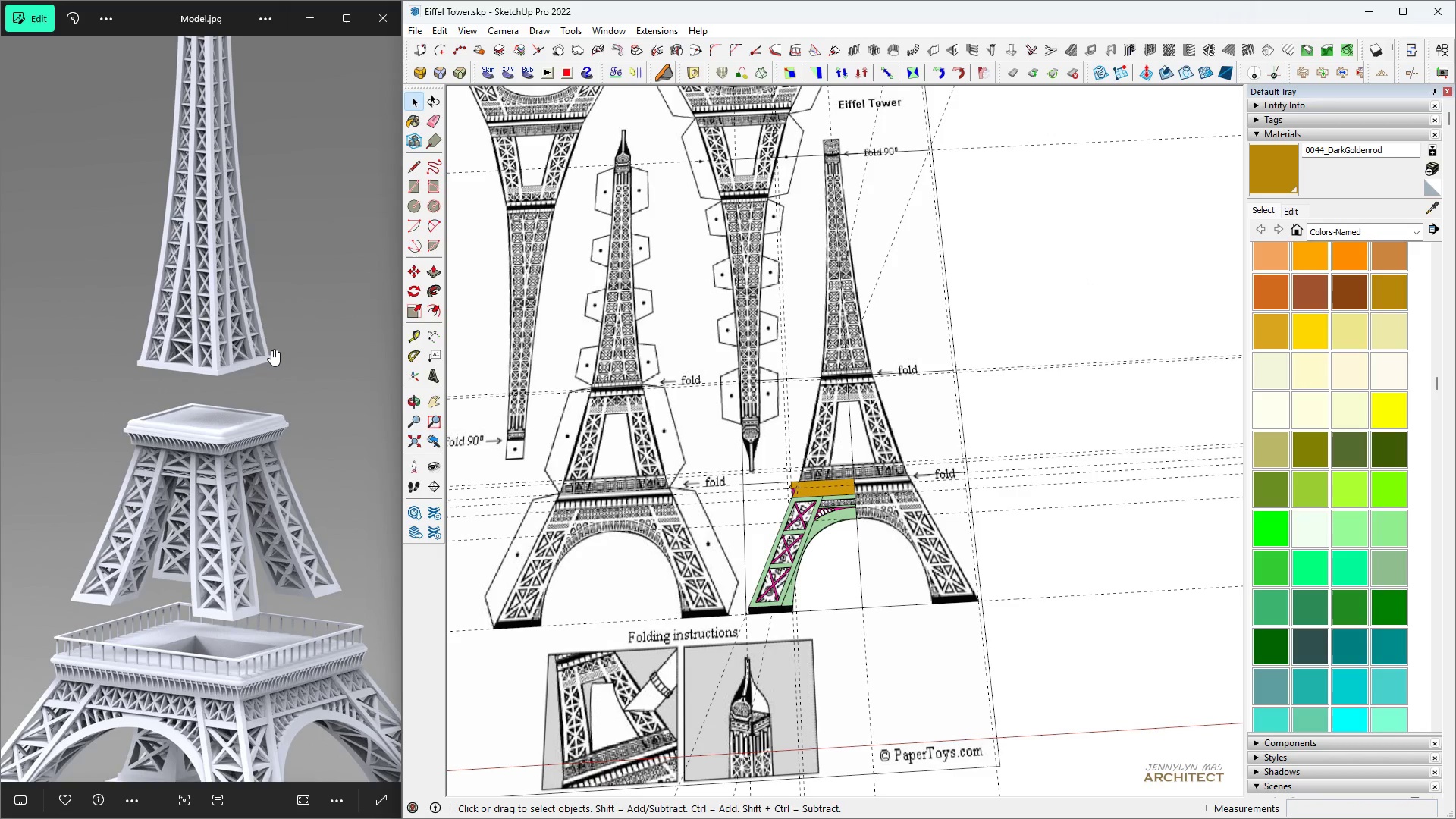 
wait(5.46)
 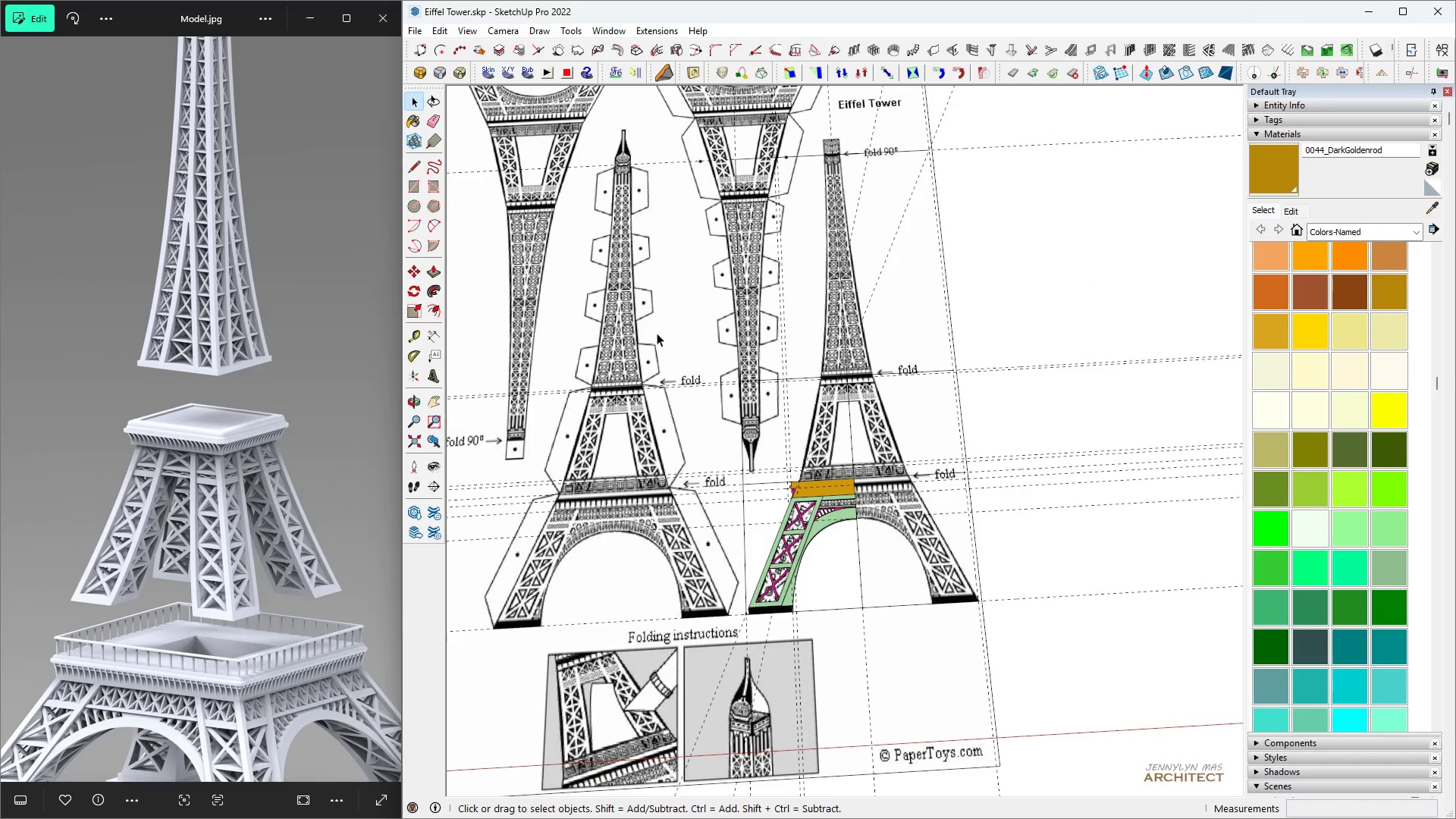 
scroll: coordinate [185, 516], scroll_direction: up, amount: 5.0
 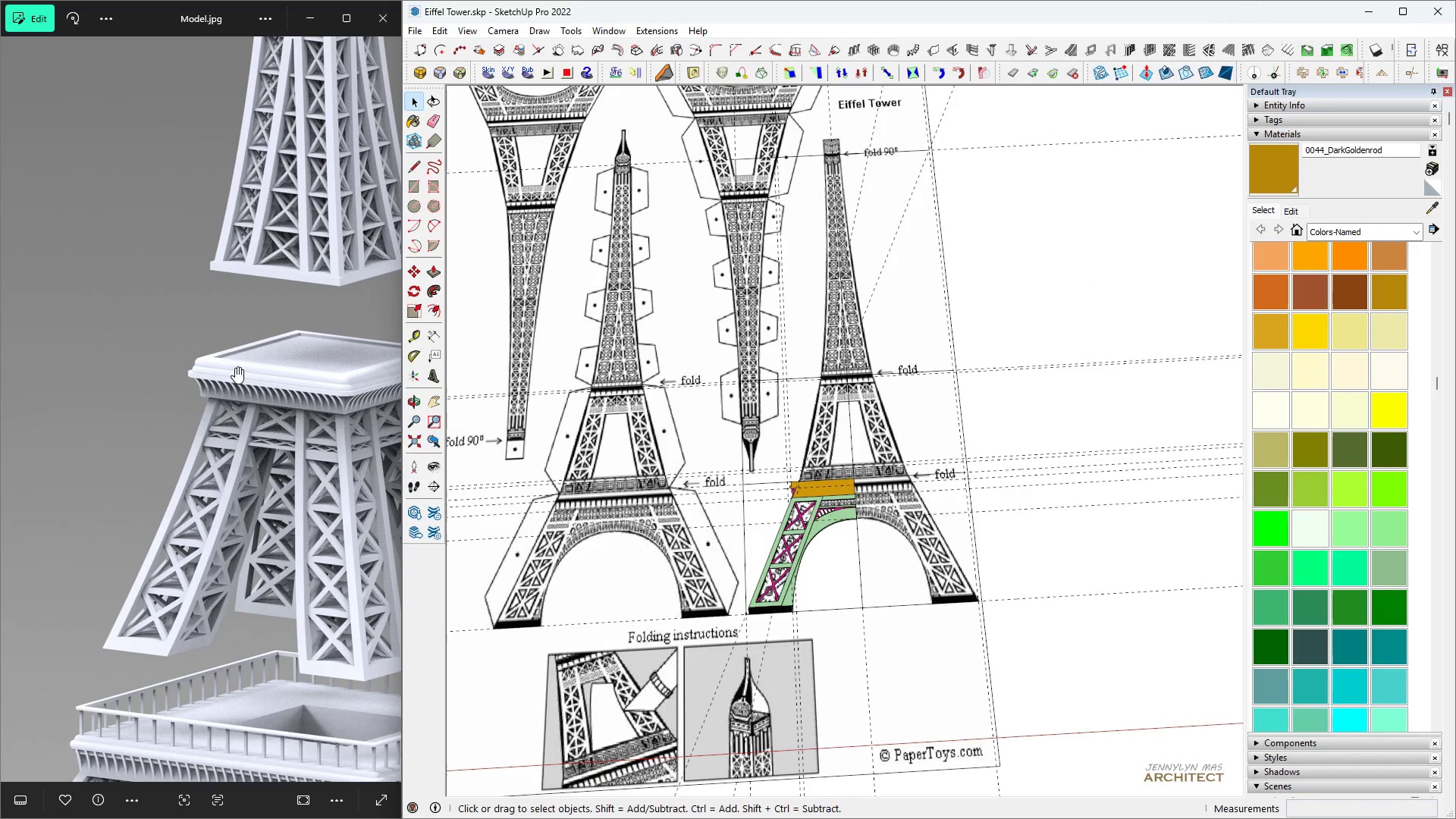 
scroll: coordinate [233, 381], scroll_direction: down, amount: 6.0
 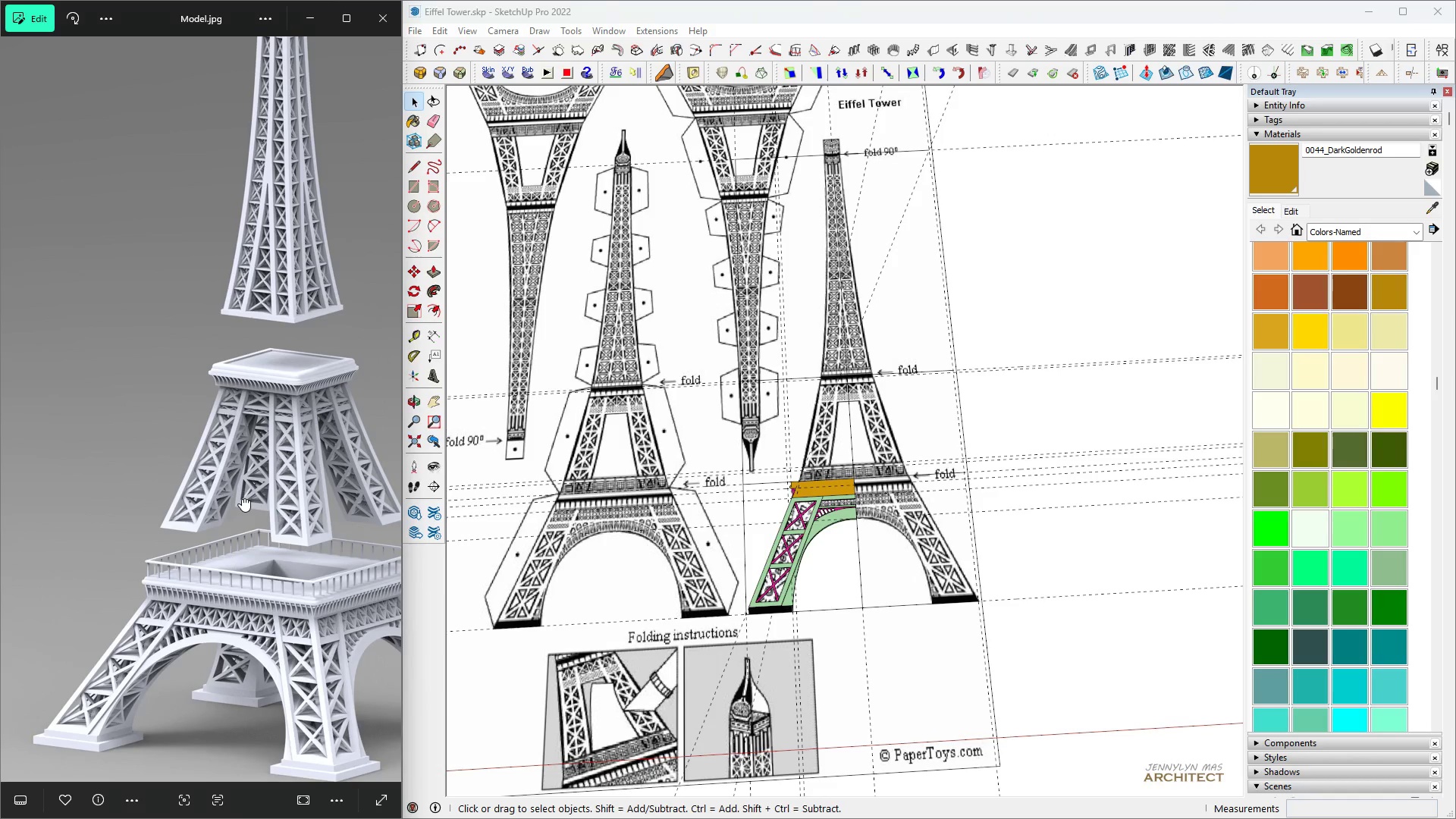 
left_click([242, 498])
 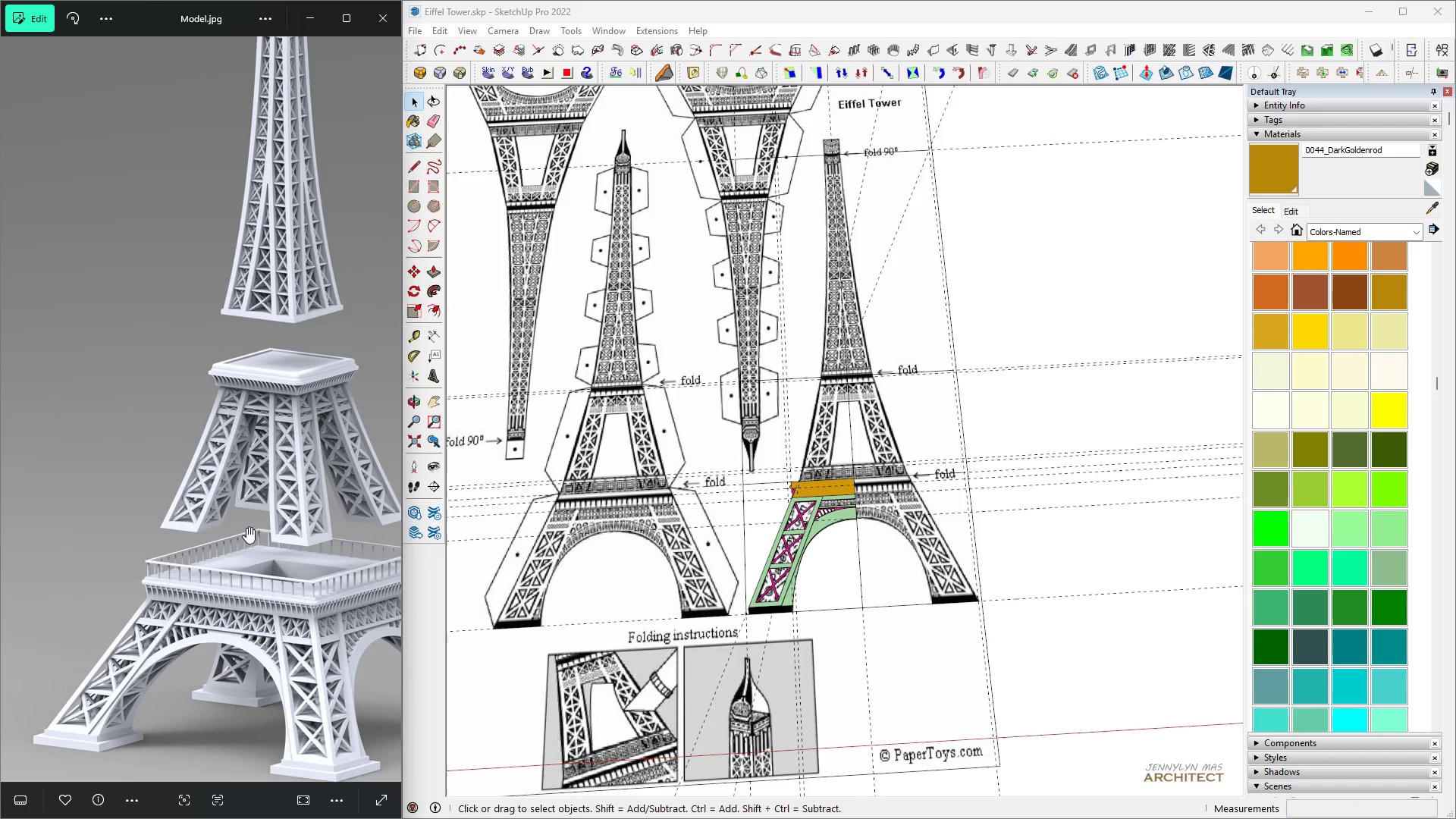 
scroll: coordinate [994, 484], scroll_direction: up, amount: 18.0
 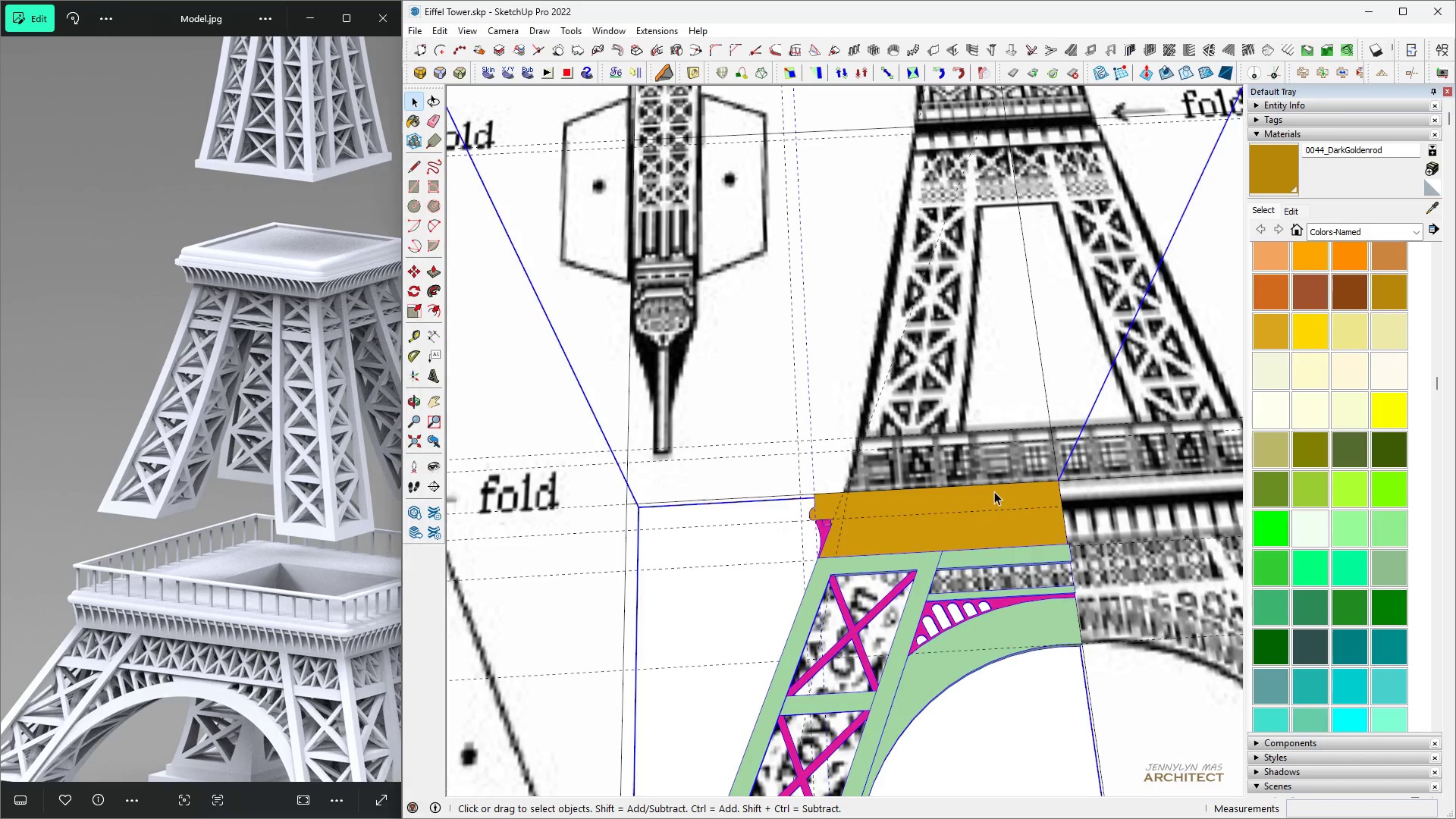 
double_click([994, 491])
 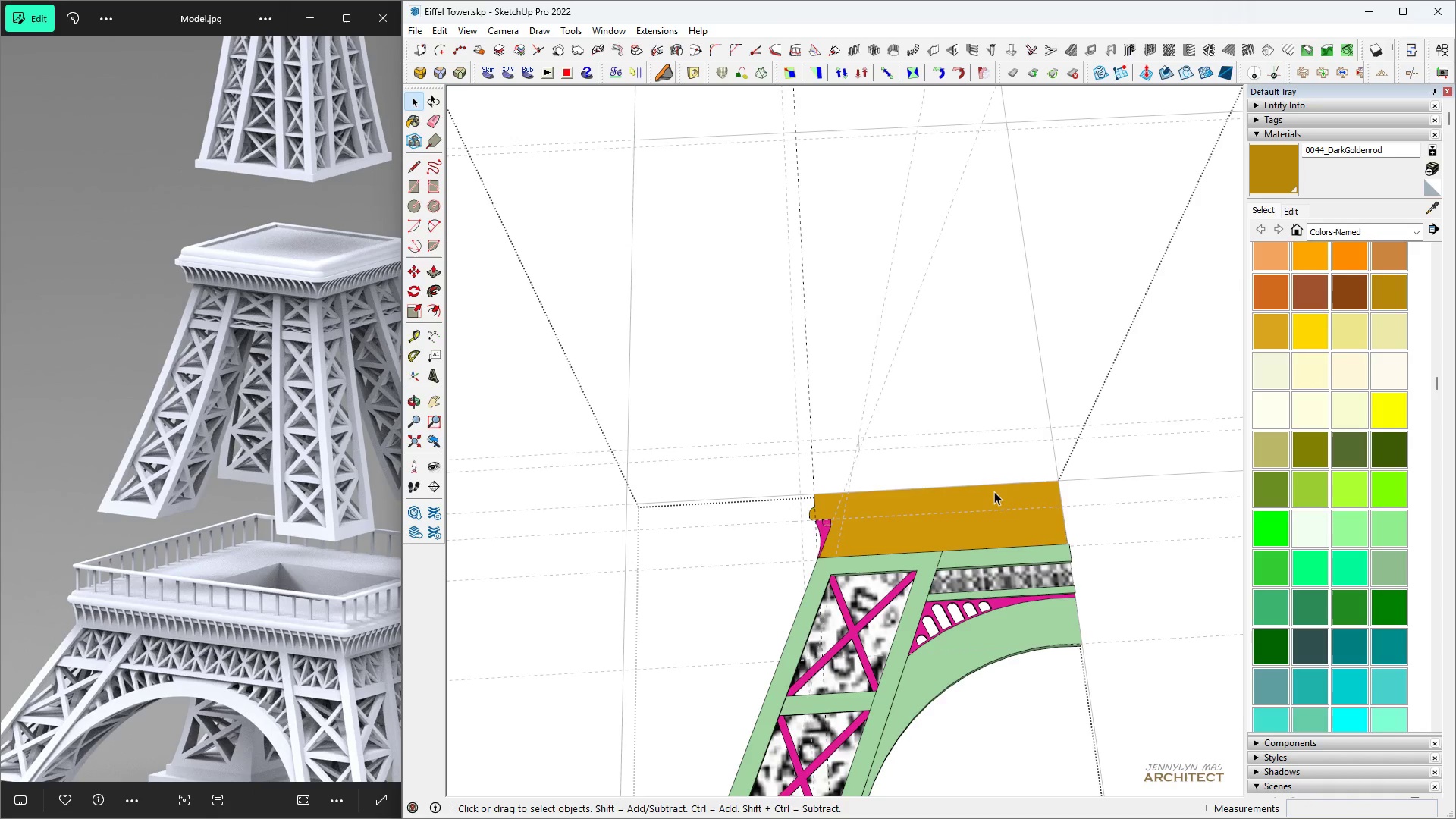 
triple_click([994, 491])
 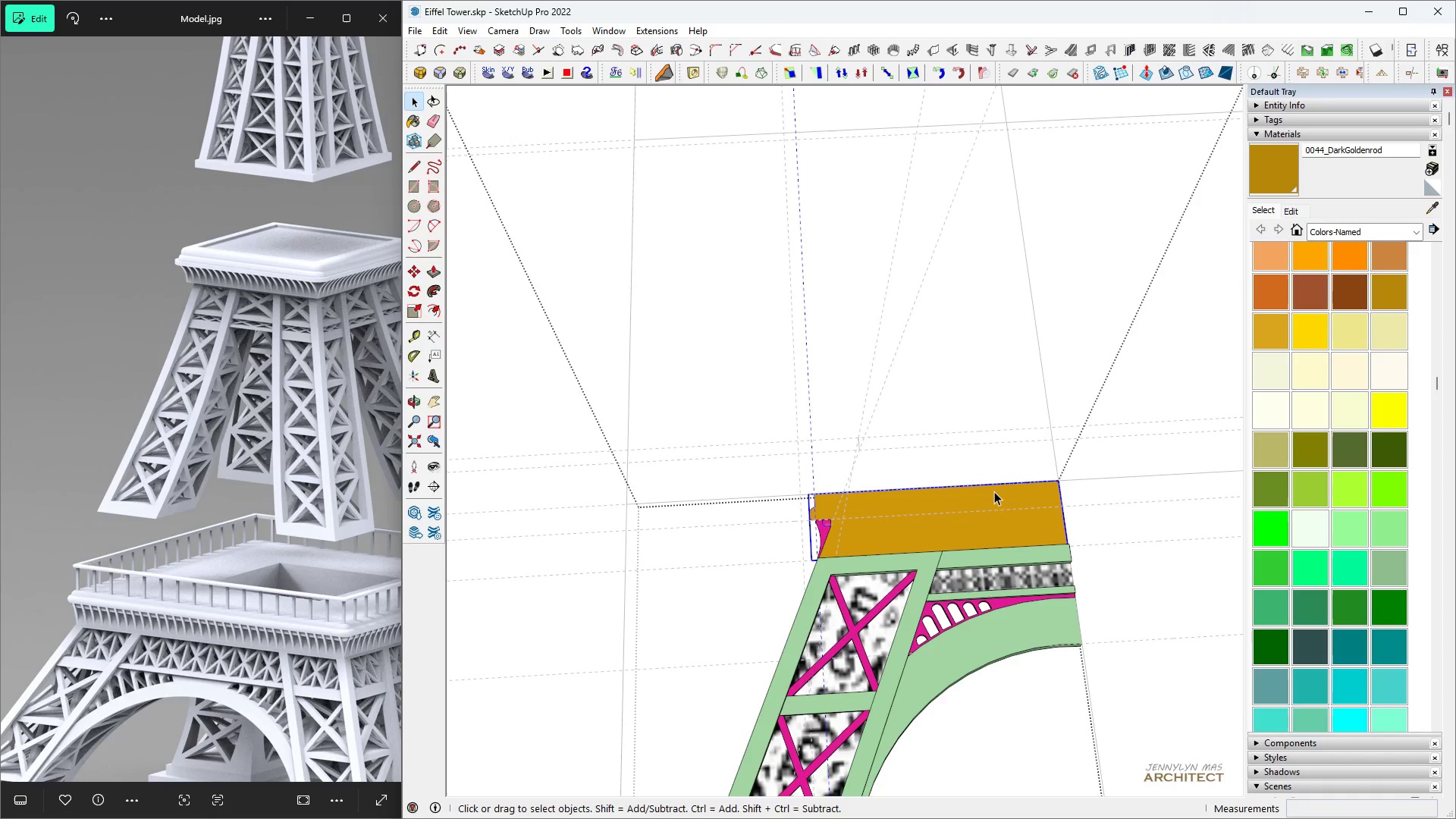 
left_click([994, 491])
 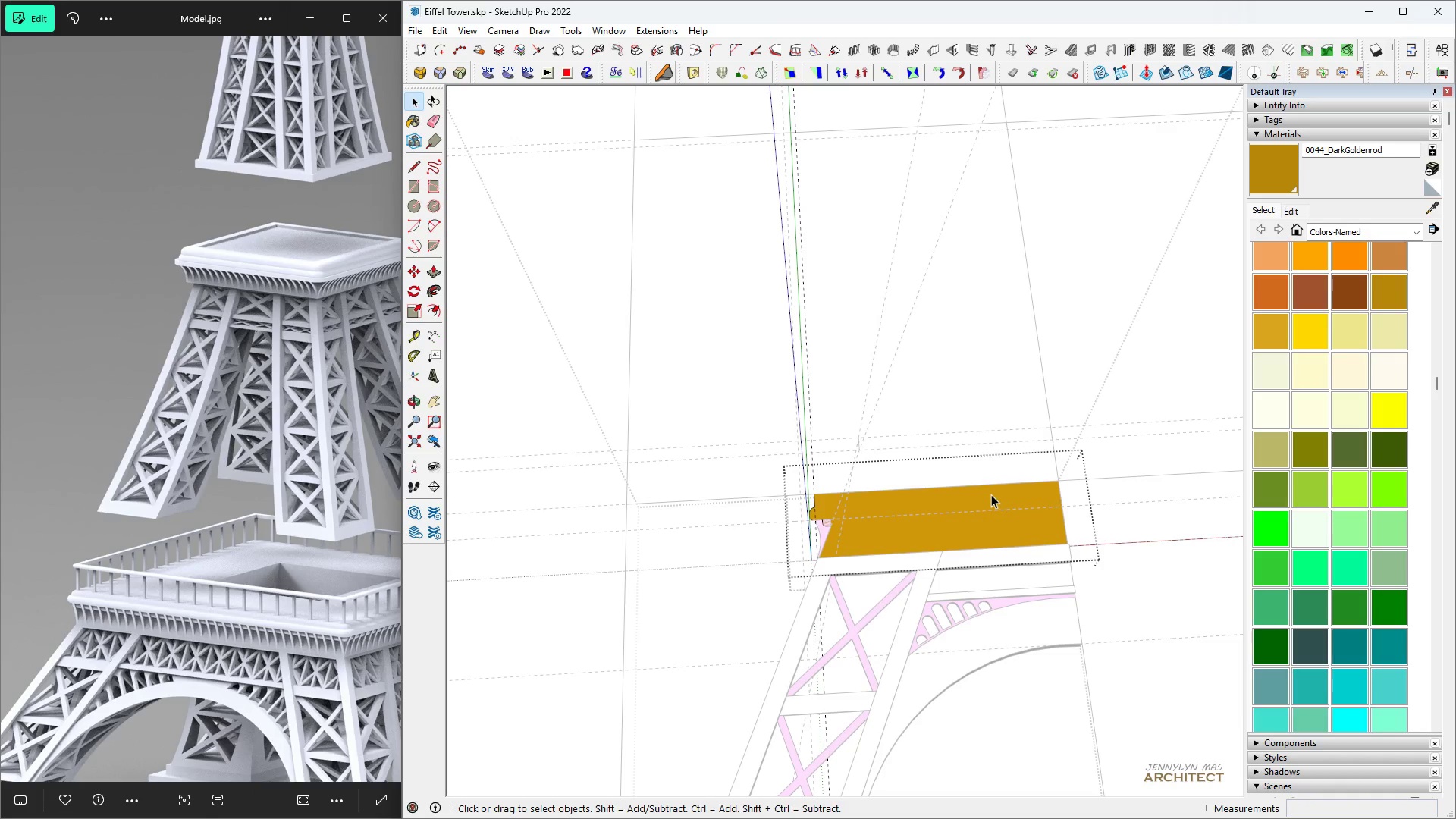 
triple_click([980, 493])
 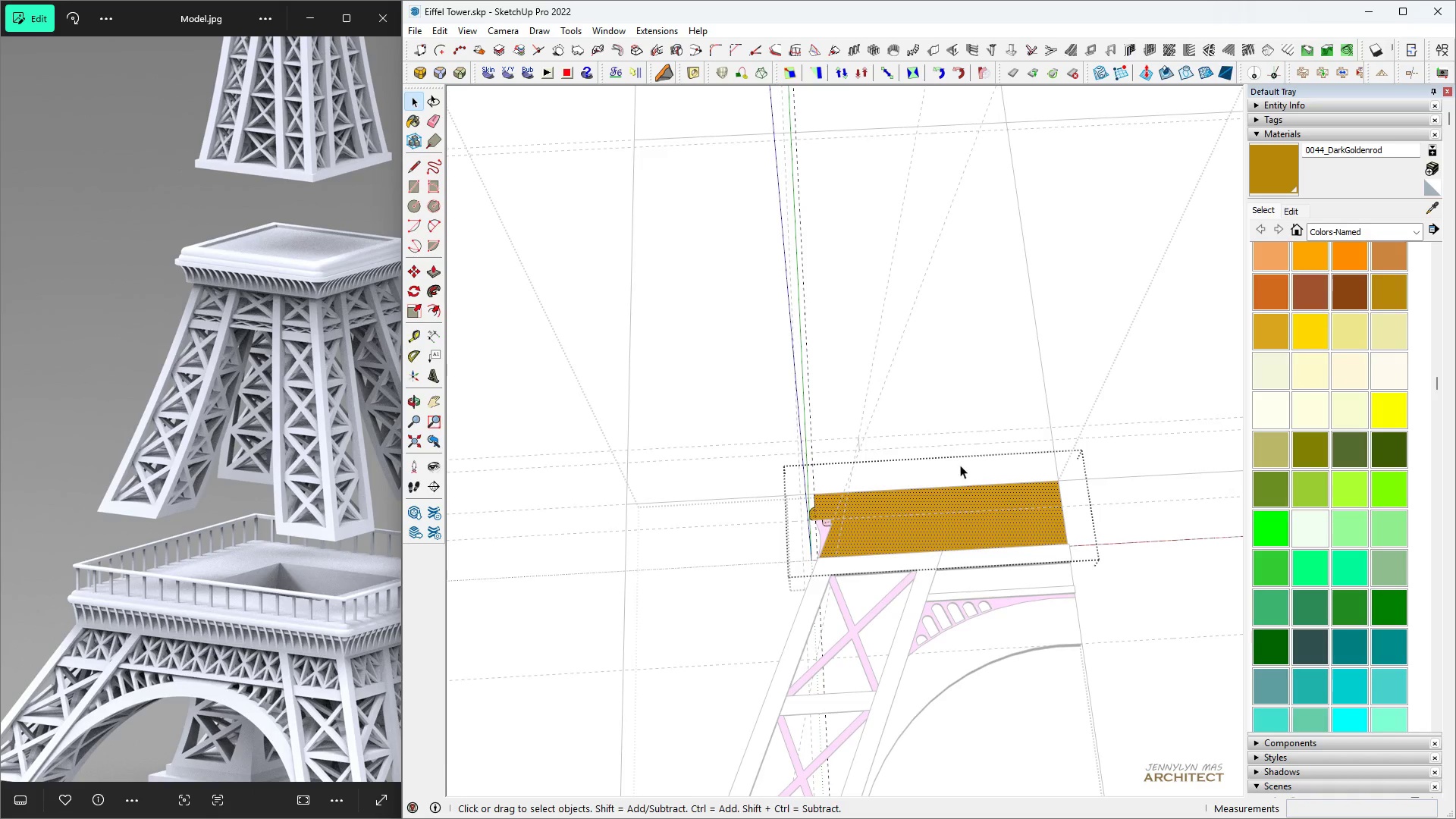 
scroll: coordinate [951, 447], scroll_direction: up, amount: 6.0
 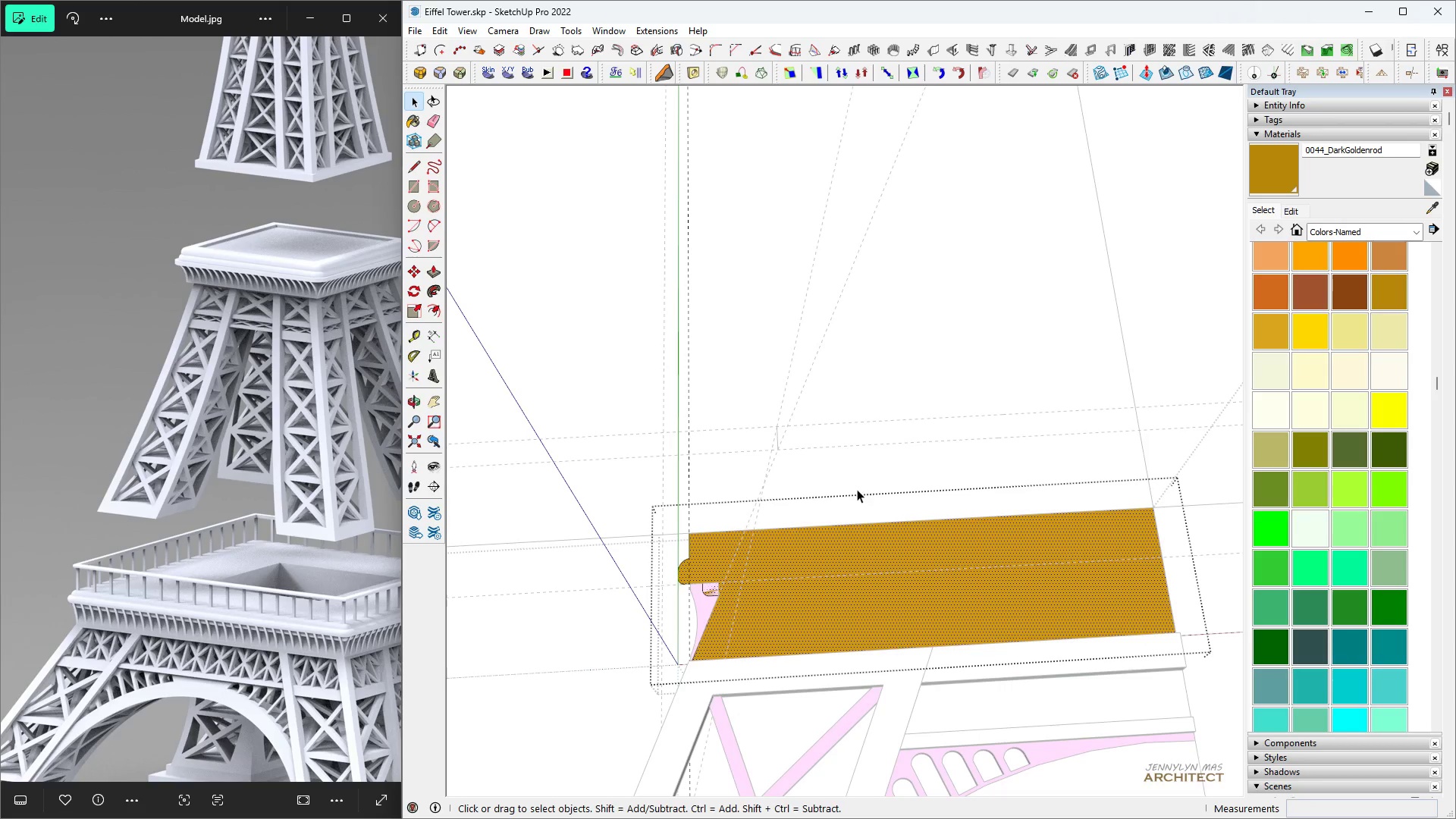 
key(Space)
 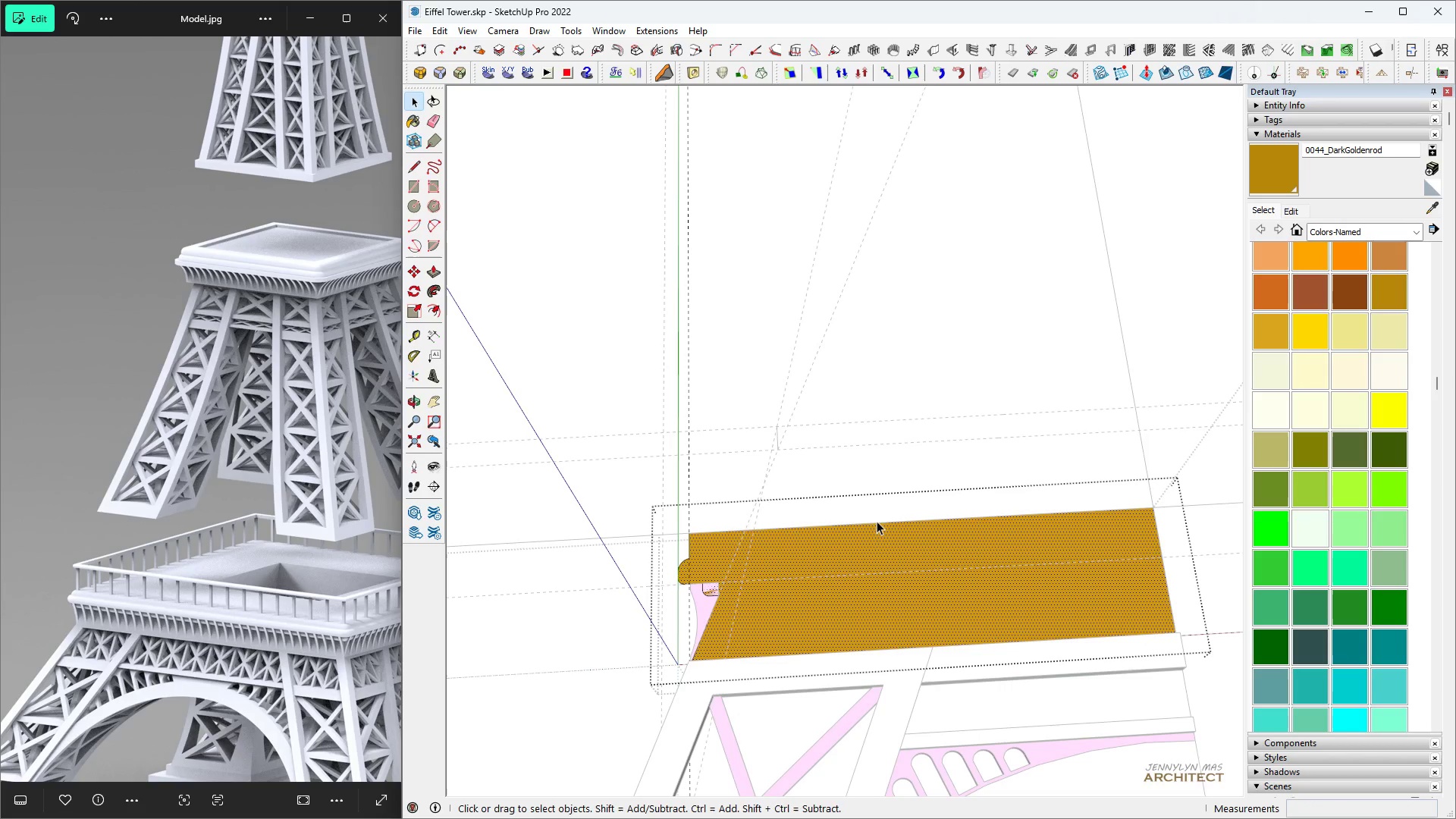 
key(T)
 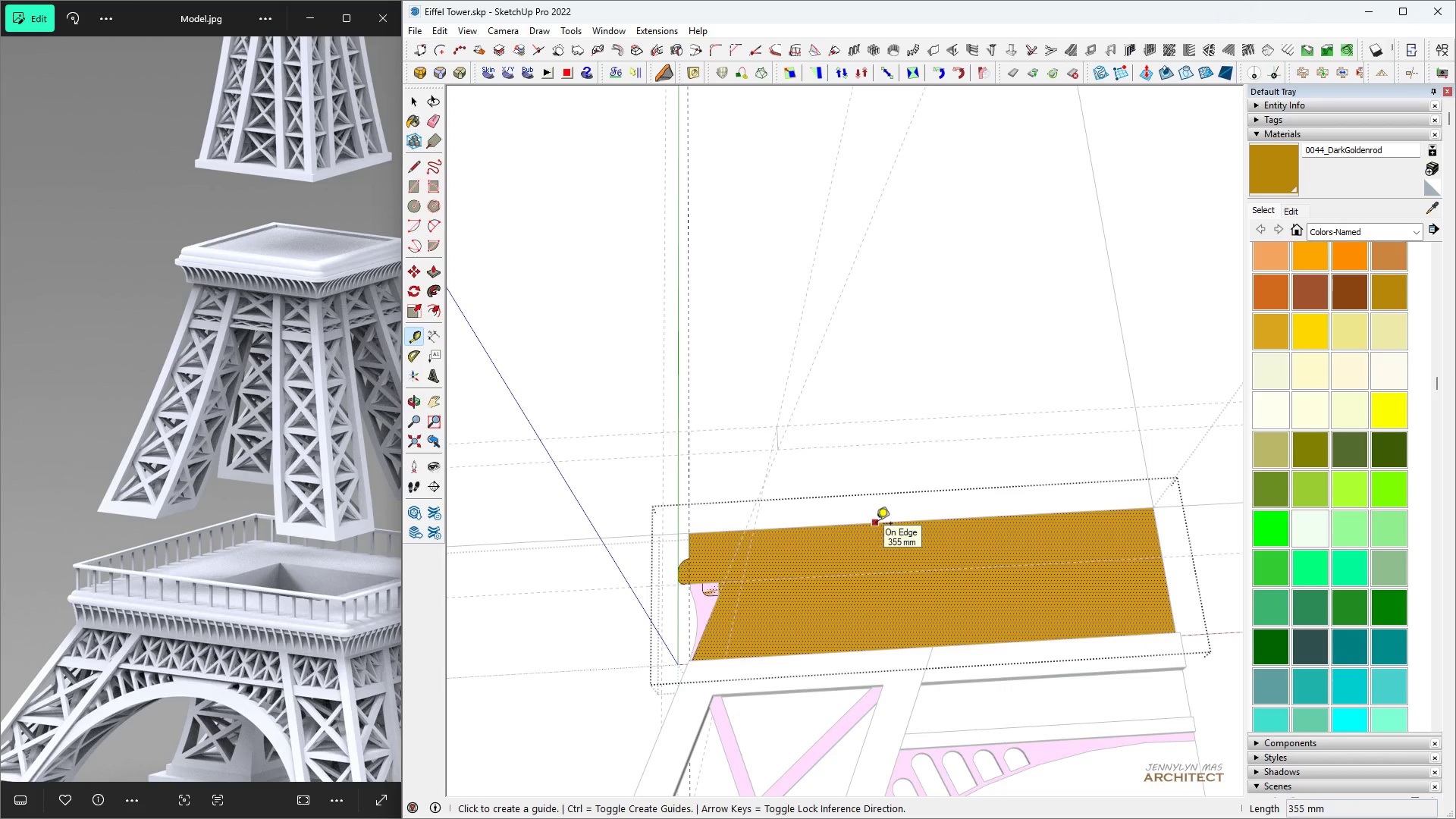 
left_click([876, 525])
 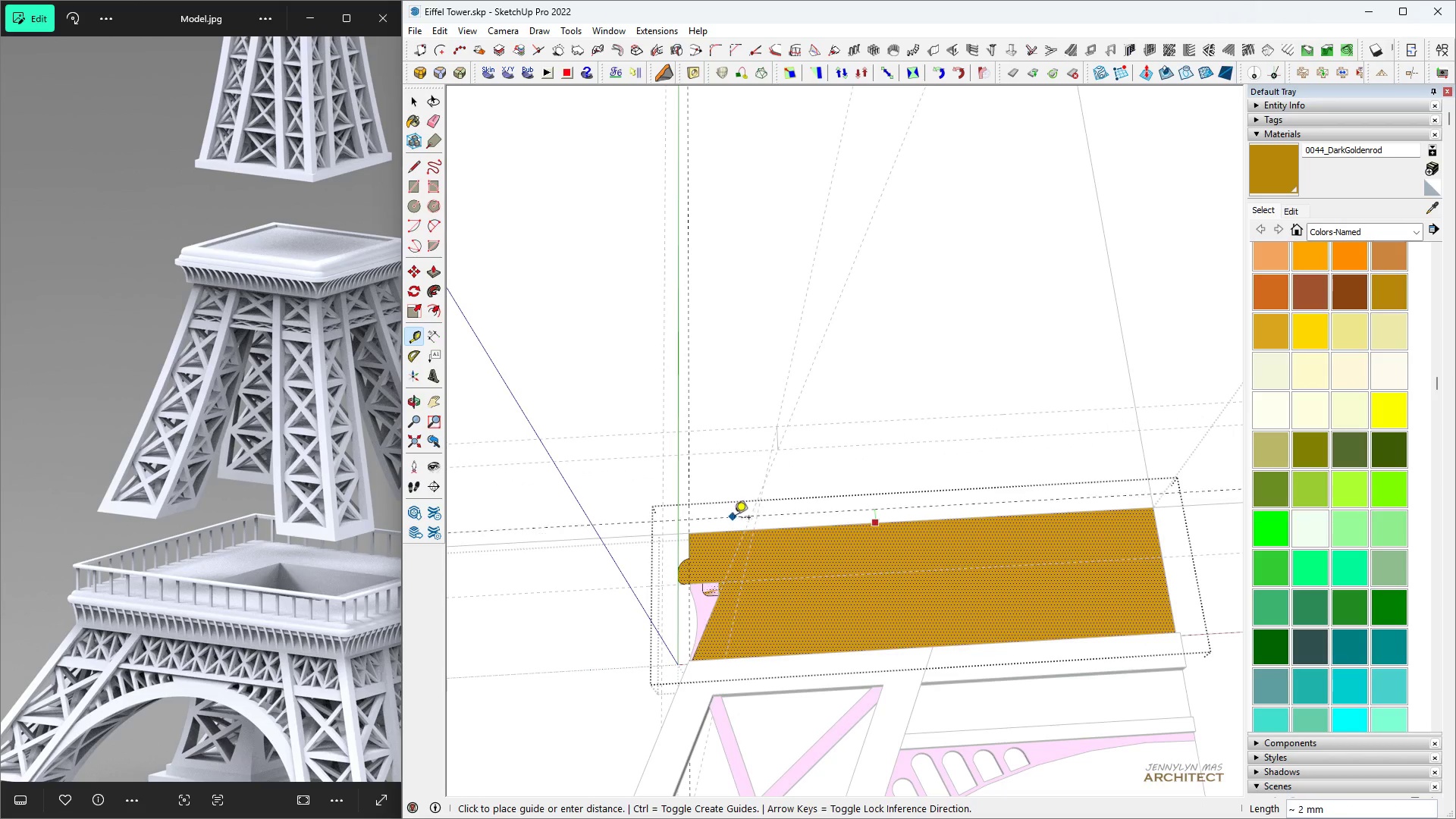 
wait(10.94)
 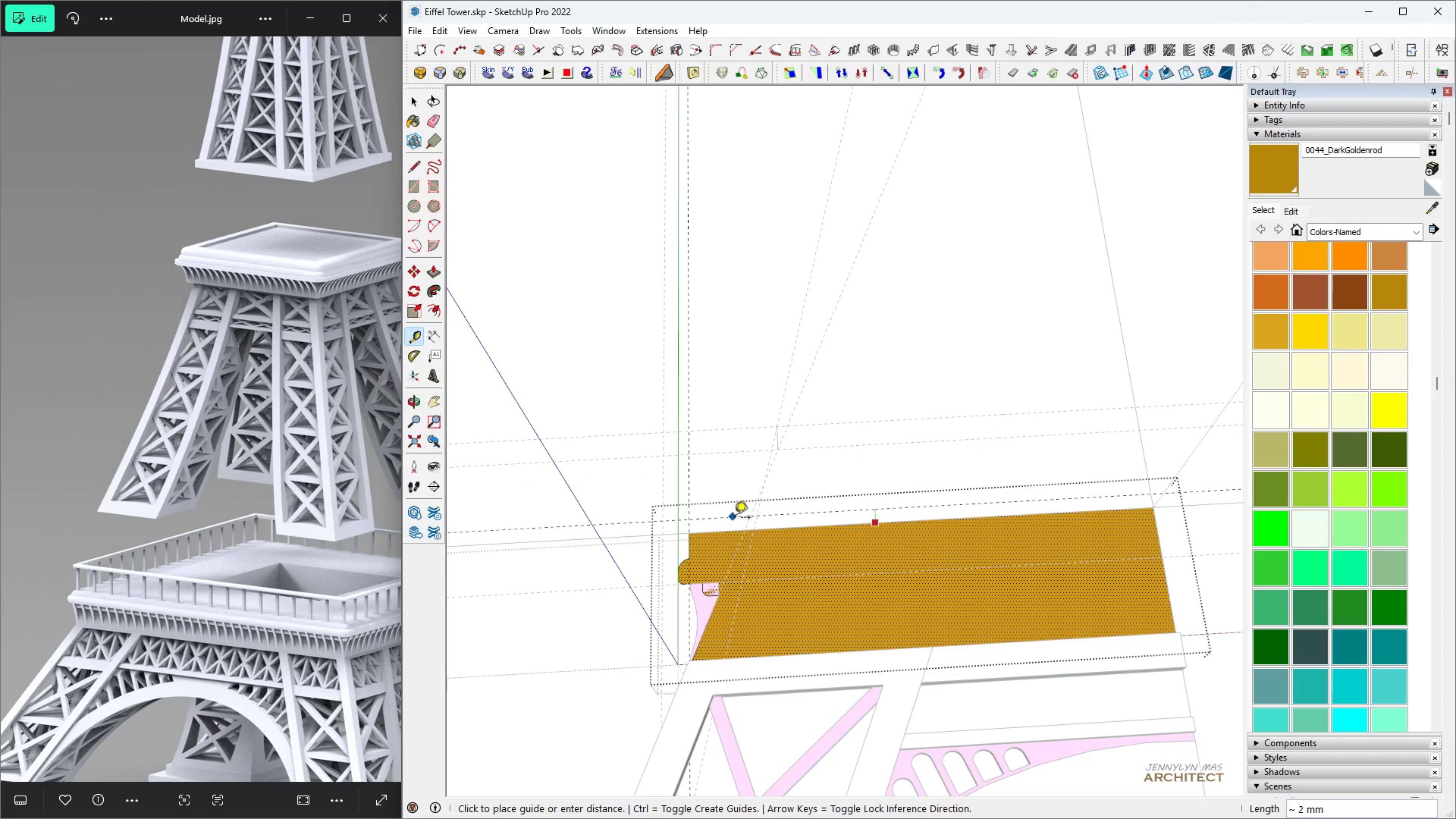 
key(Space)
 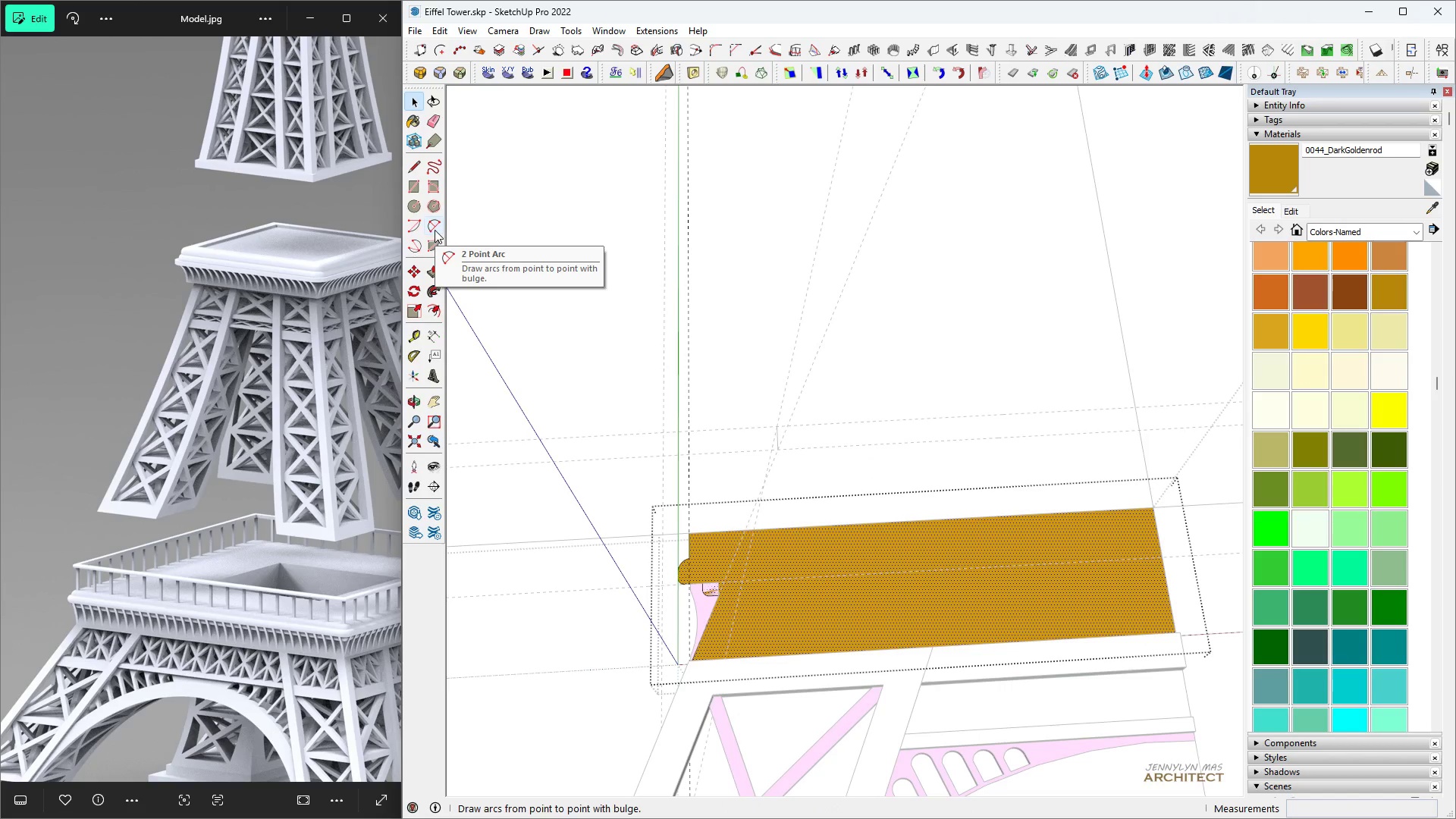 
scroll: coordinate [682, 544], scroll_direction: up, amount: 9.0
 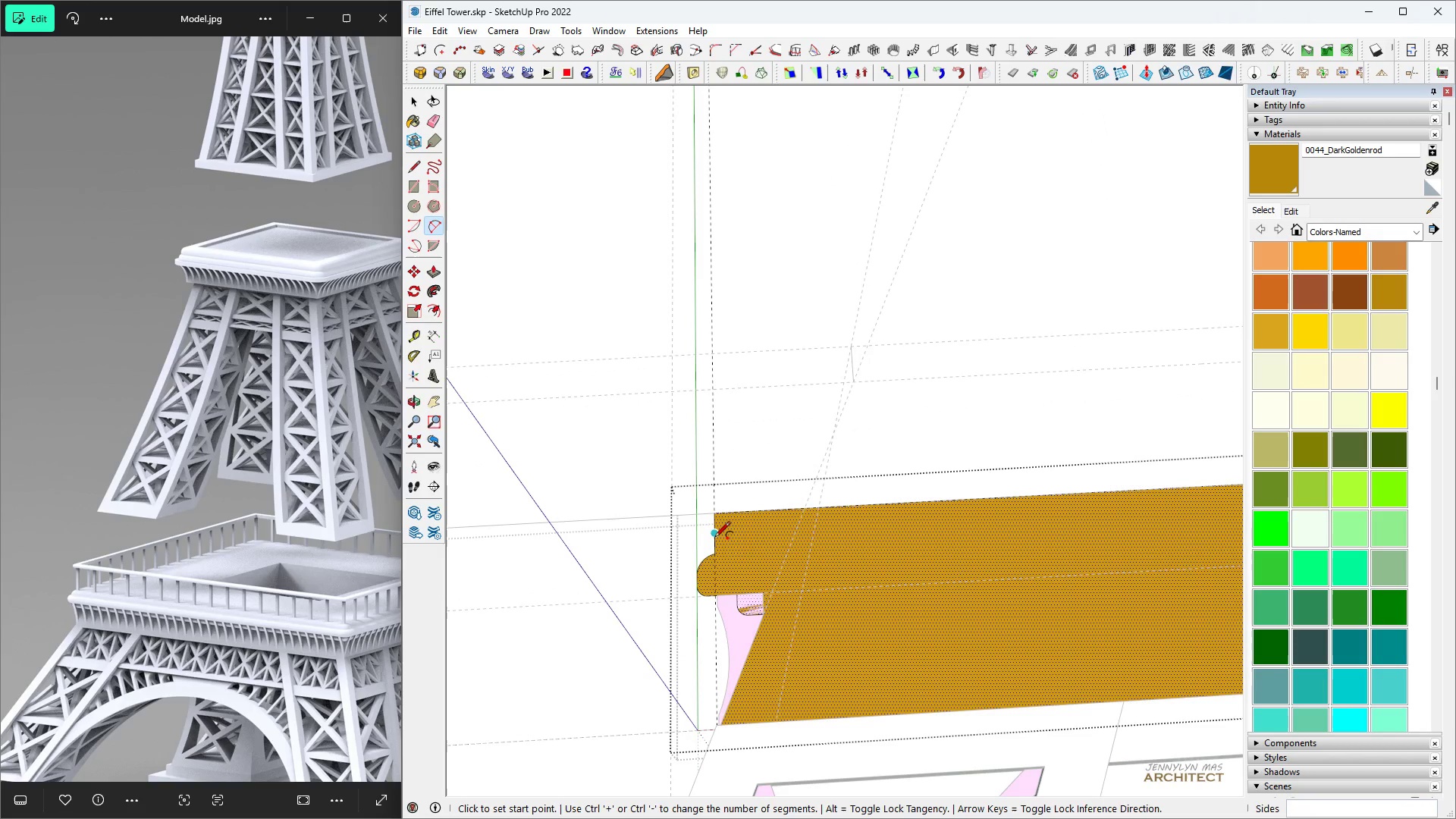 
left_click([715, 538])
 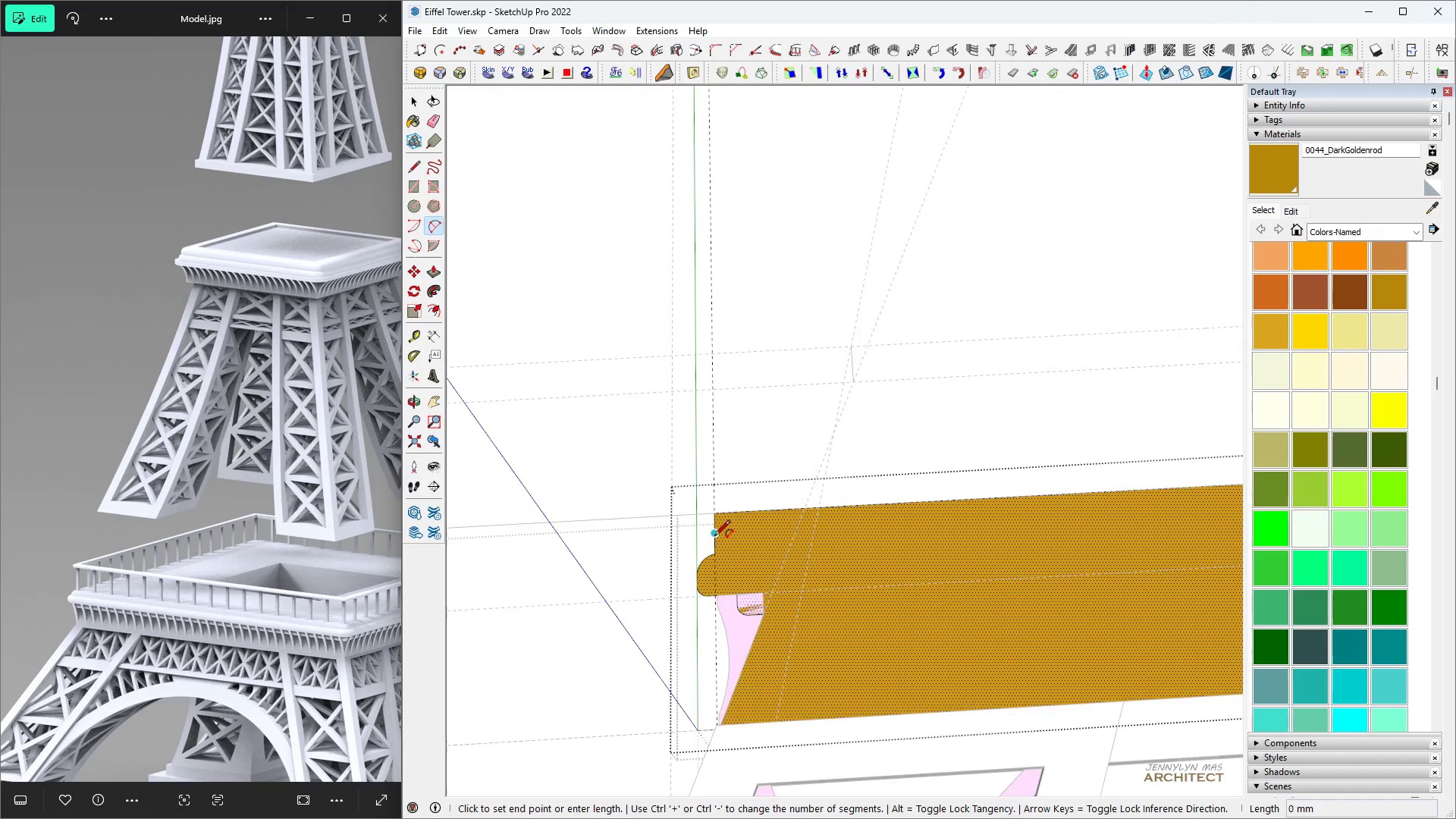 
scroll: coordinate [714, 536], scroll_direction: up, amount: 6.0
 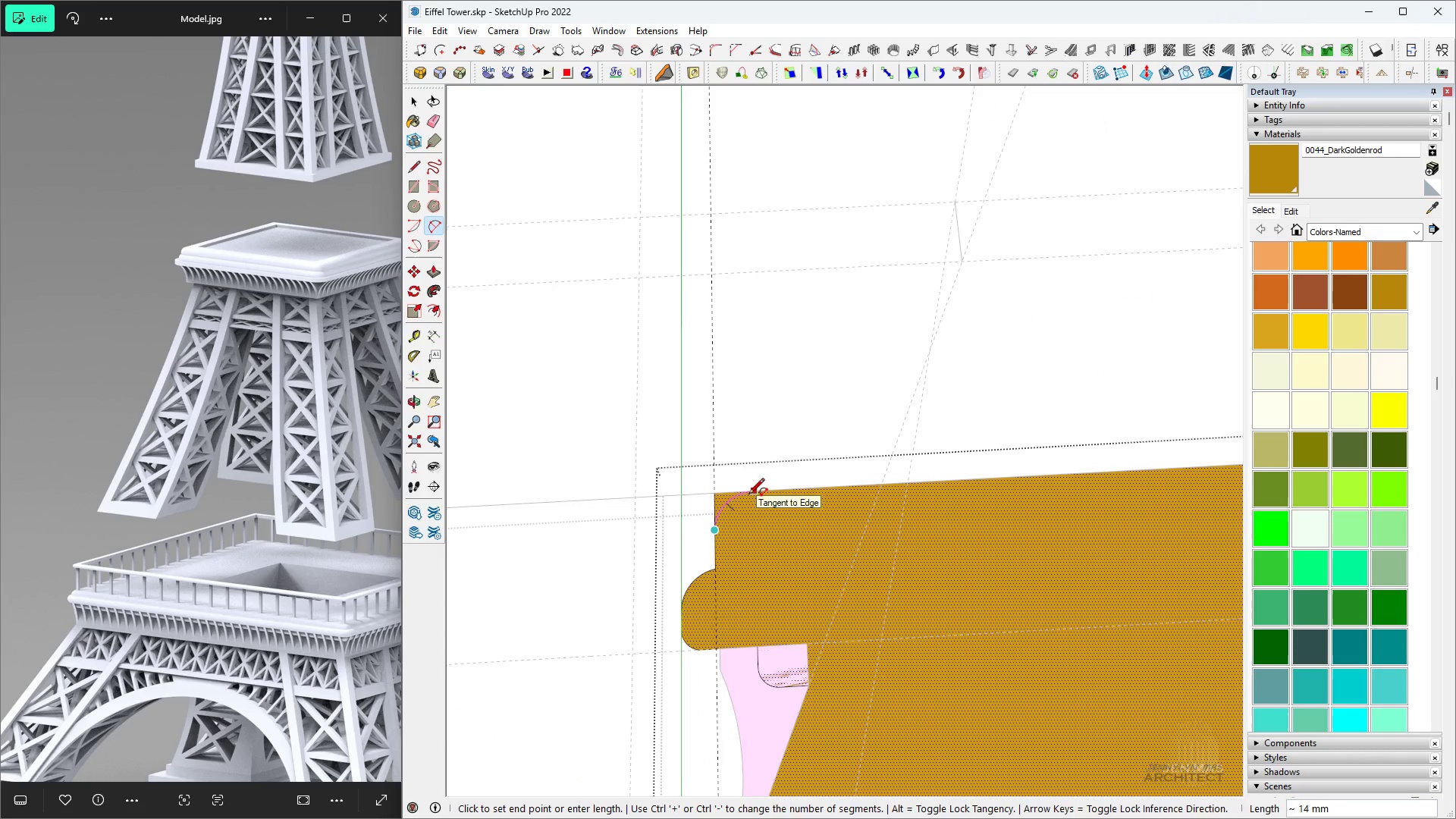 
double_click([748, 495])
 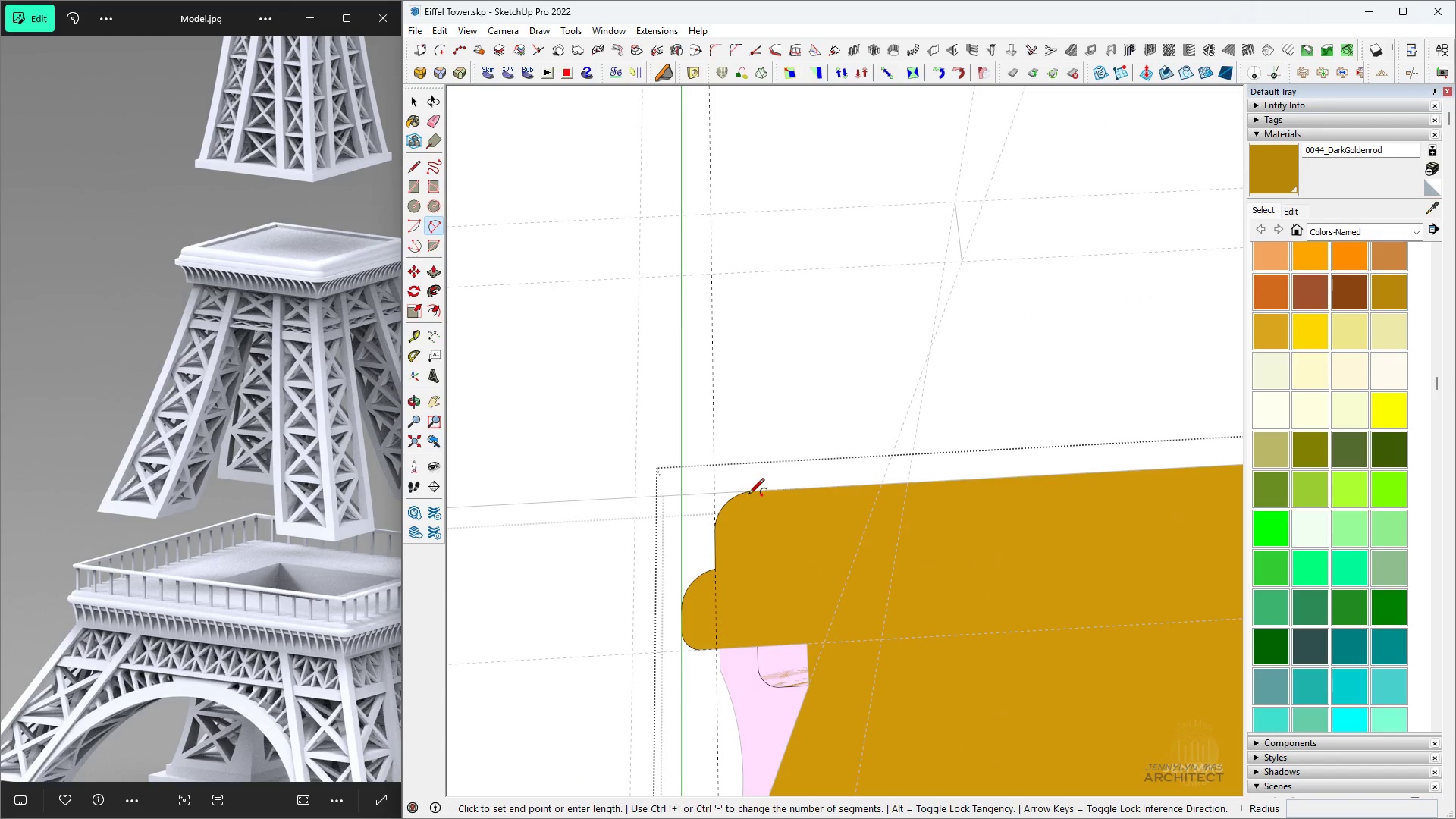 
key(Space)
 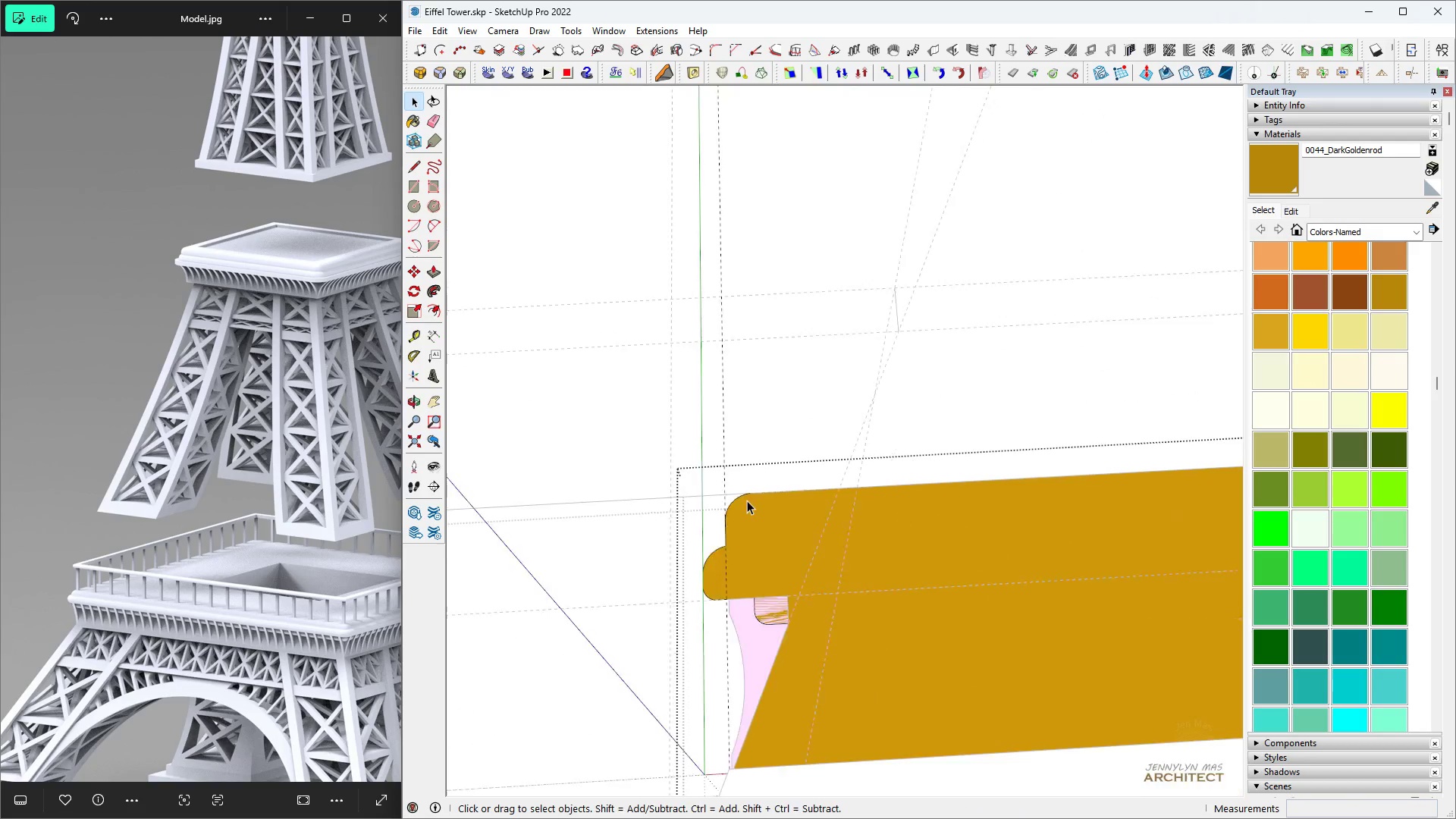 
scroll: coordinate [747, 504], scroll_direction: down, amount: 6.0
 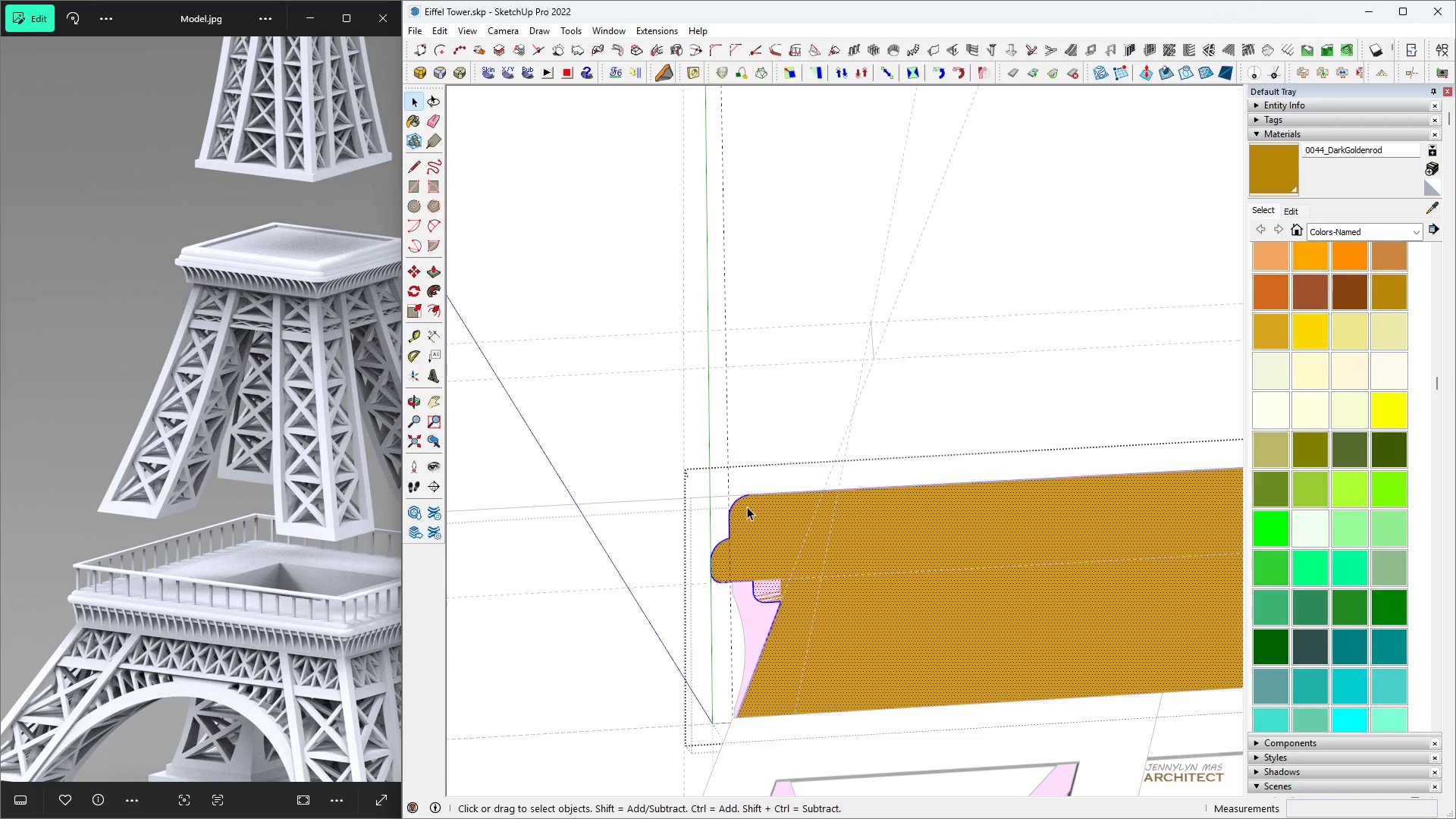 
double_click([747, 507])
 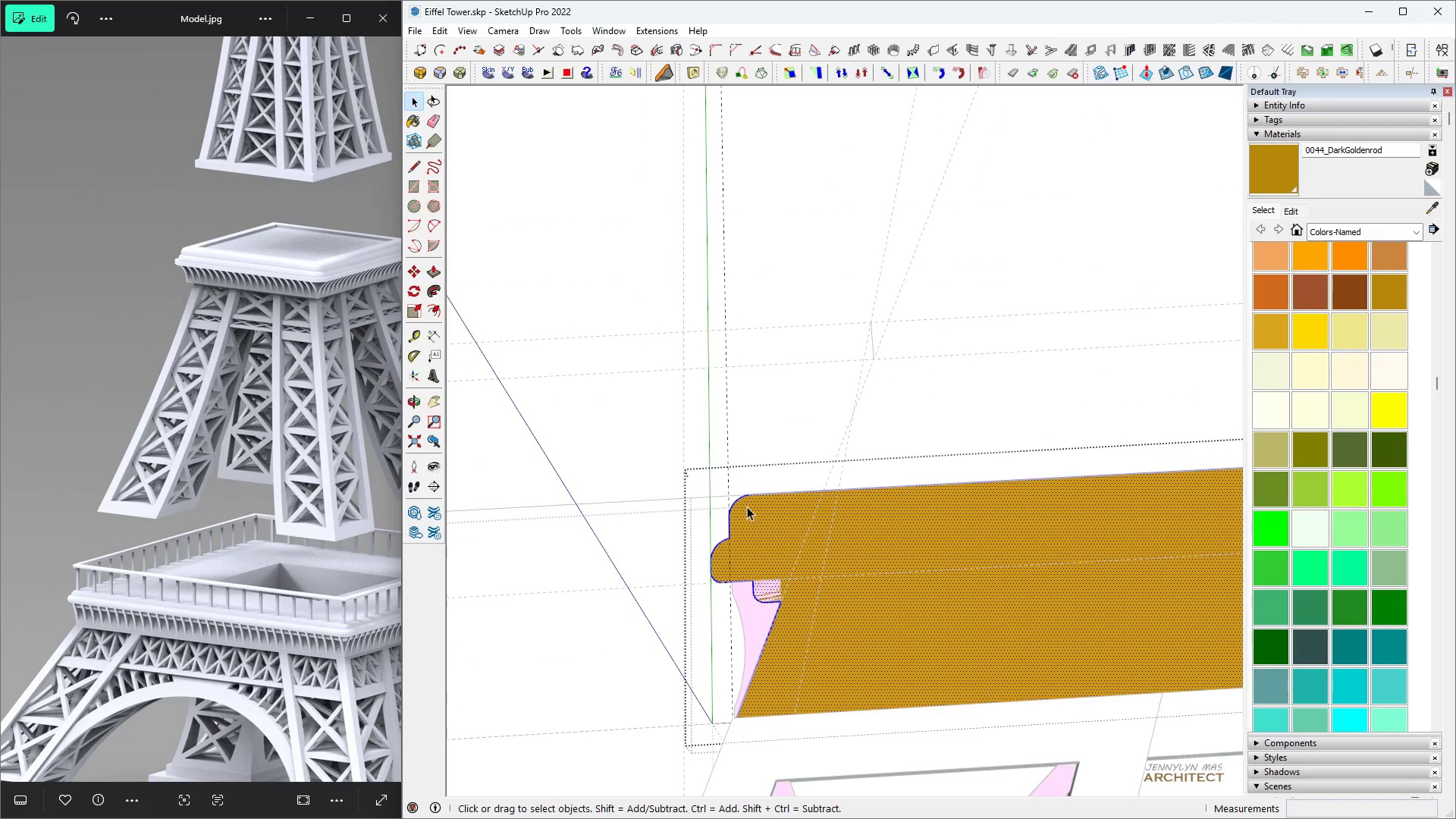 
triple_click([747, 507])
 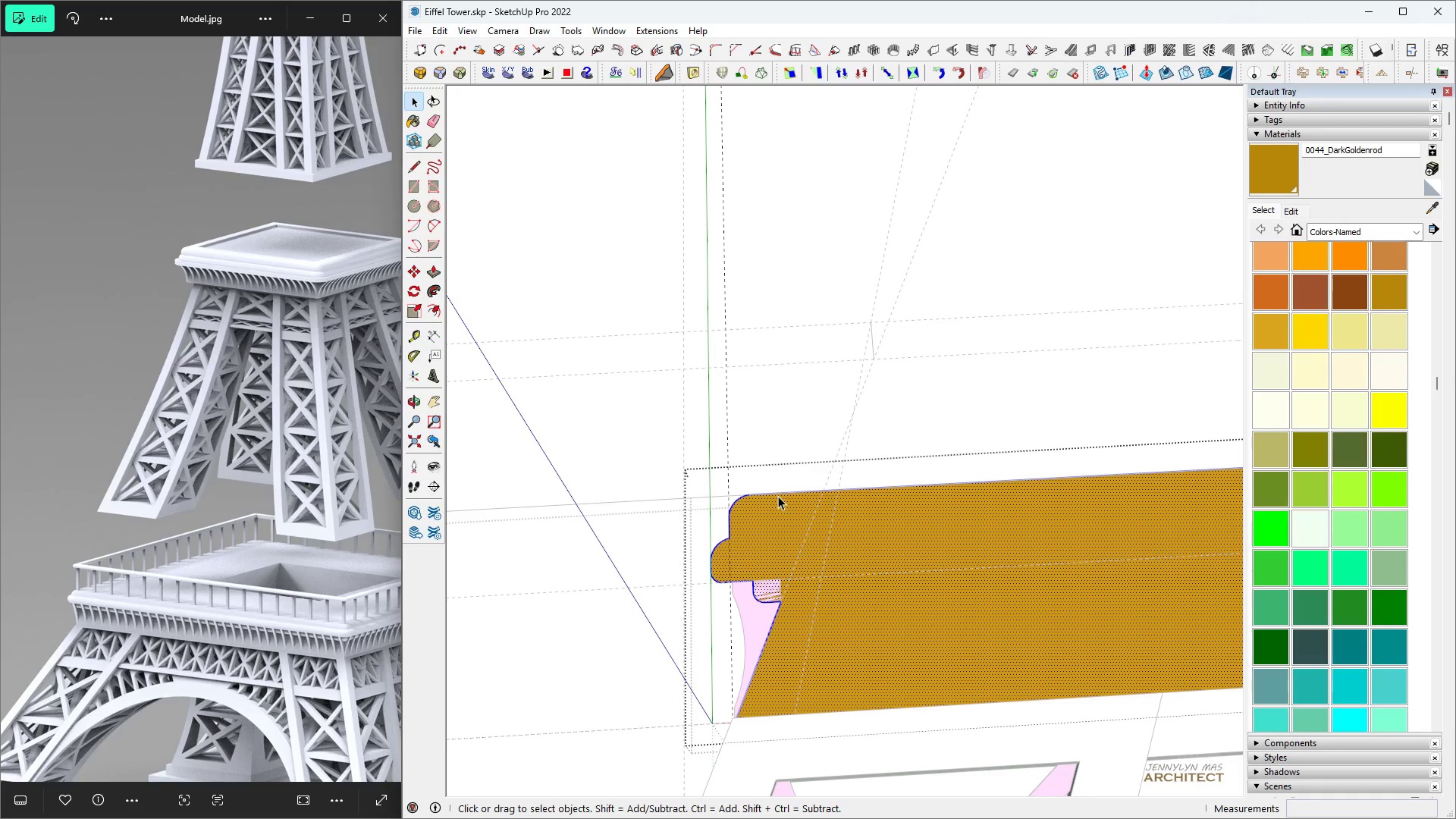 
wait(5.82)
 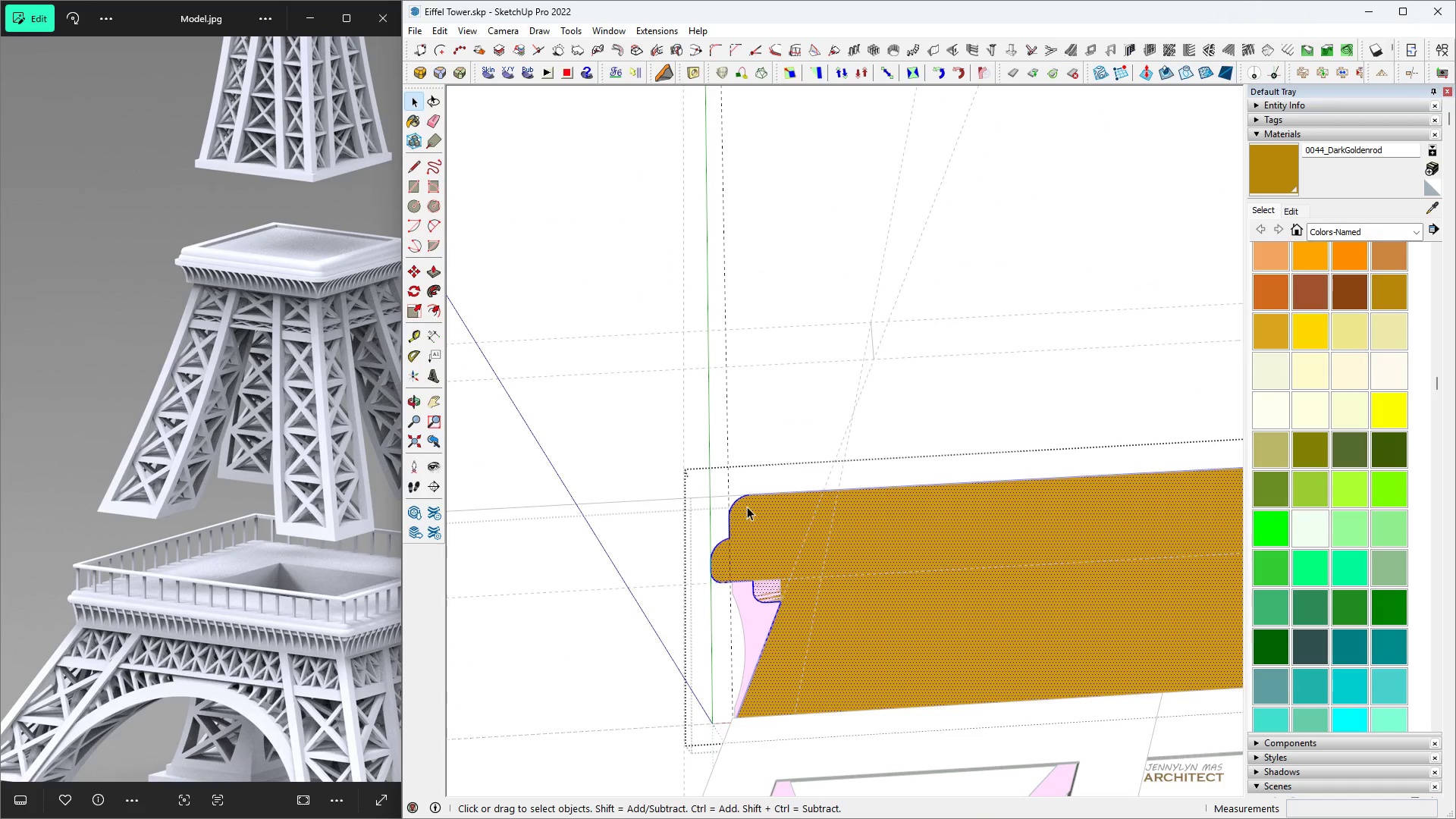 
key(Space)
 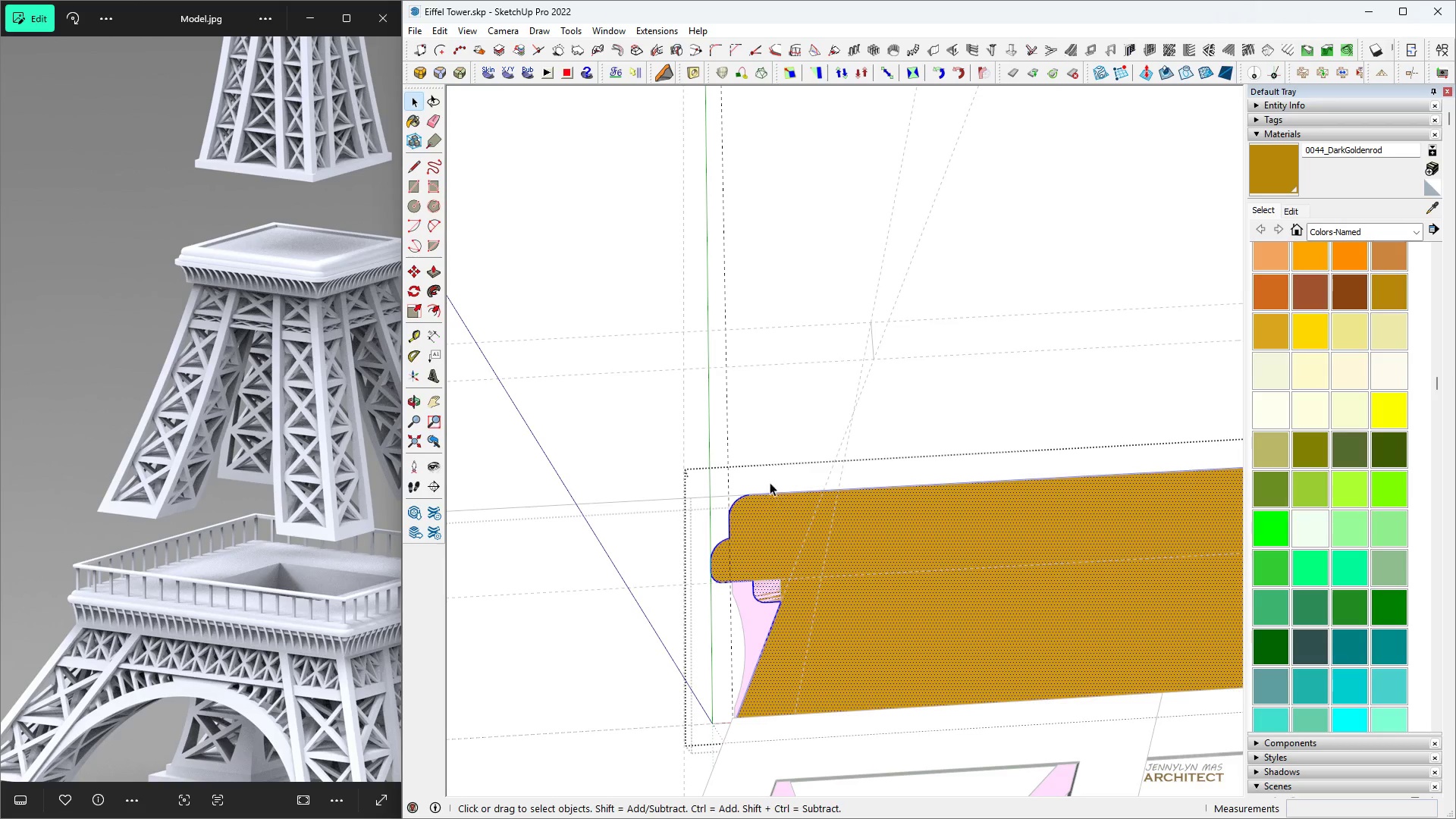 
key(T)
 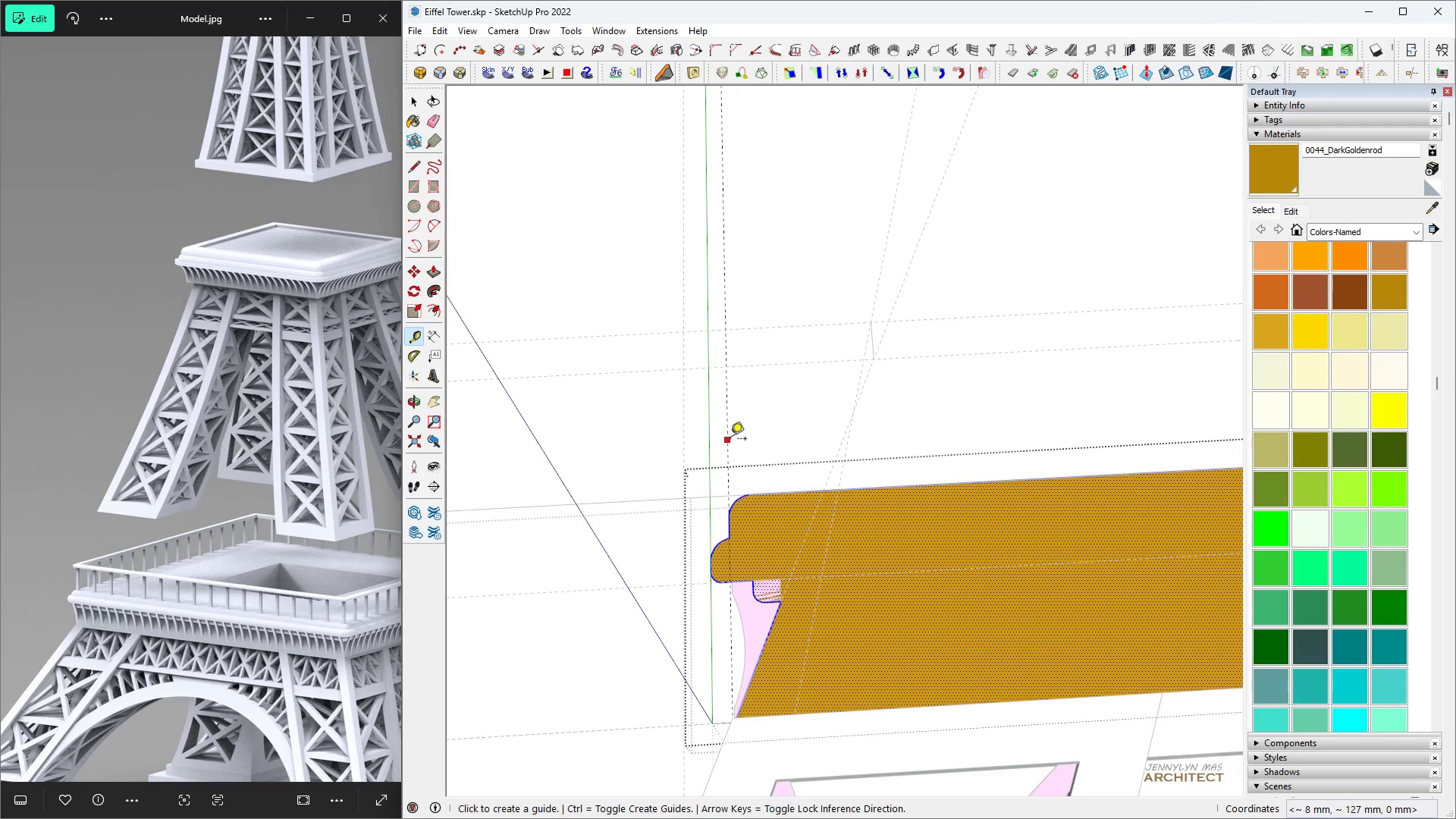 
left_click([730, 440])
 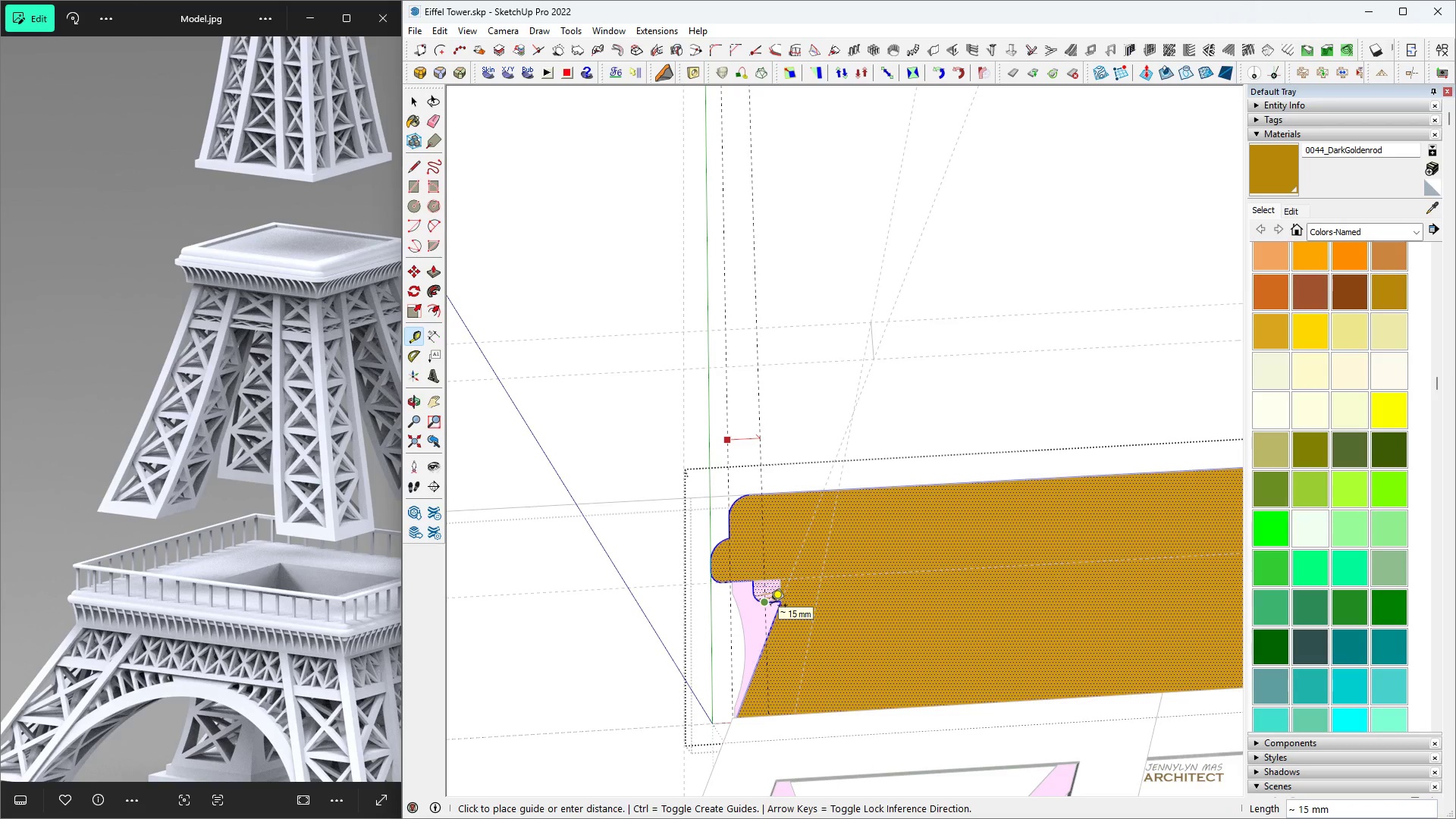 
wait(6.52)
 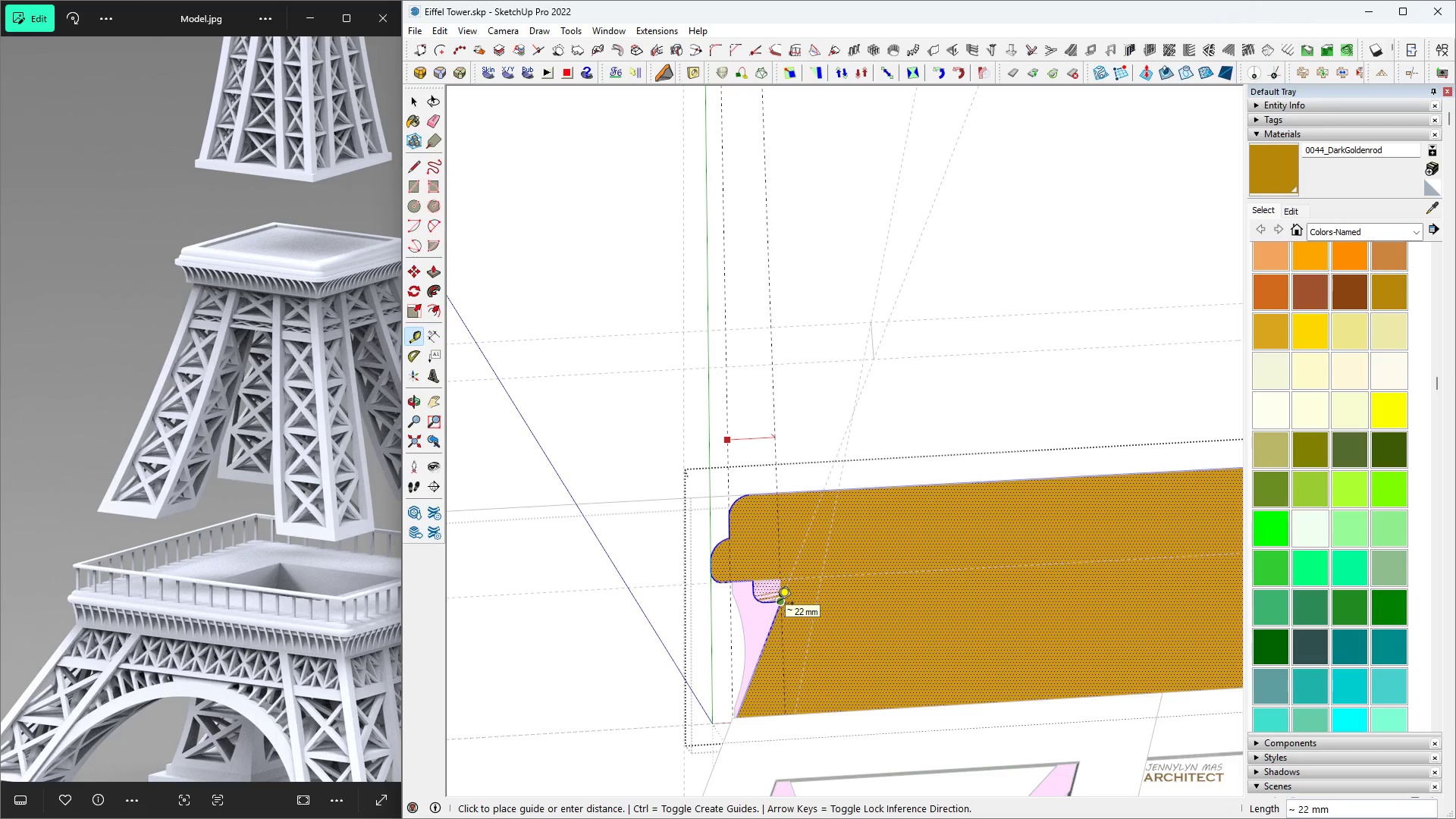 
key(Space)
 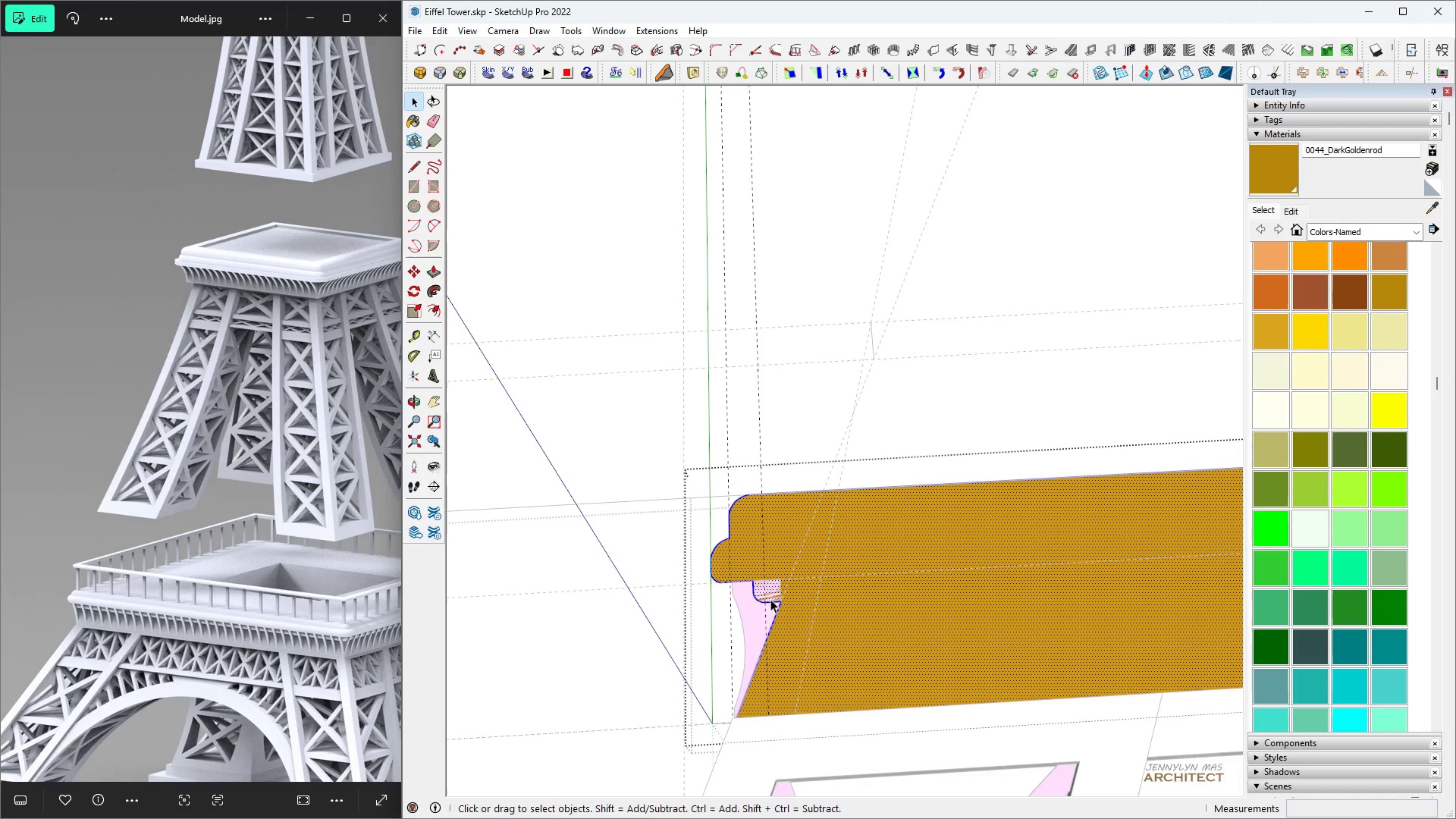 
key(L)
 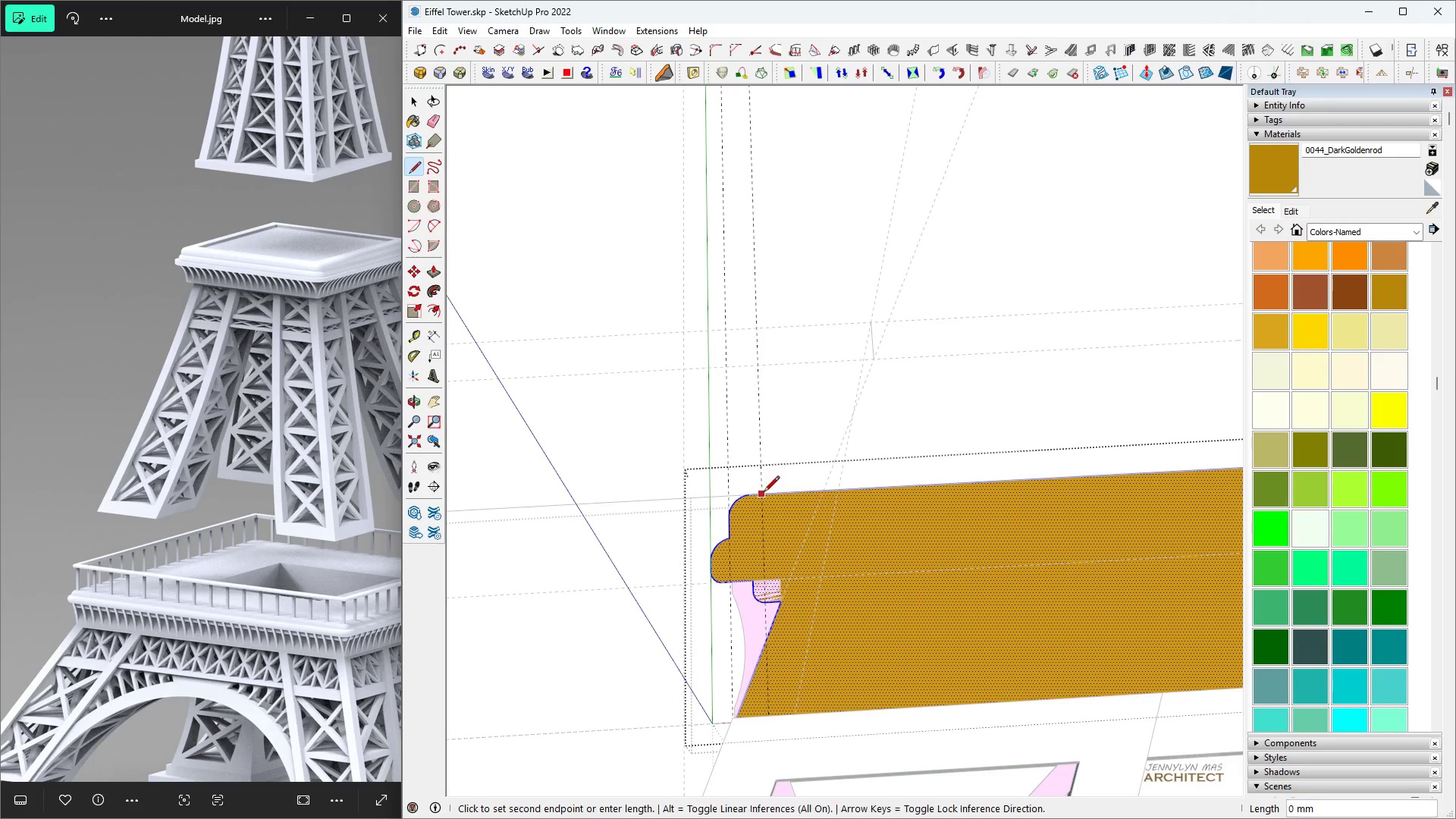 
scroll: coordinate [736, 576], scroll_direction: down, amount: 3.0
 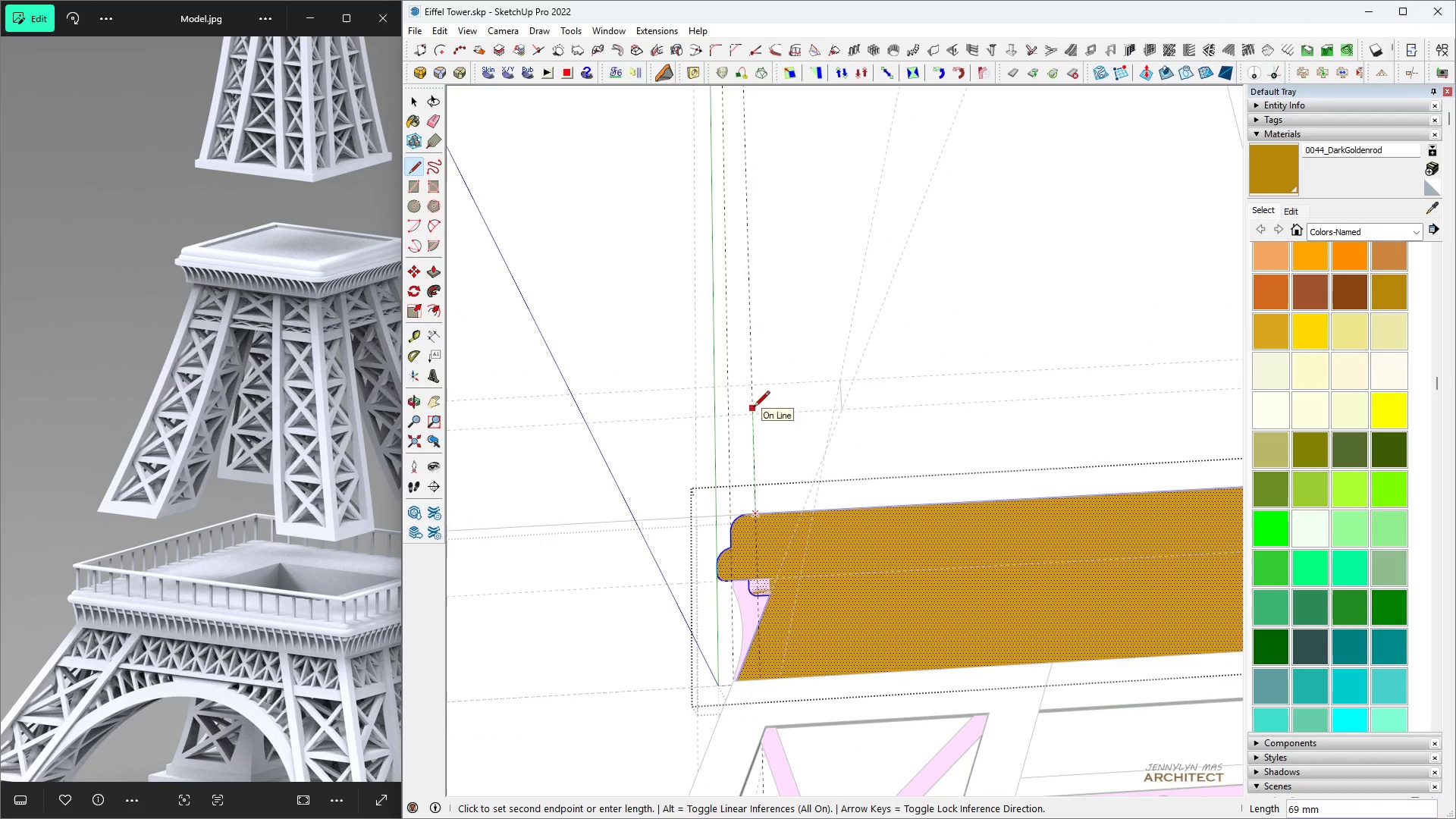 
left_click([754, 411])
 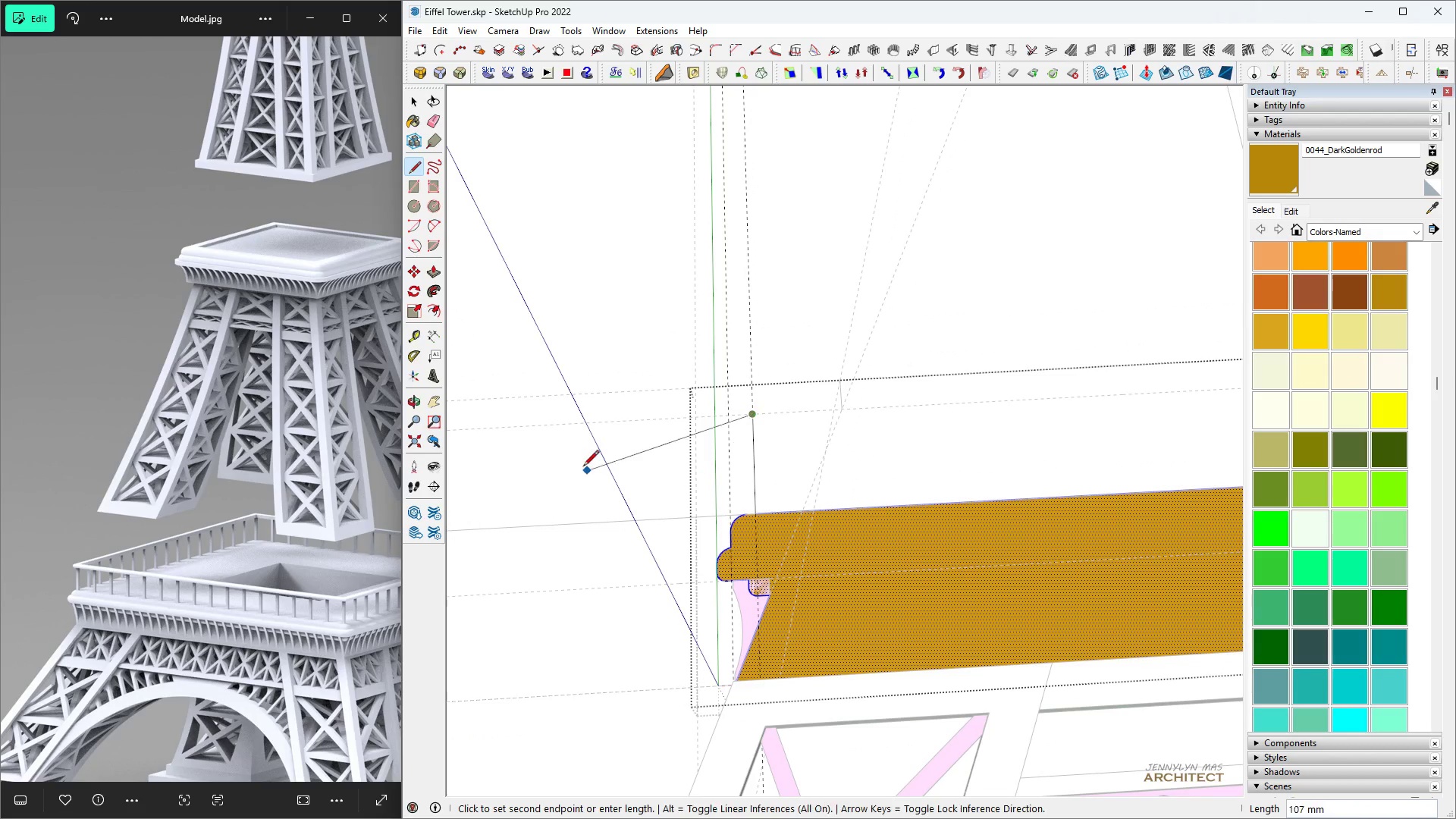 
scroll: coordinate [577, 444], scroll_direction: down, amount: 6.0
 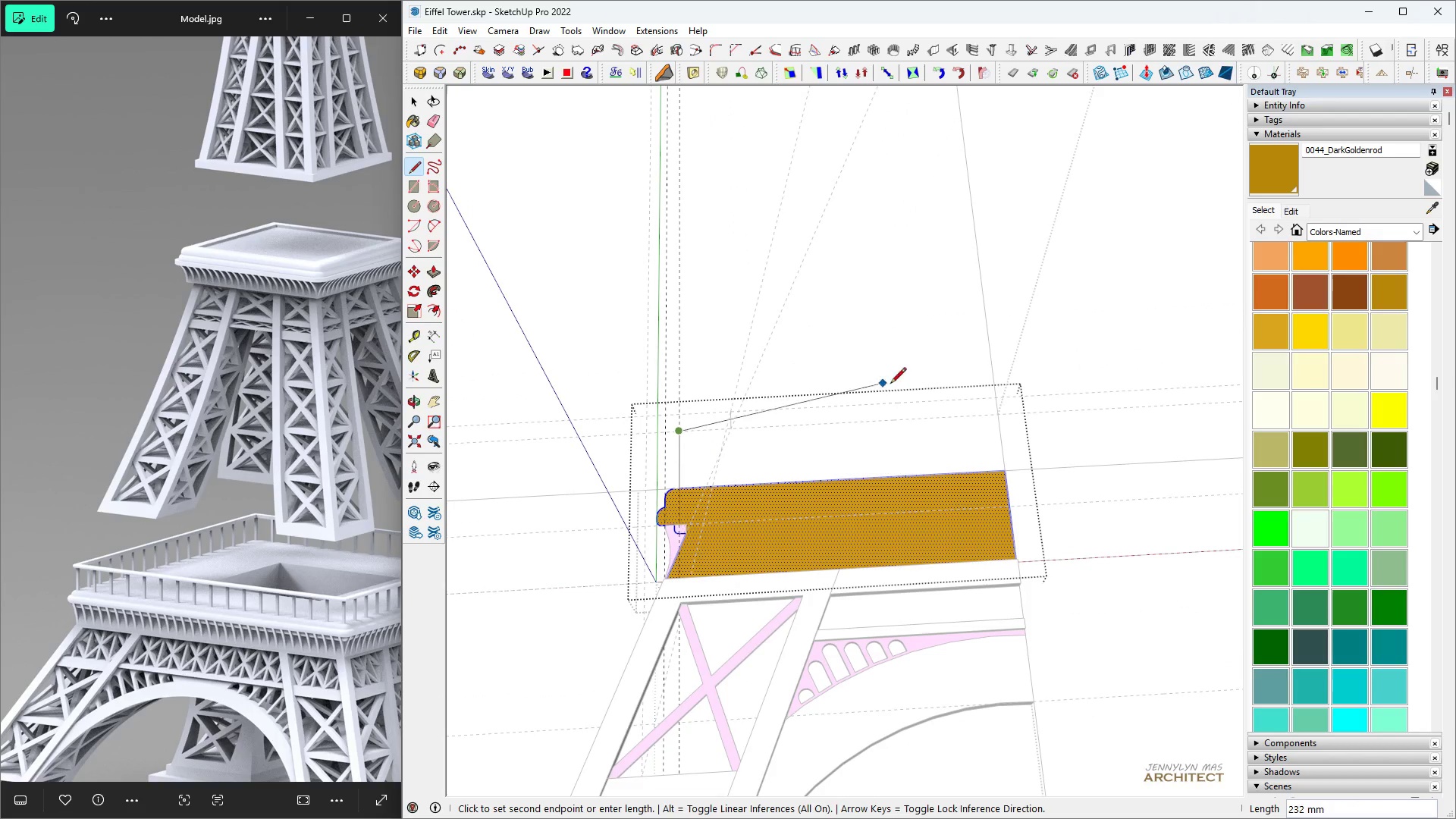 
scroll: coordinate [957, 400], scroll_direction: up, amount: 5.0
 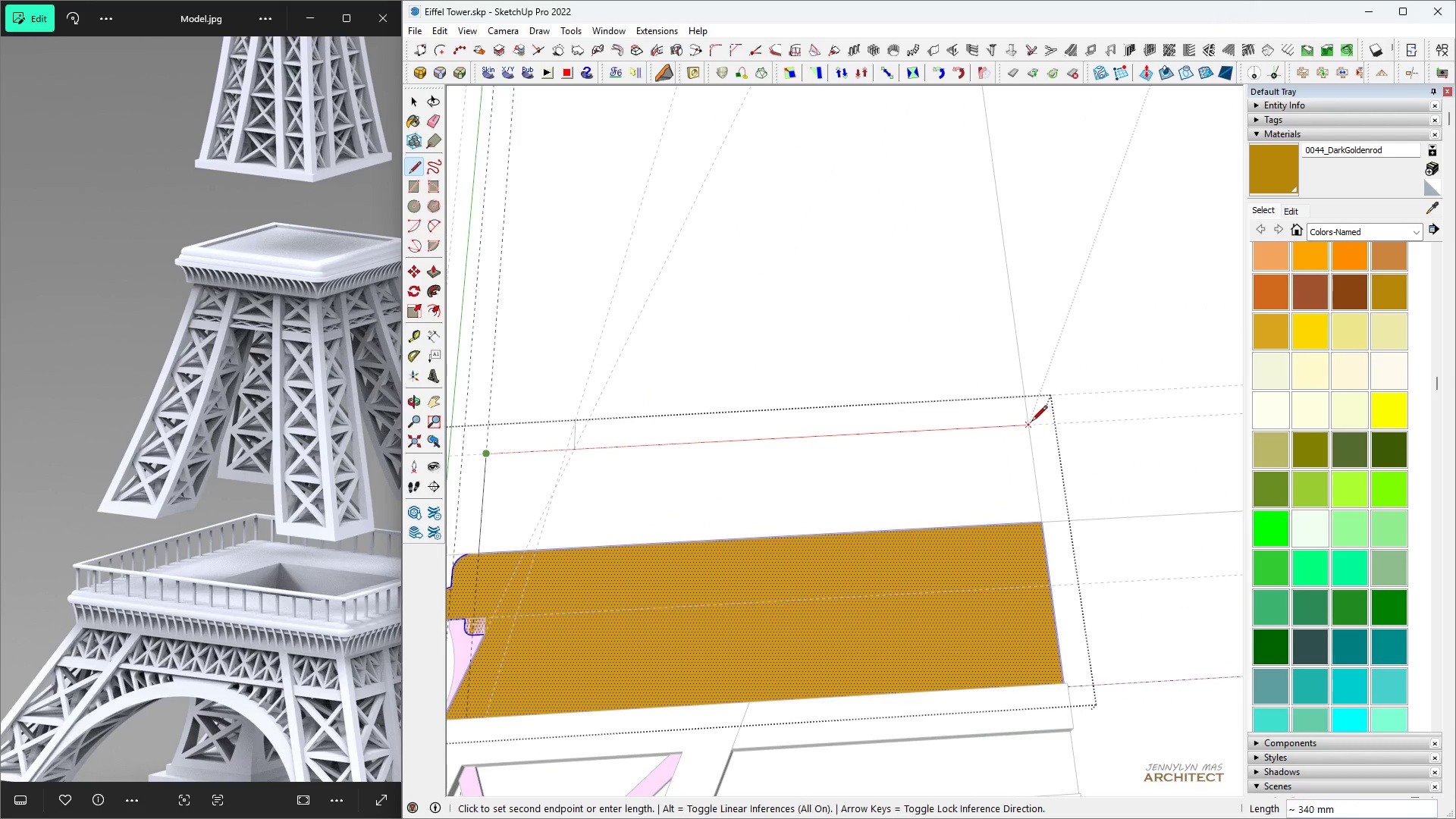 
left_click([1028, 422])
 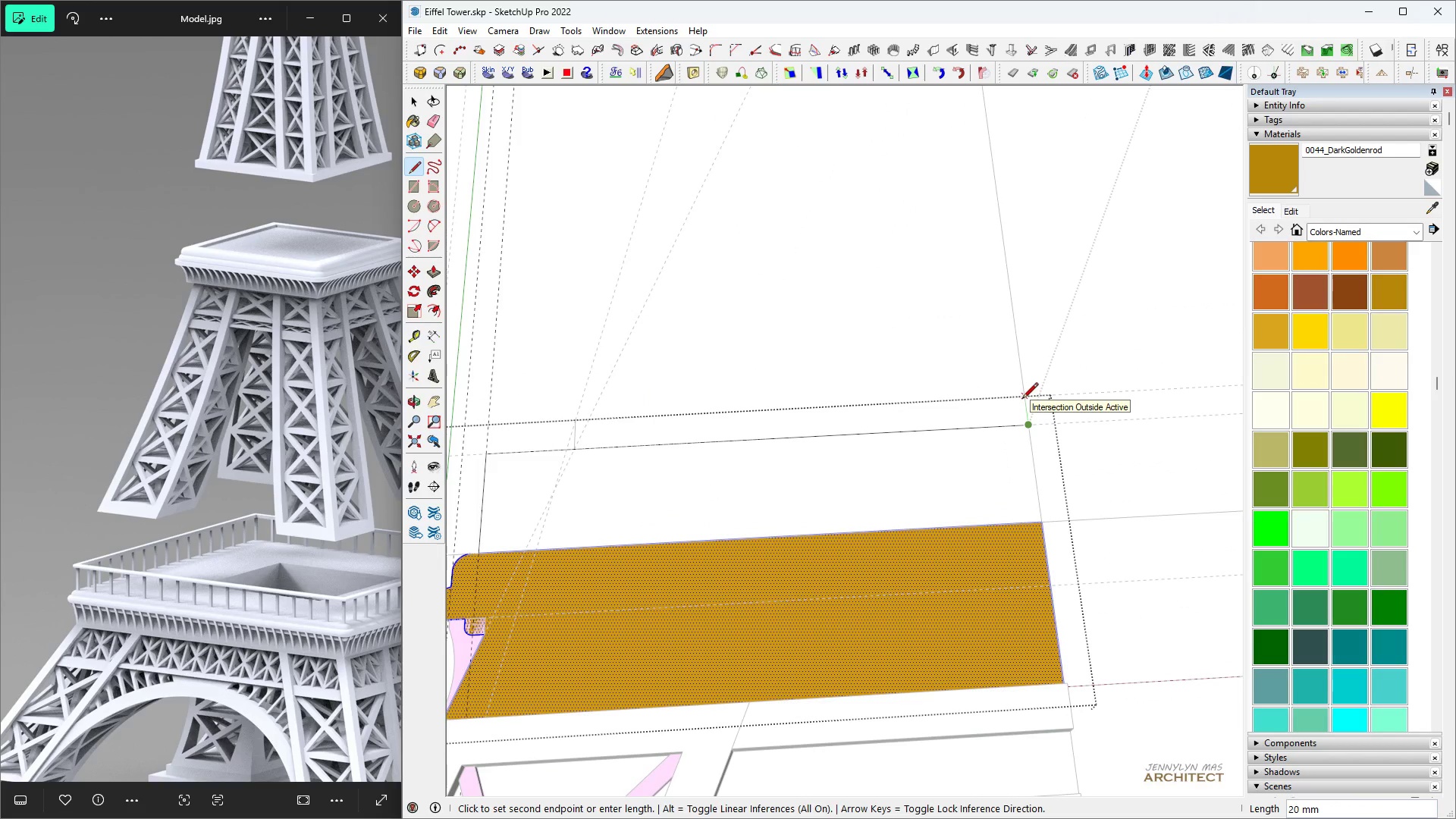 
left_click([1022, 400])
 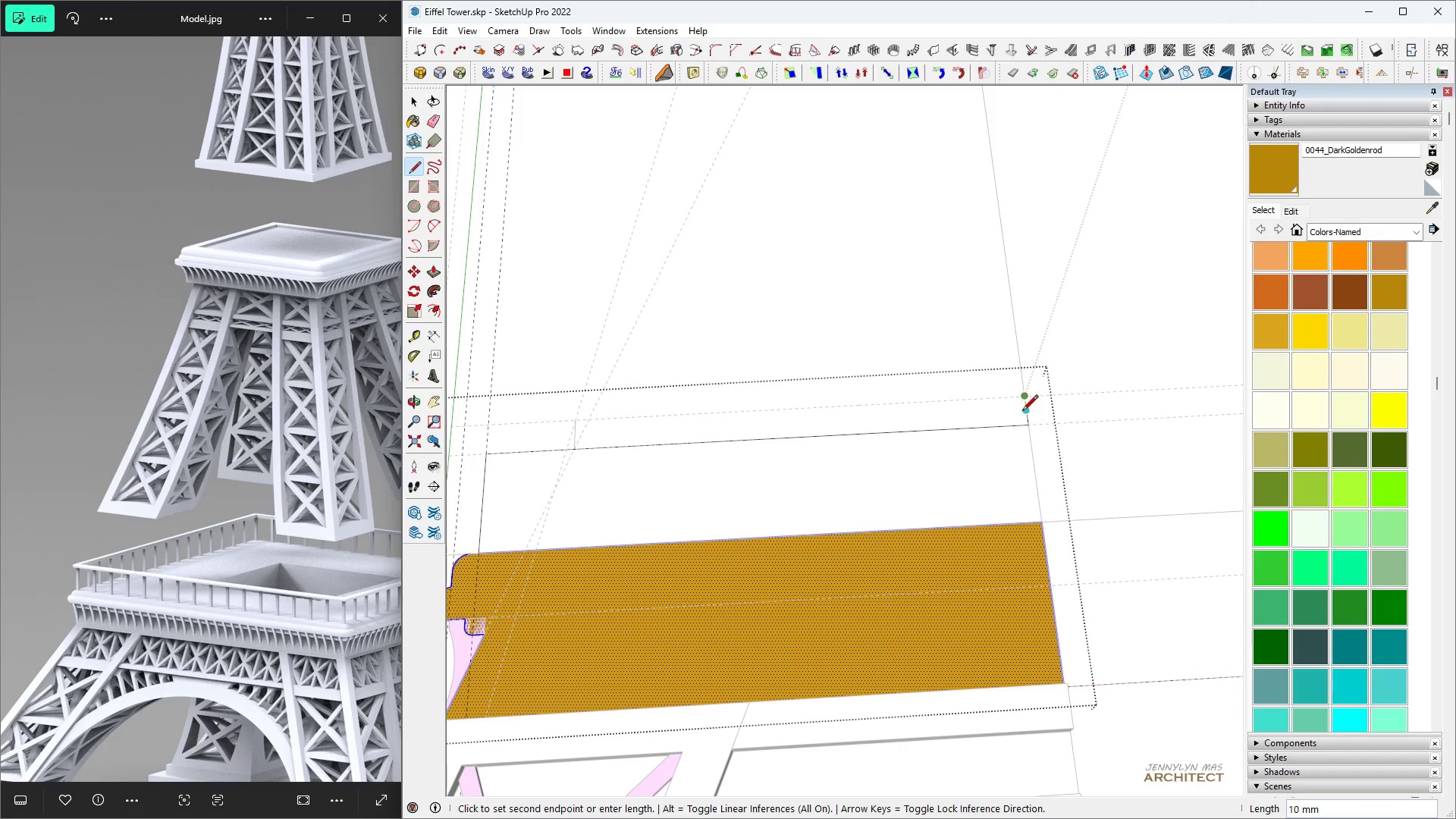 
key(R)
 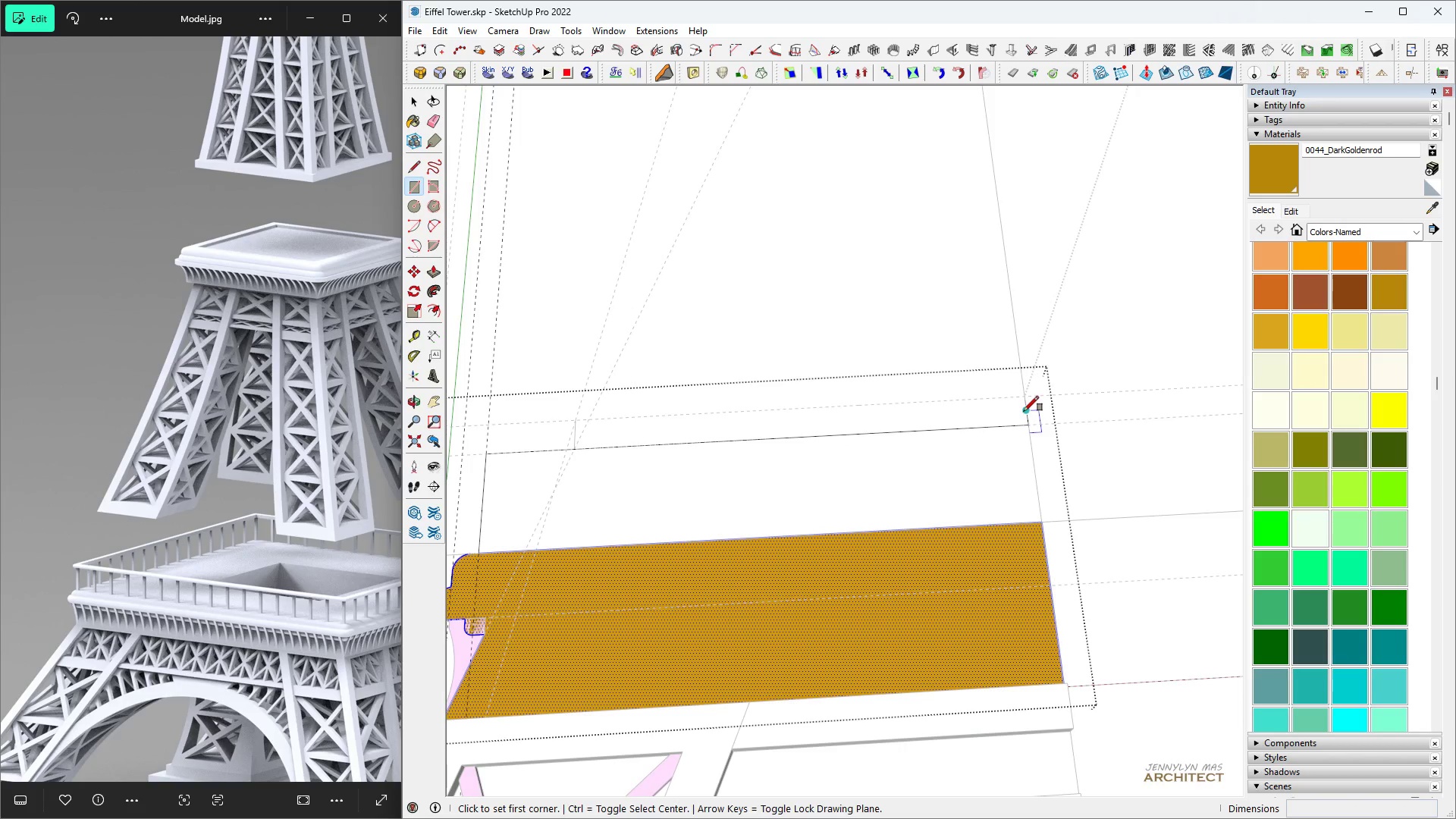 
left_click([1024, 411])
 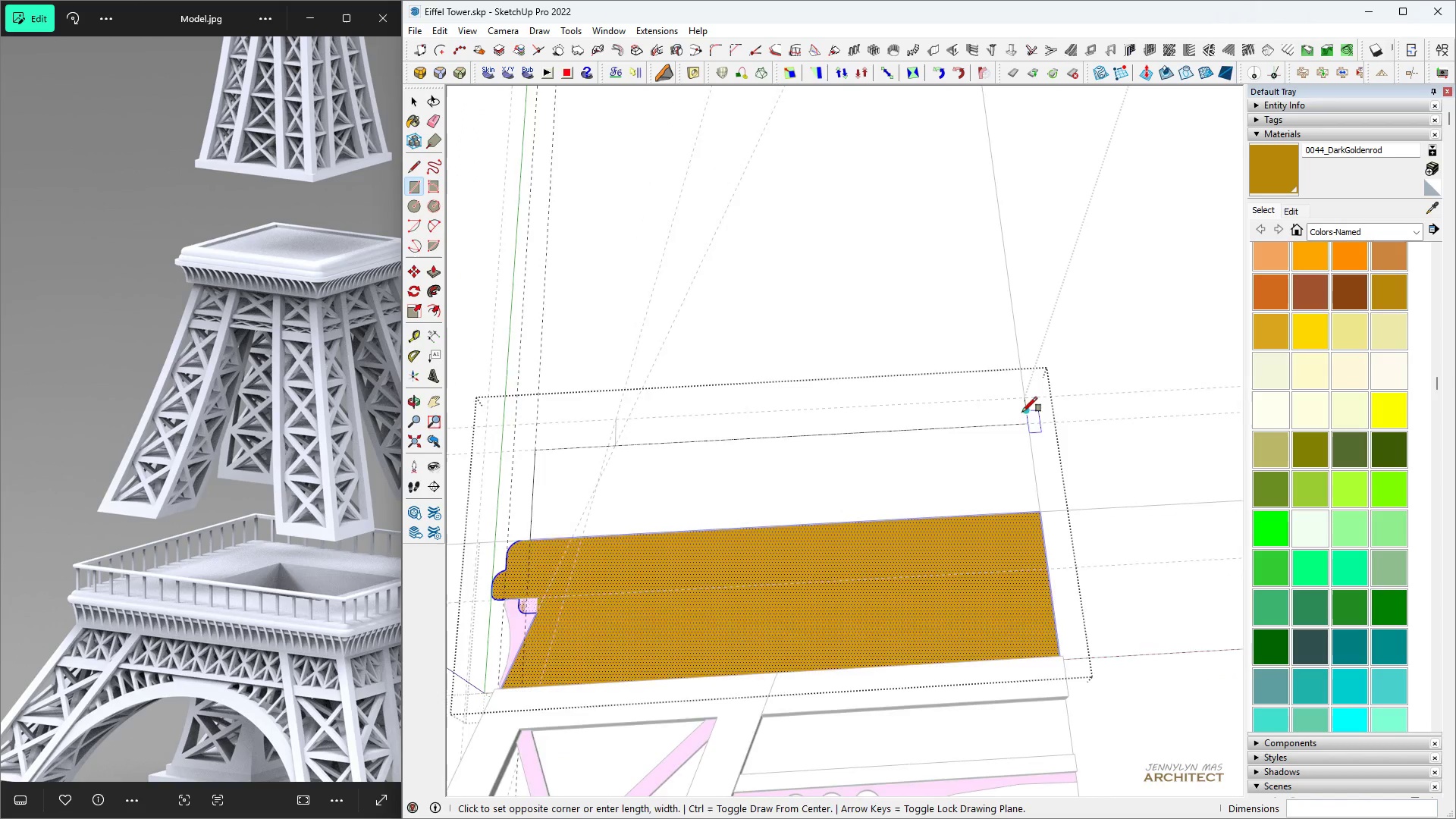 
scroll: coordinate [1021, 412], scroll_direction: down, amount: 4.0
 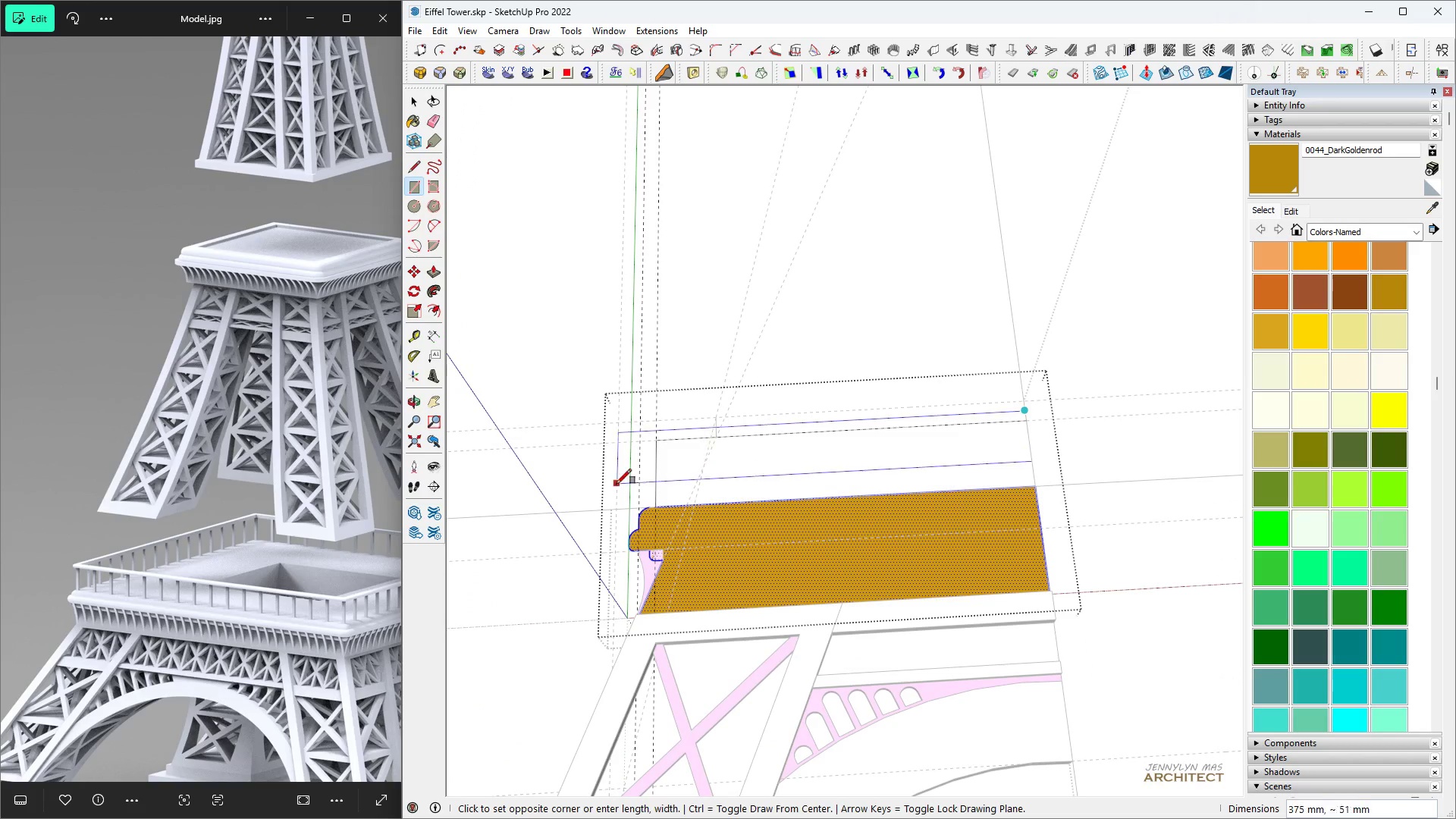 
scroll: coordinate [613, 460], scroll_direction: up, amount: 5.0
 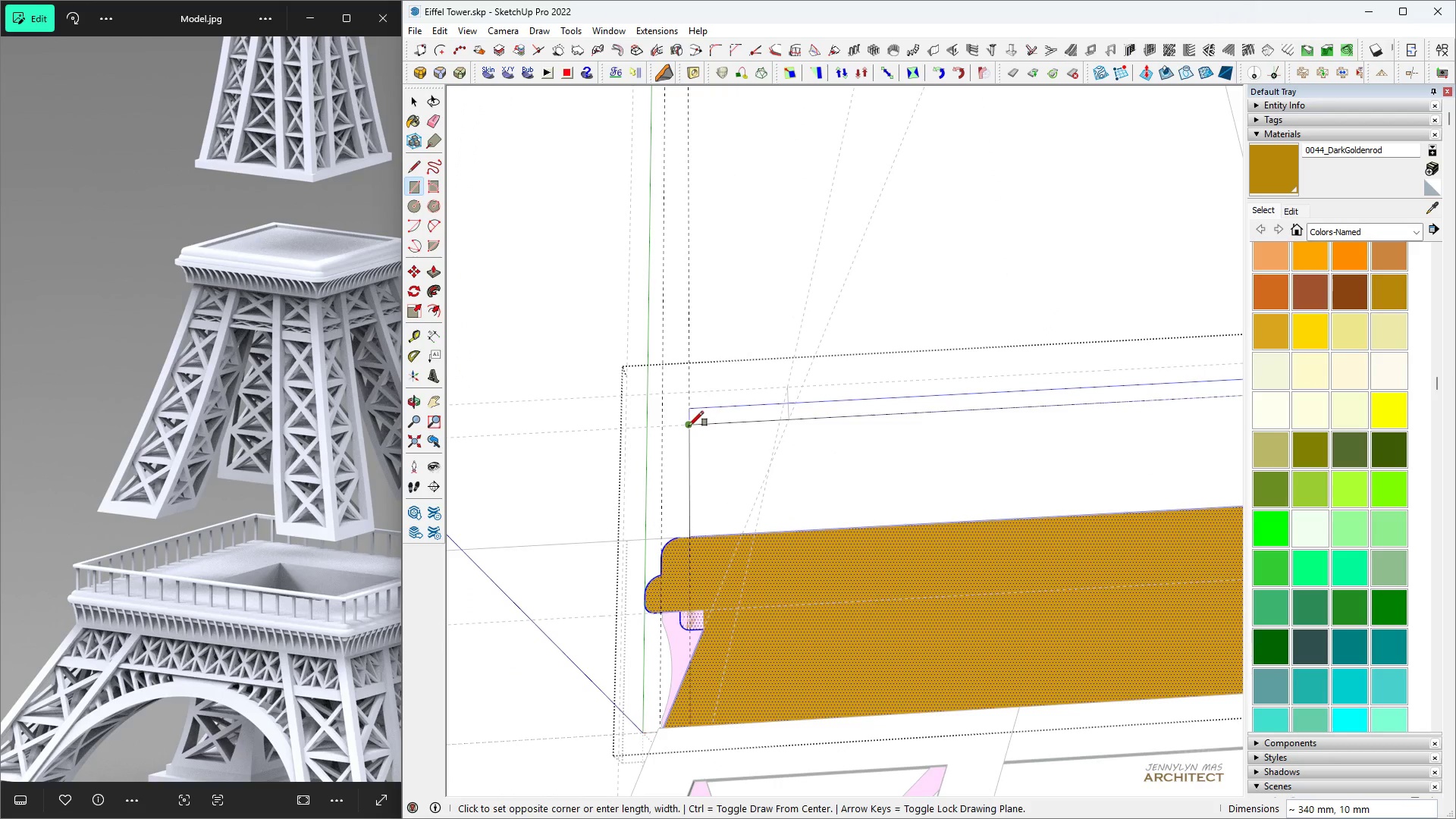 
key(Space)
 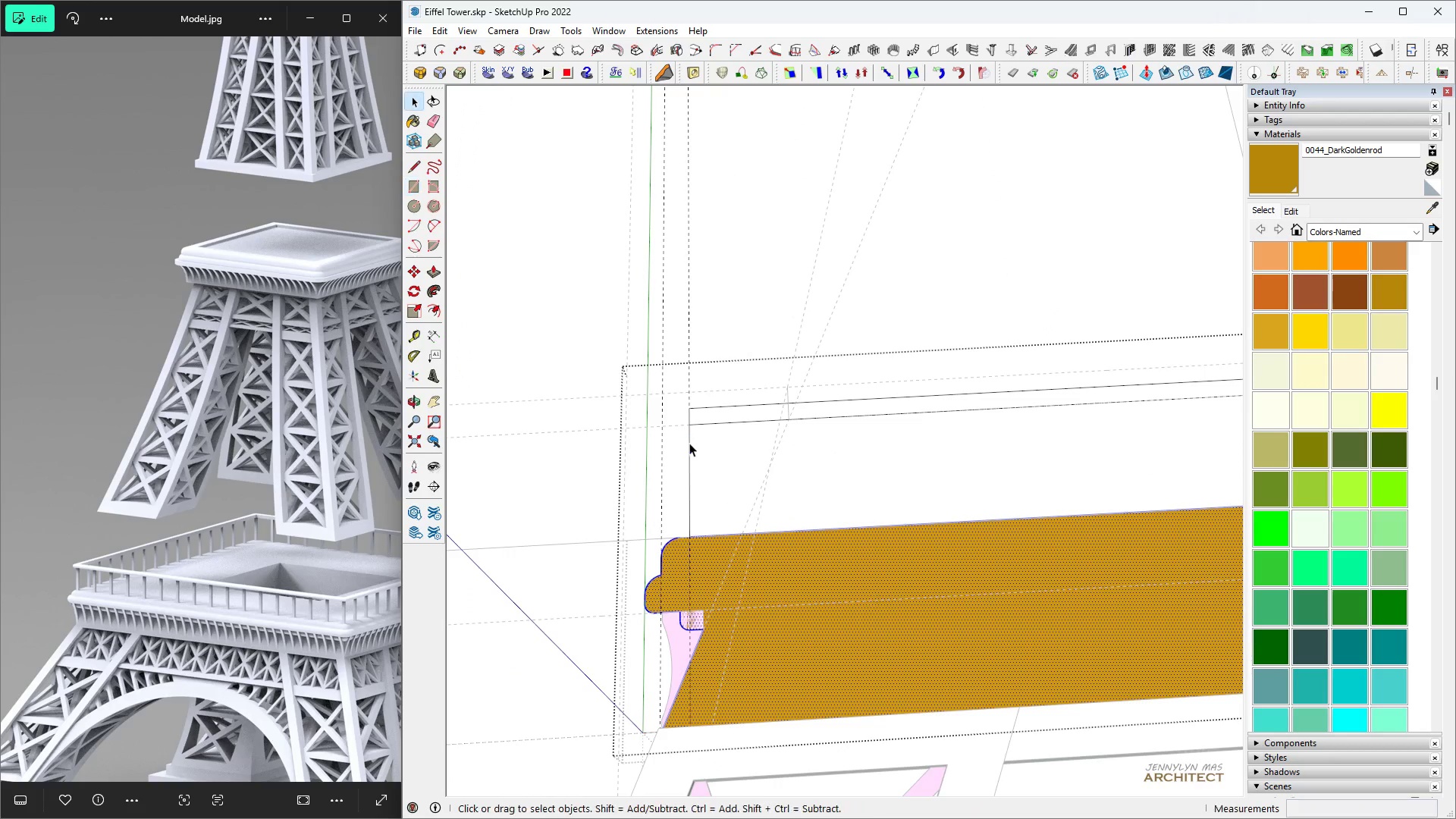 
scroll: coordinate [692, 445], scroll_direction: down, amount: 2.0
 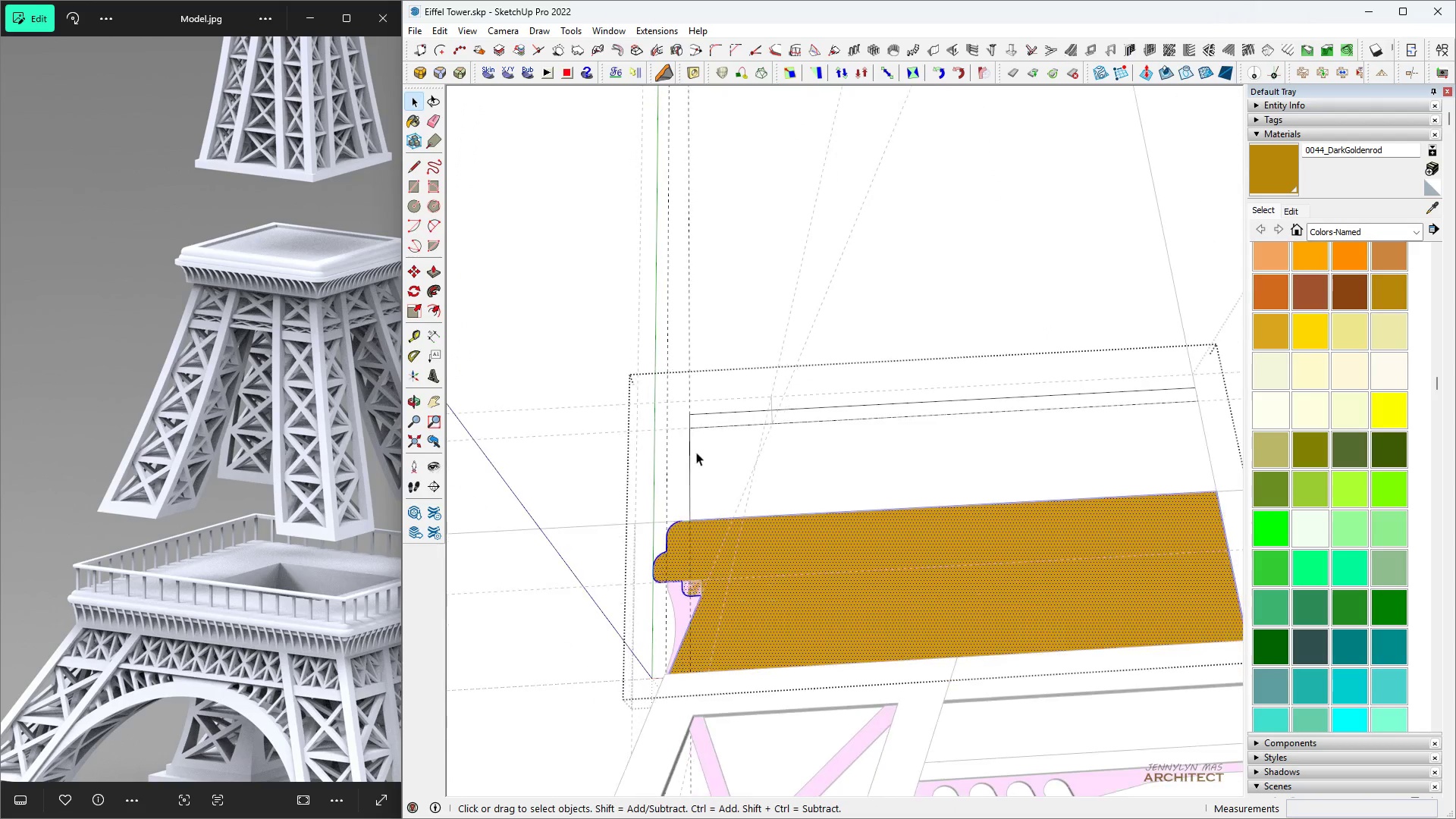 
key(E)
 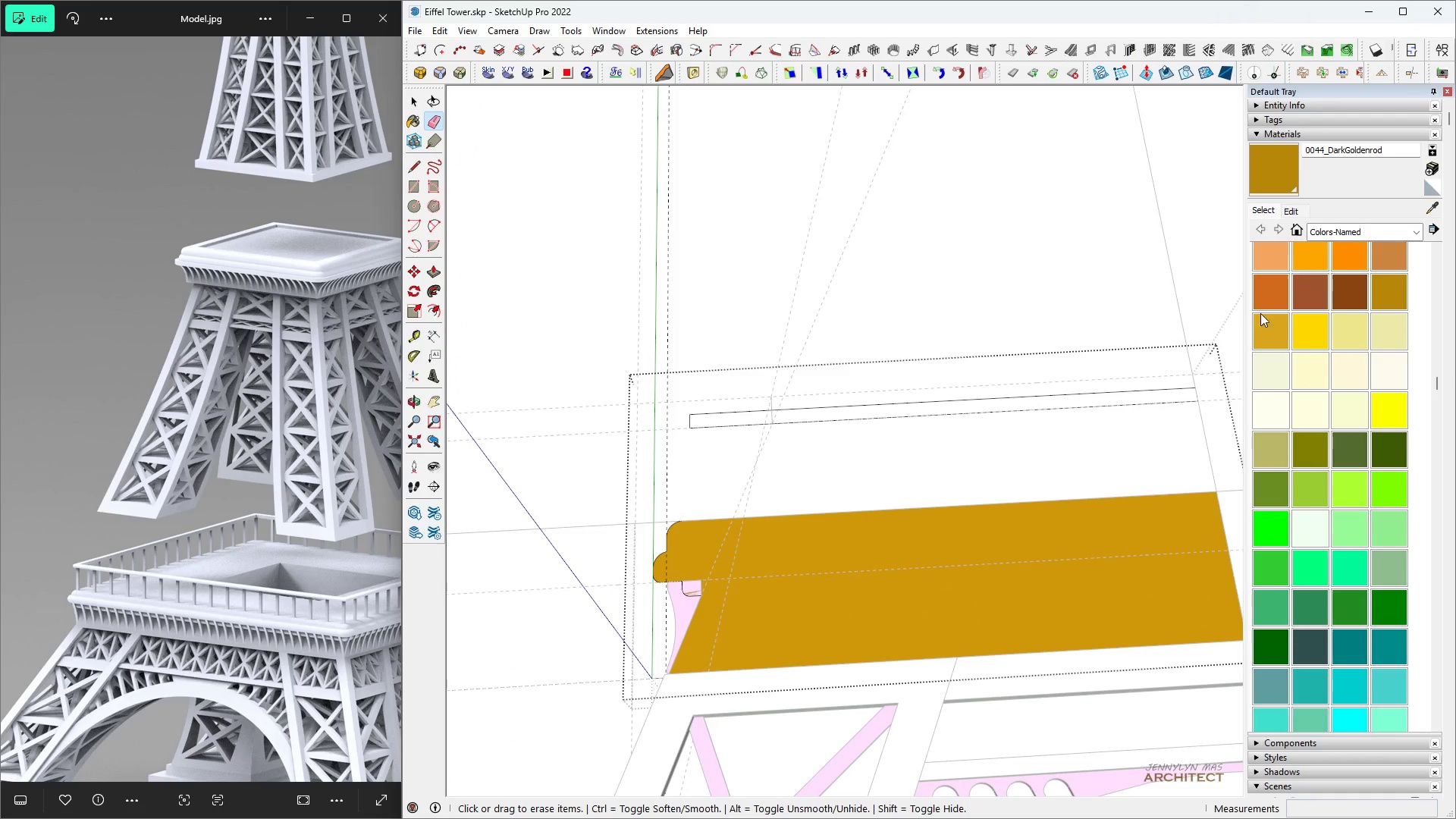 
scroll: coordinate [1223, 355], scroll_direction: up, amount: 5.0
 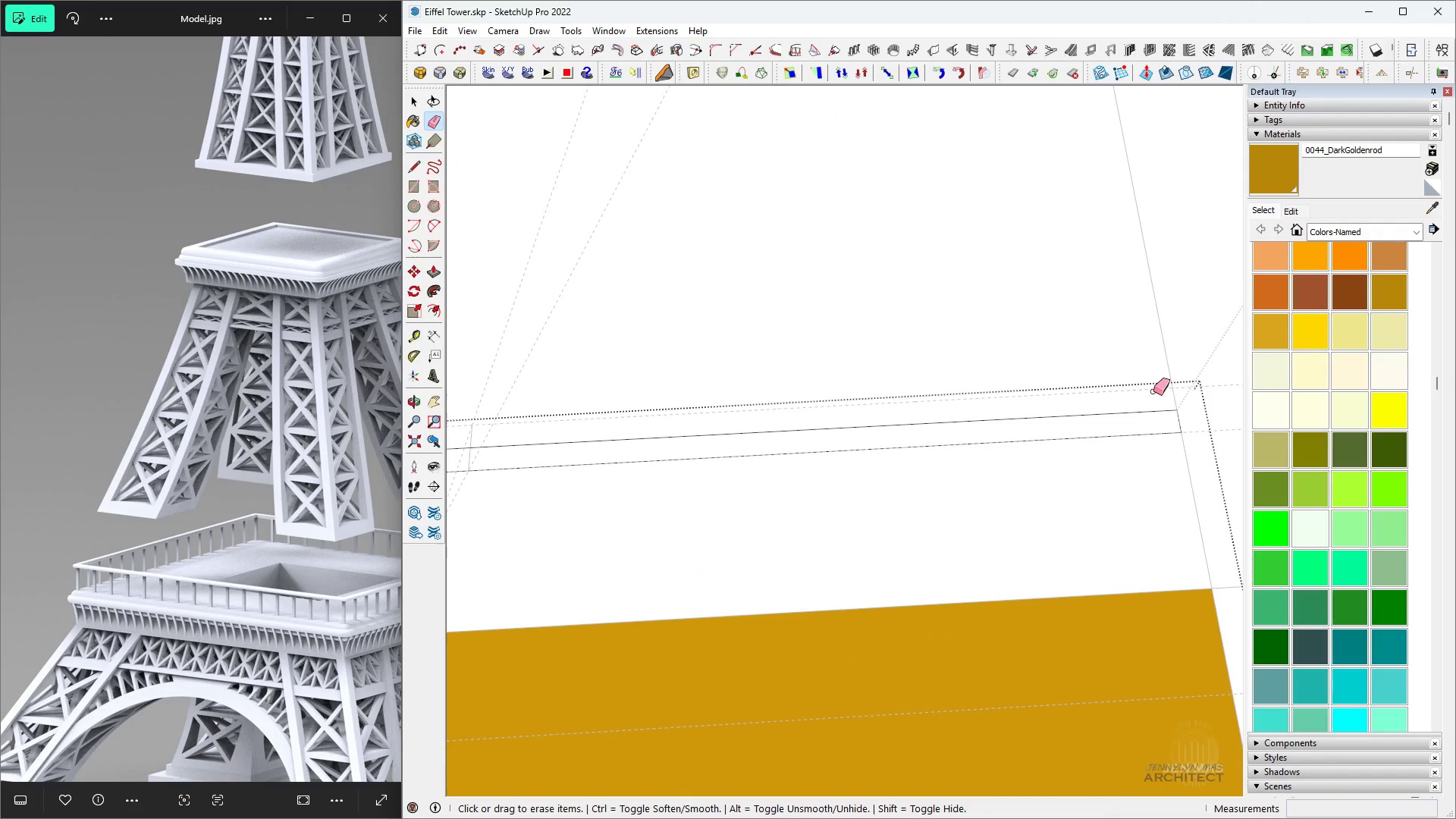 
key(Space)
 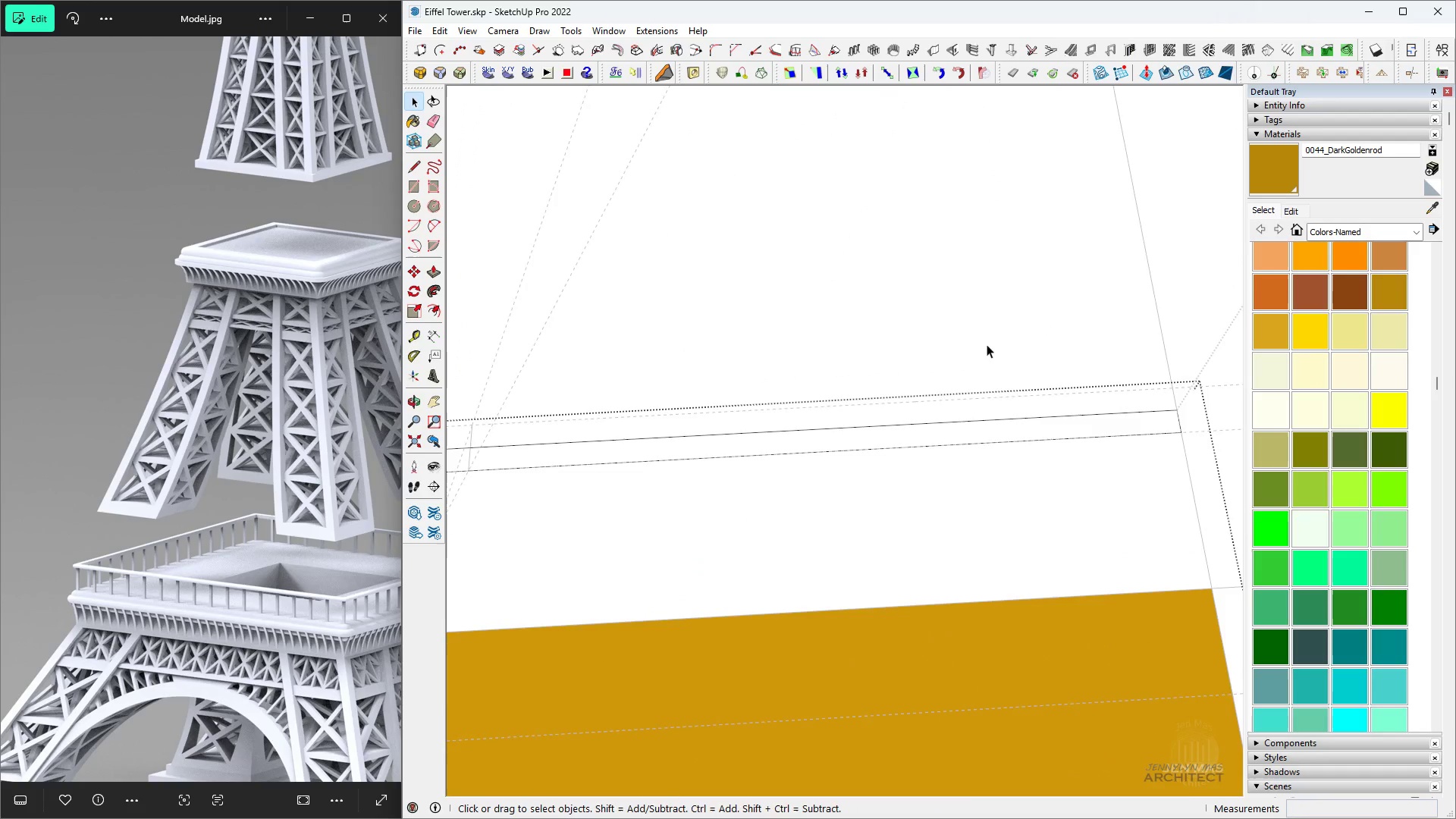 
scroll: coordinate [986, 381], scroll_direction: down, amount: 7.0
 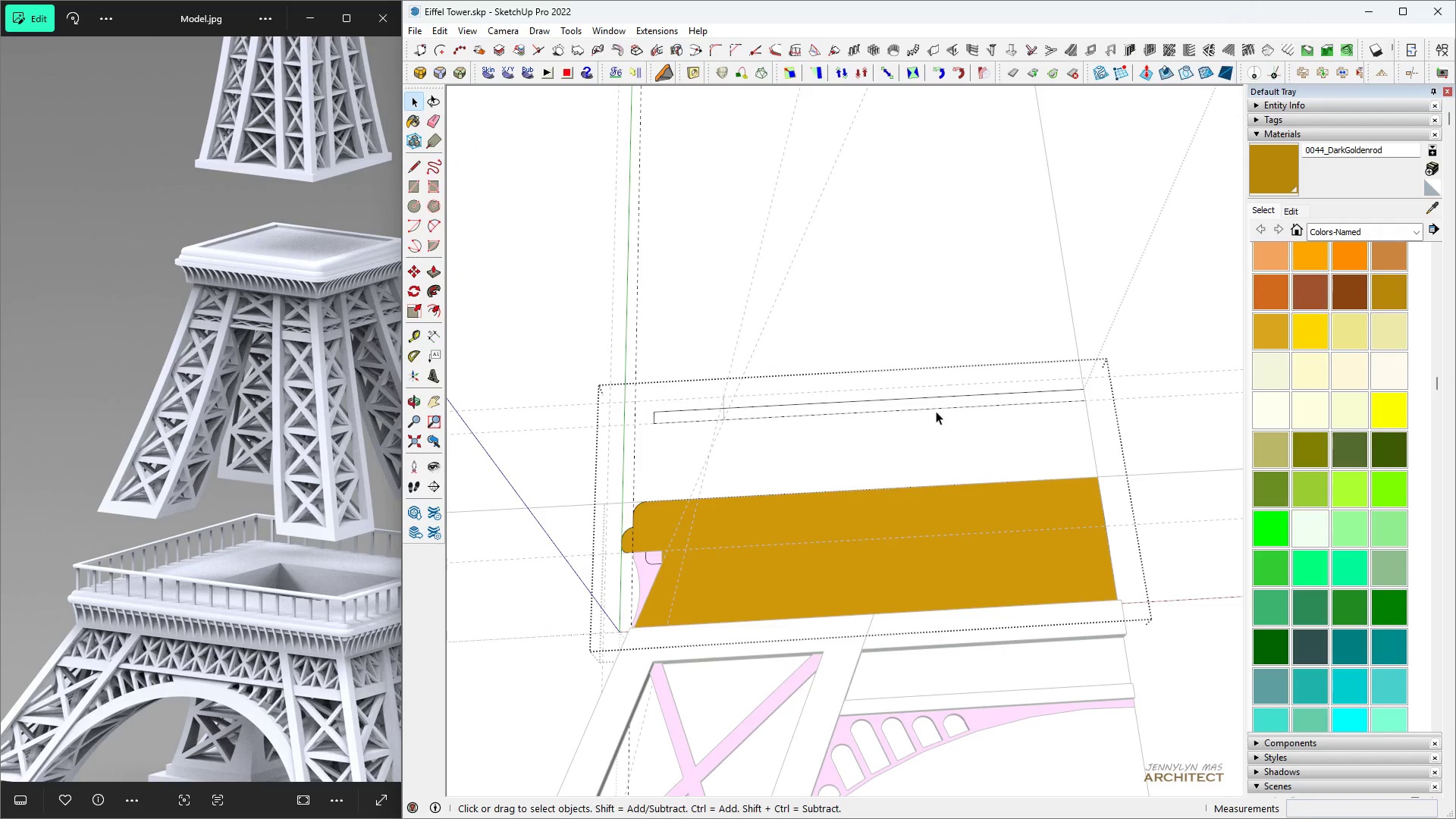 
scroll: coordinate [637, 405], scroll_direction: up, amount: 3.0
 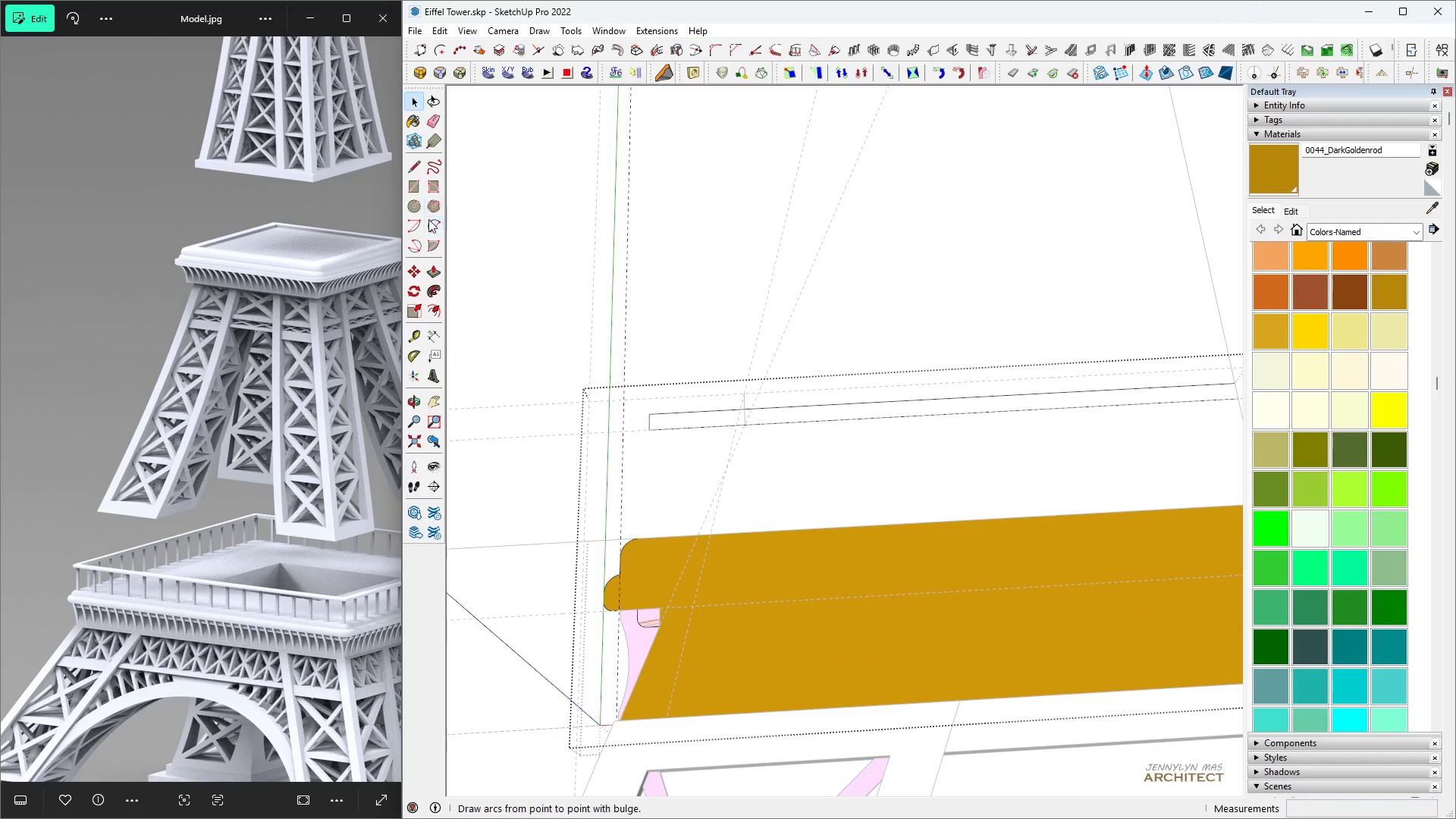 
left_click([424, 224])
 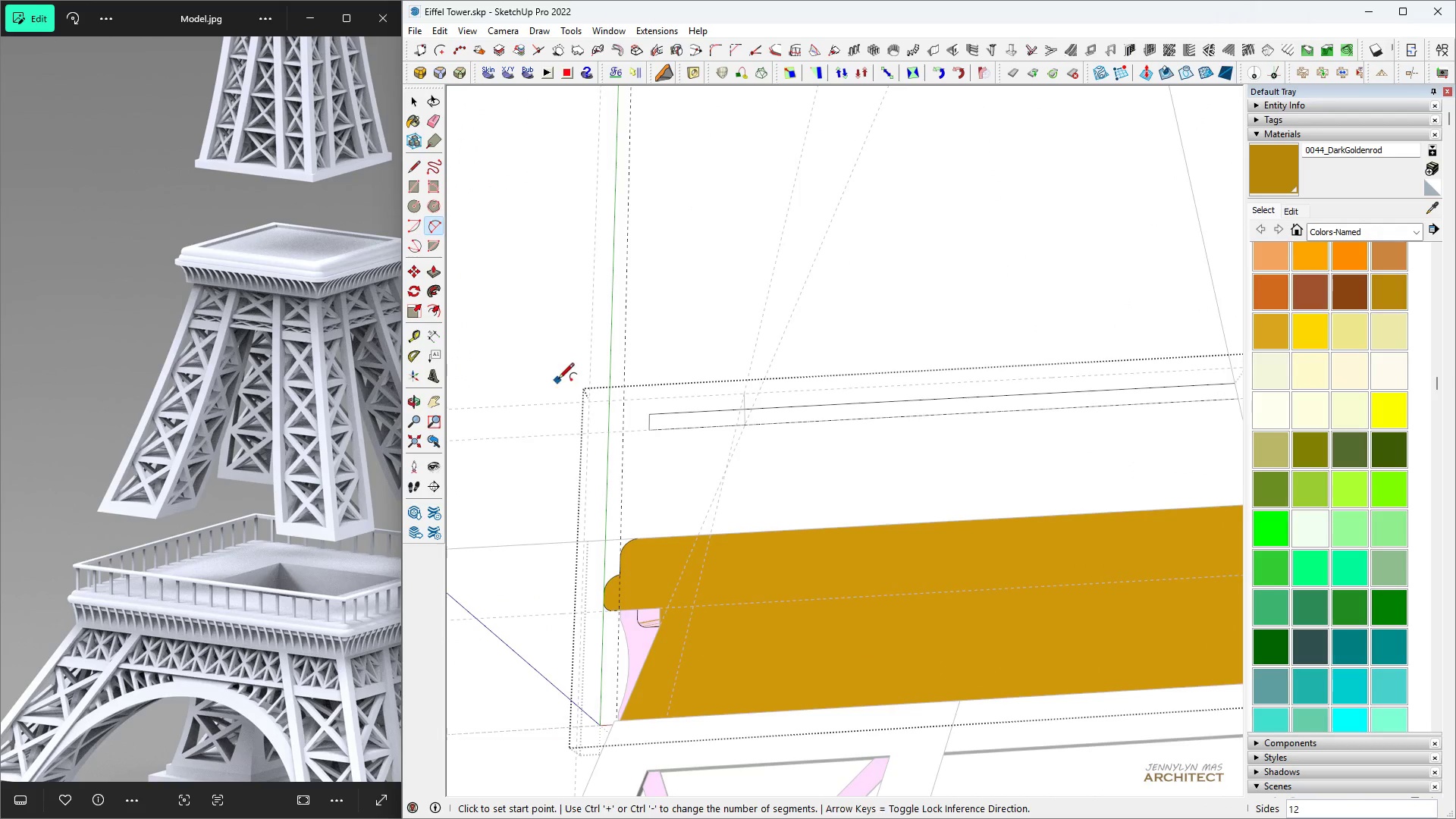 
scroll: coordinate [686, 453], scroll_direction: up, amount: 11.0
 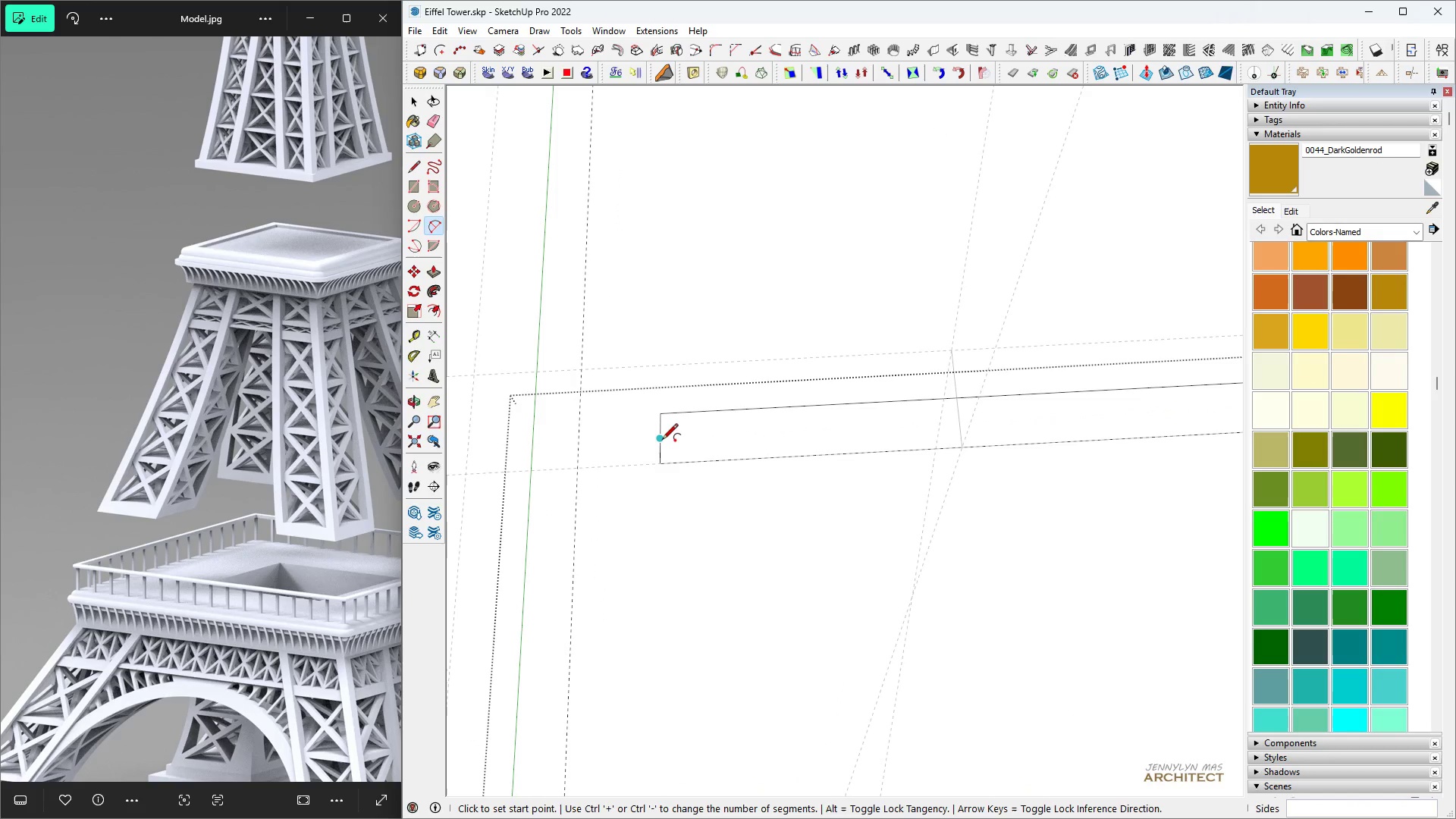 
left_click([662, 441])
 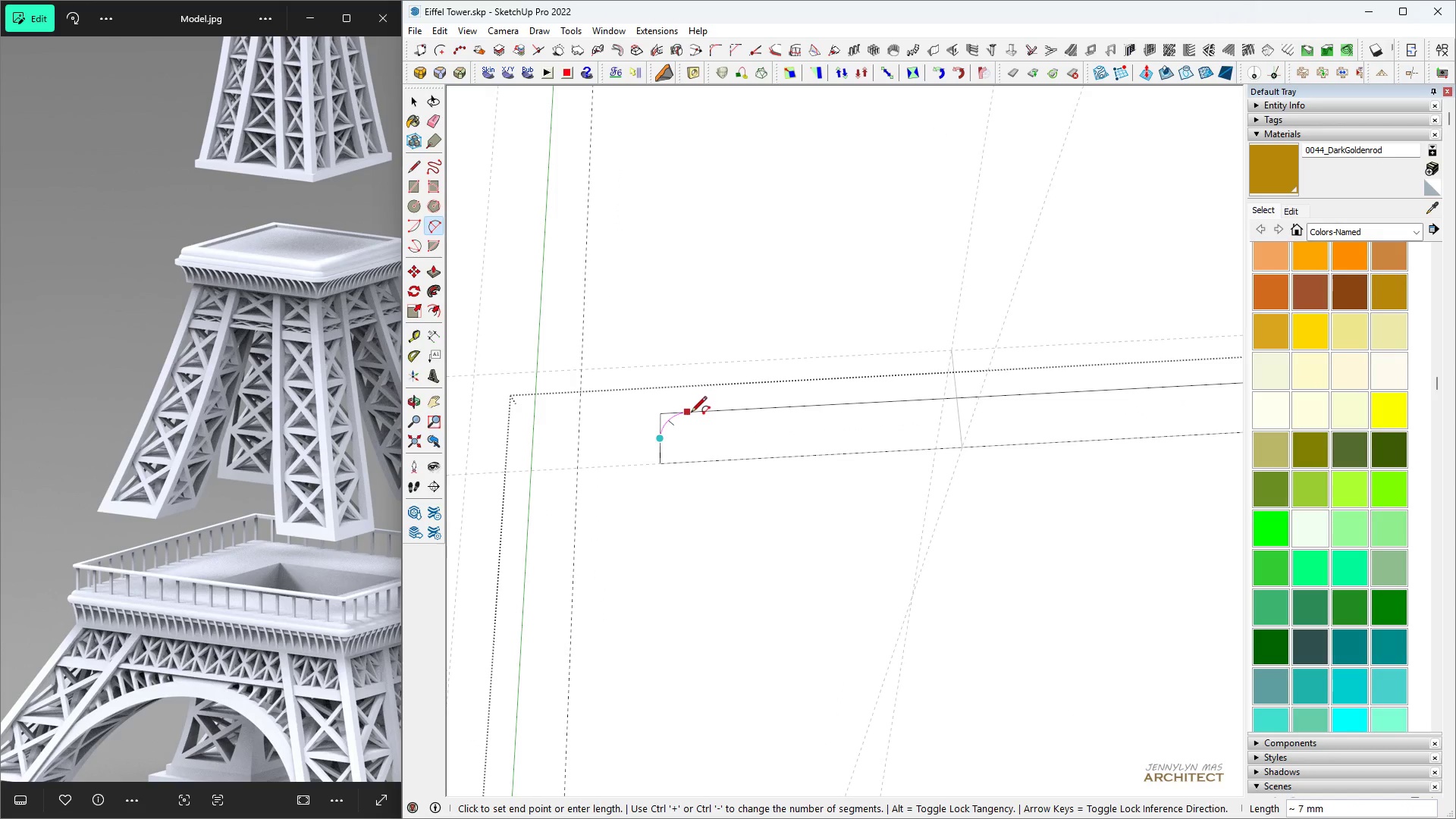 
double_click([691, 413])
 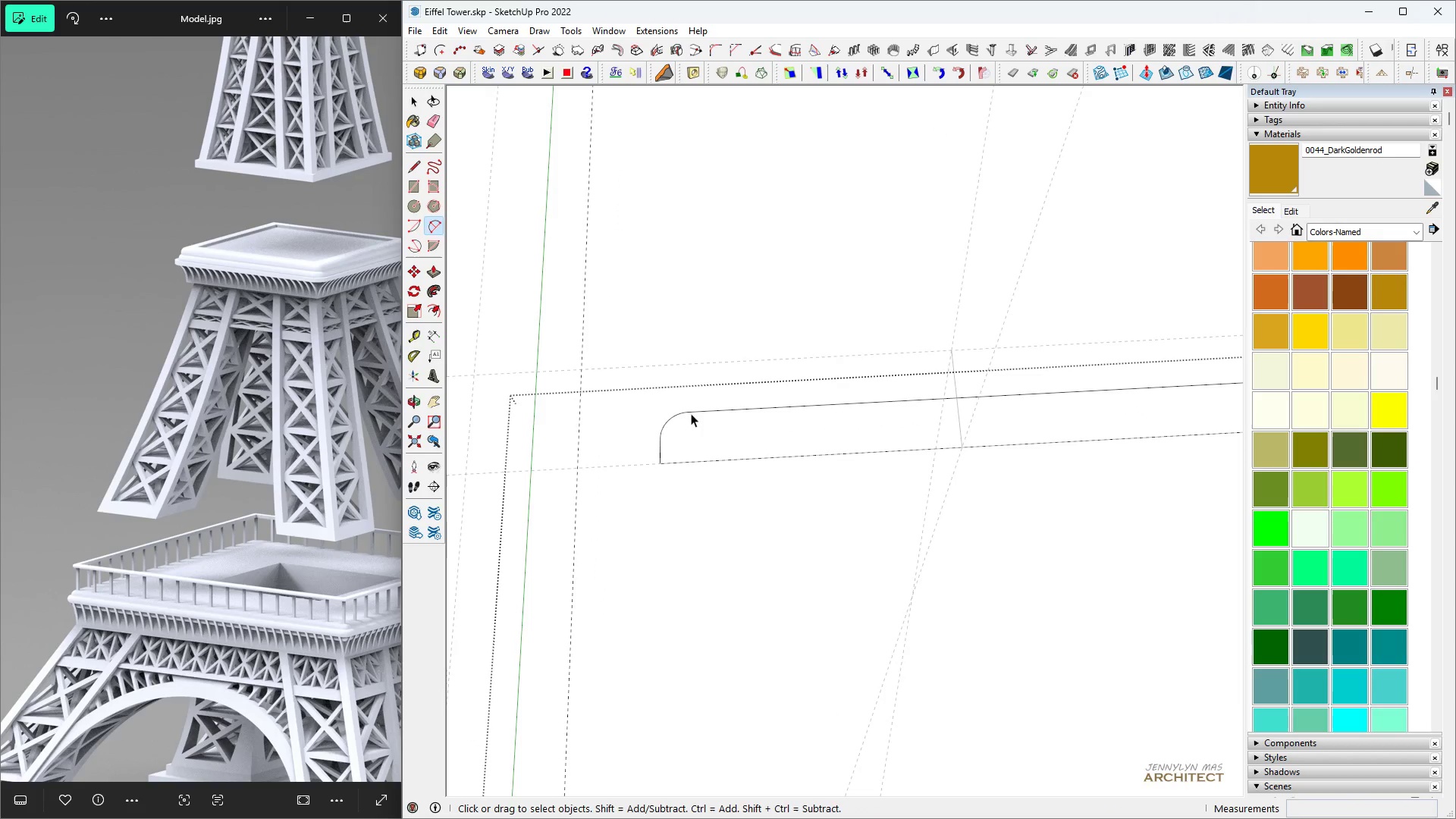 
key(Space)
 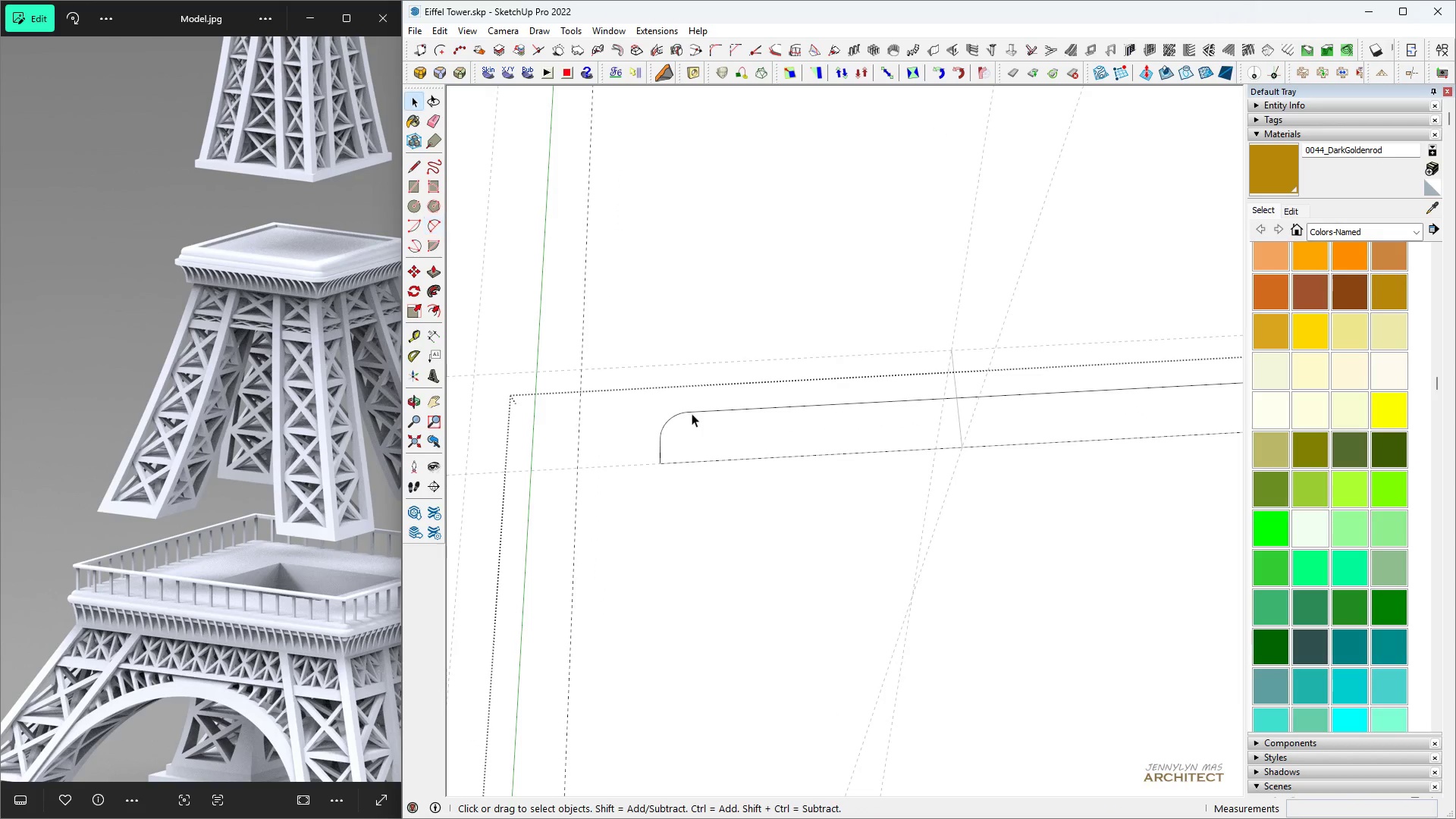 
scroll: coordinate [698, 419], scroll_direction: down, amount: 4.0
 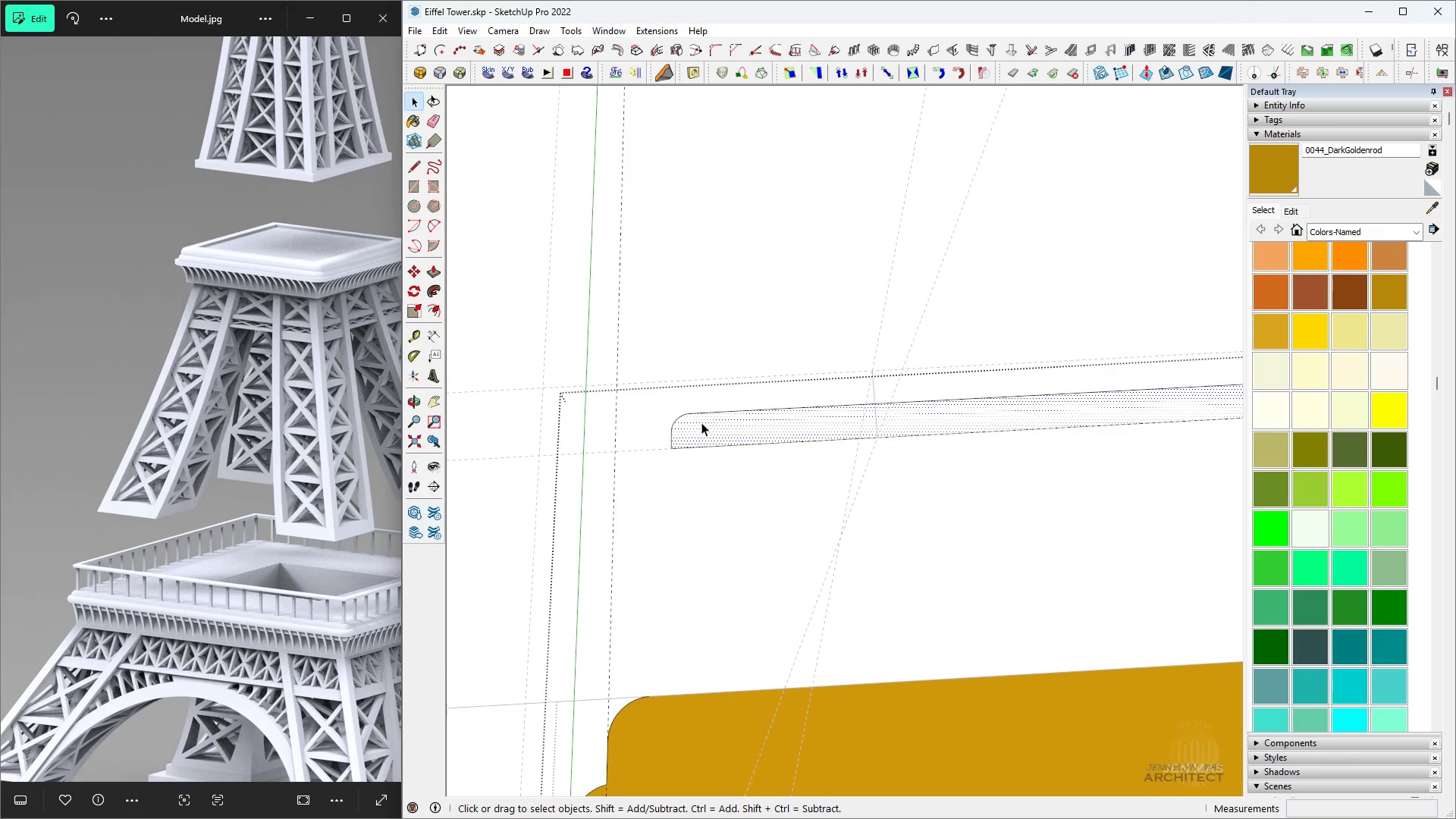 
double_click([701, 422])
 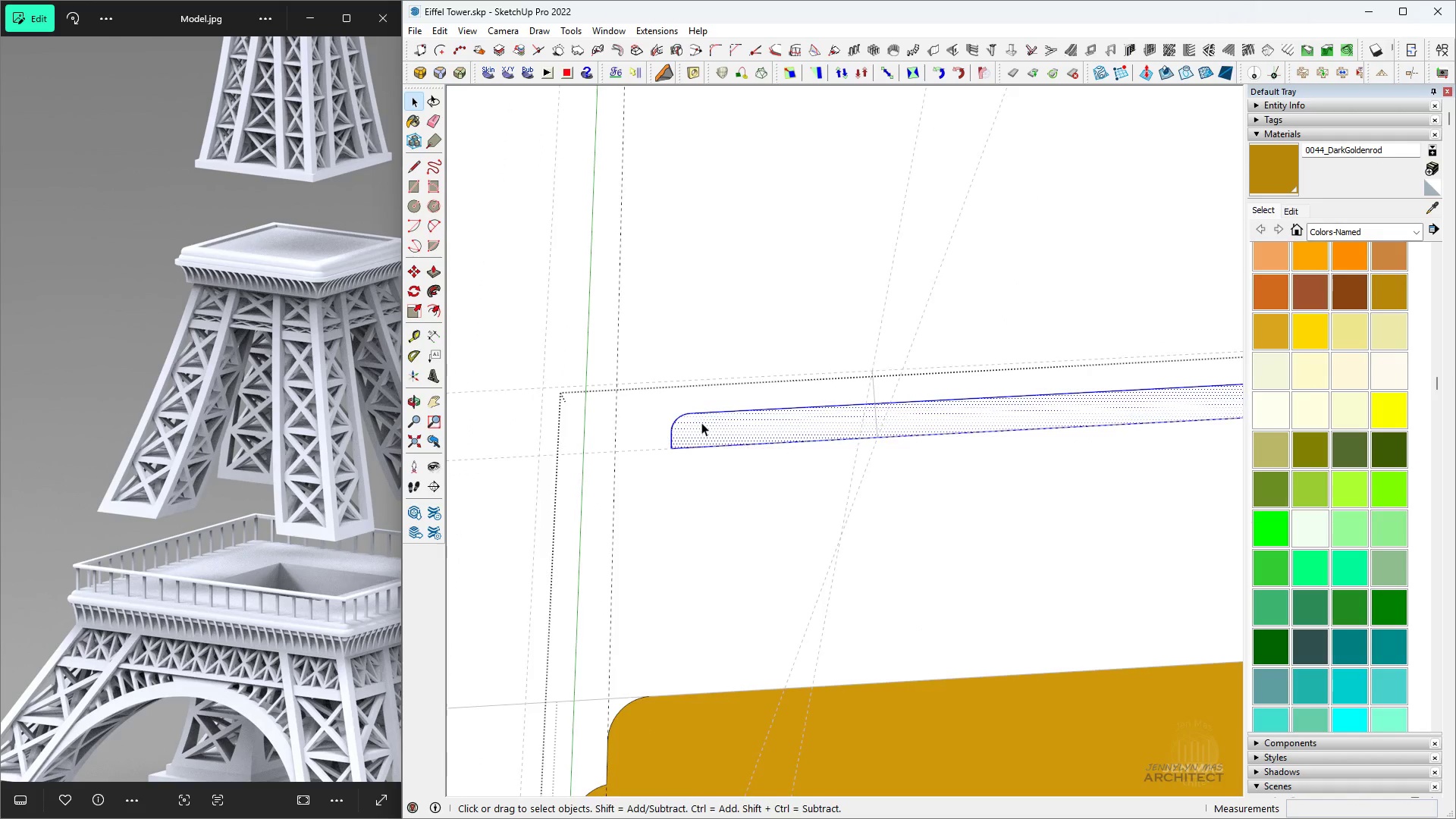 
scroll: coordinate [701, 422], scroll_direction: down, amount: 5.0
 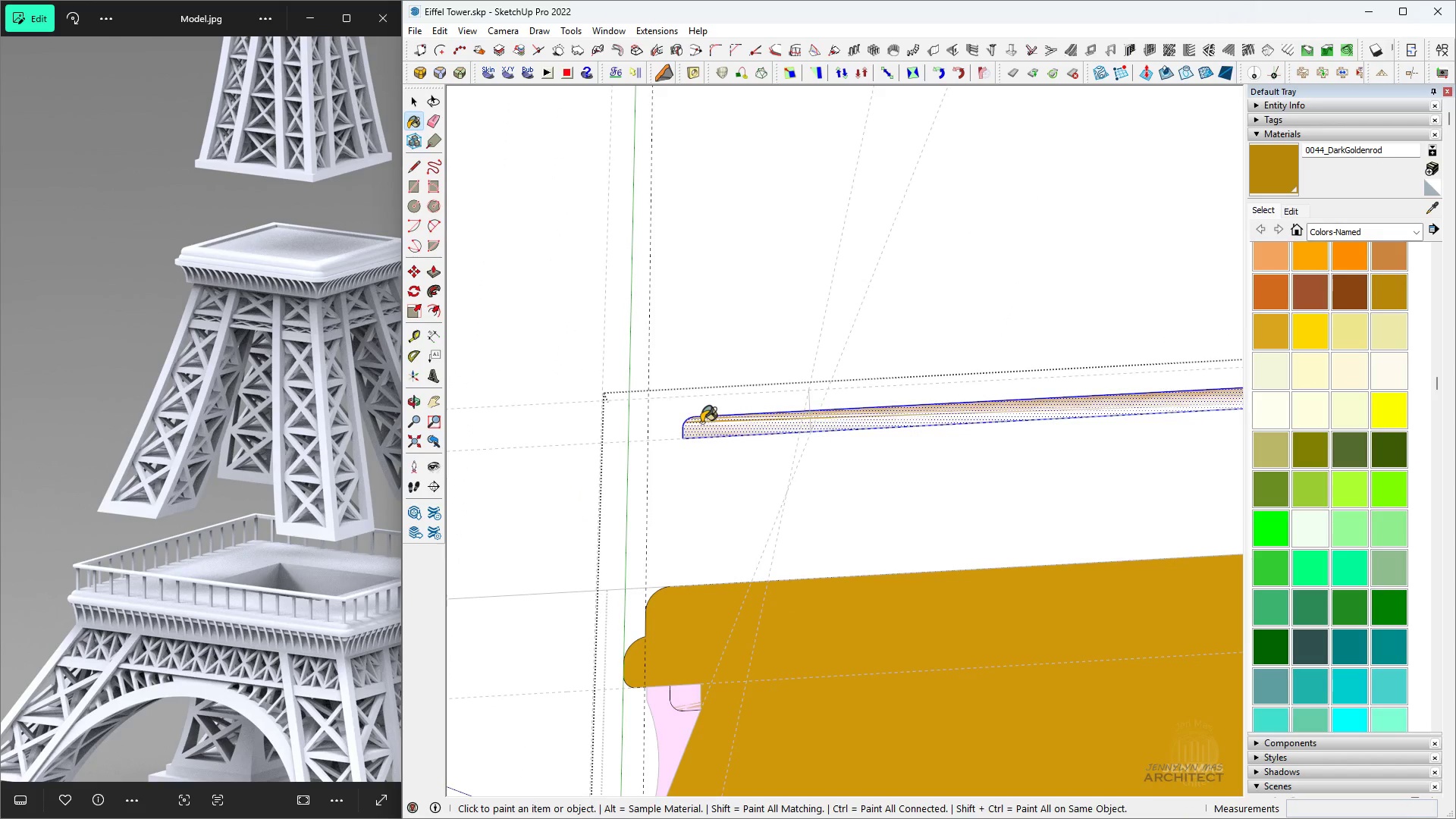 
key(Space)
 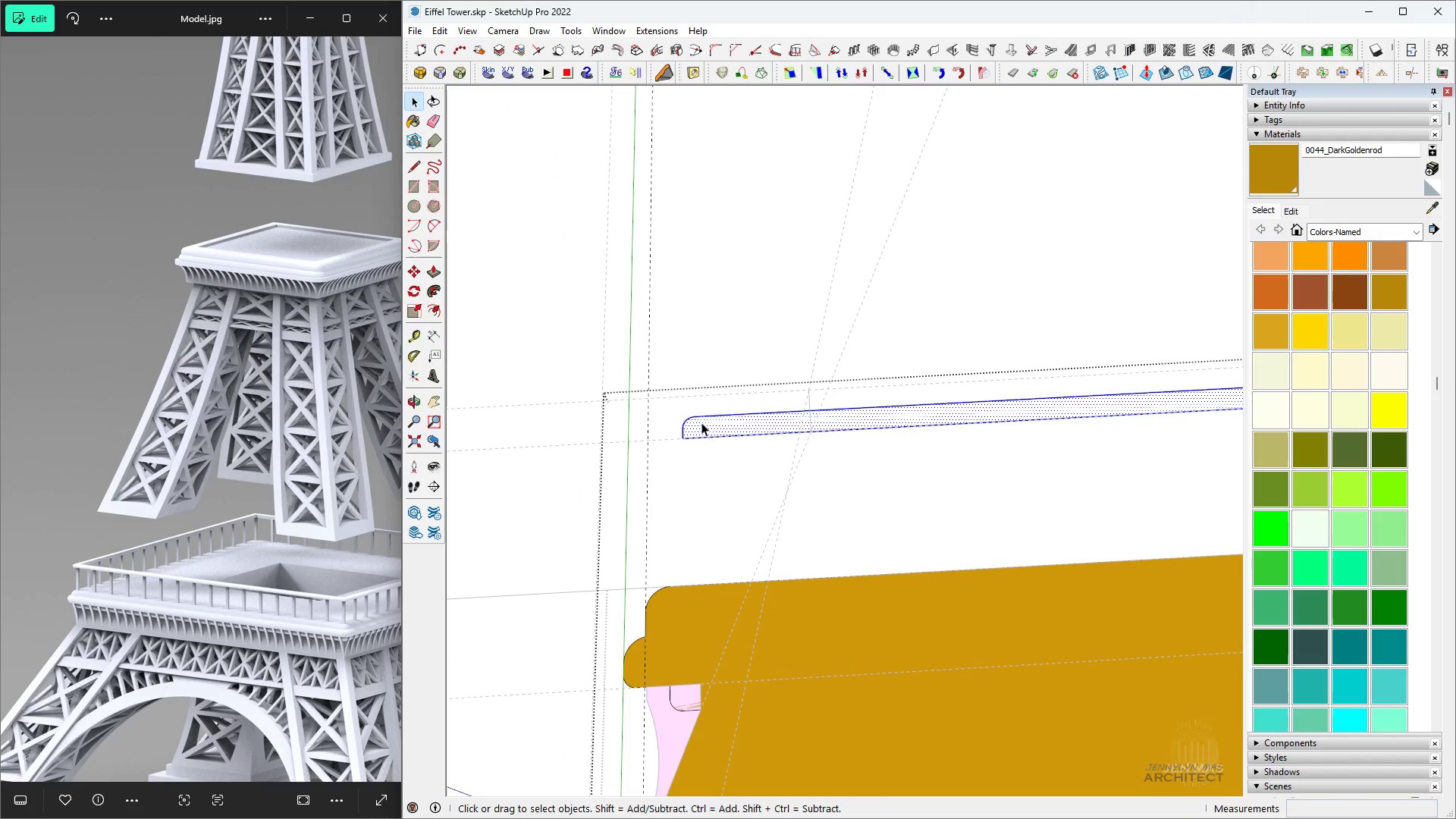 
key(B)
 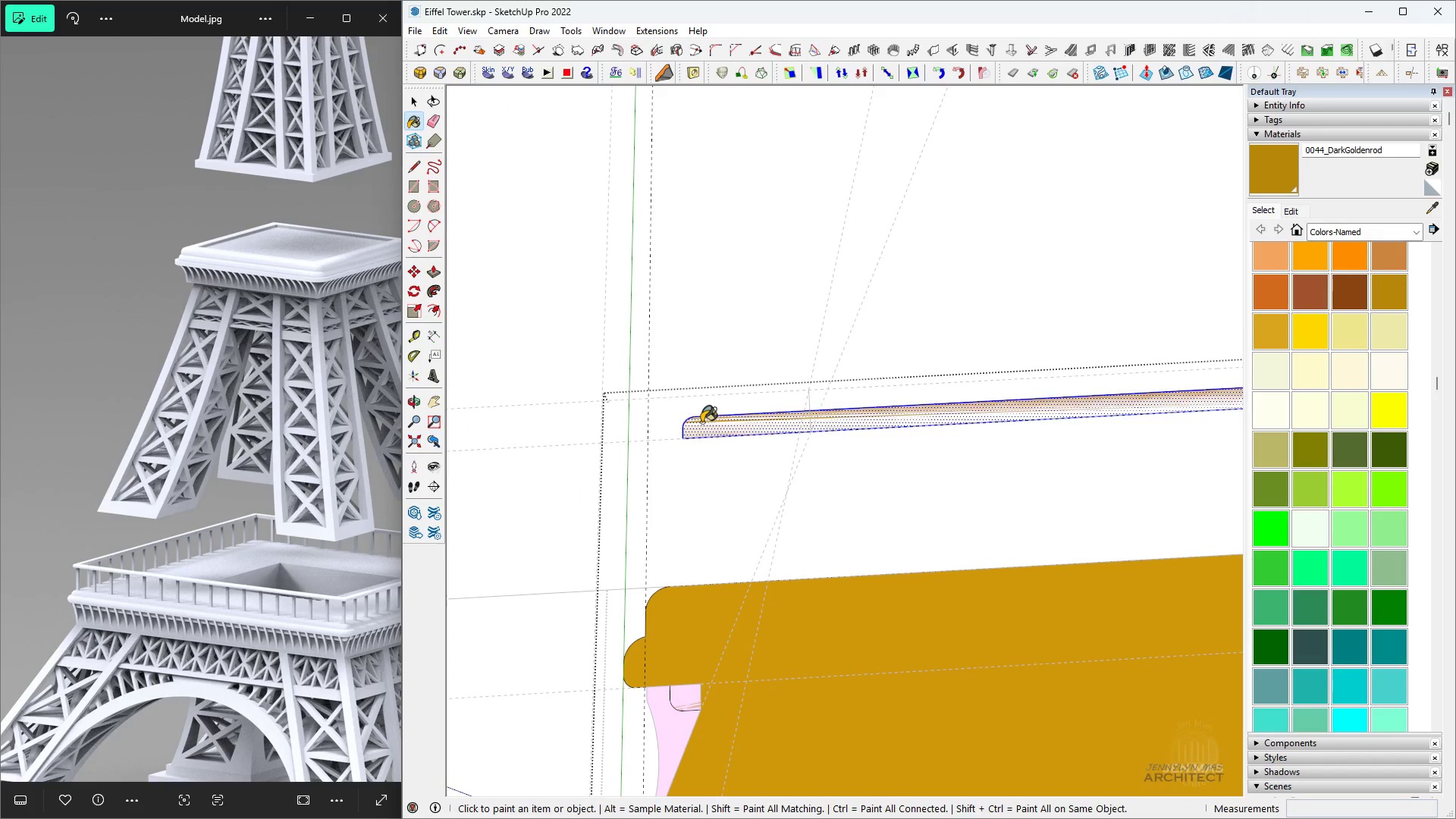 
double_click([701, 422])
 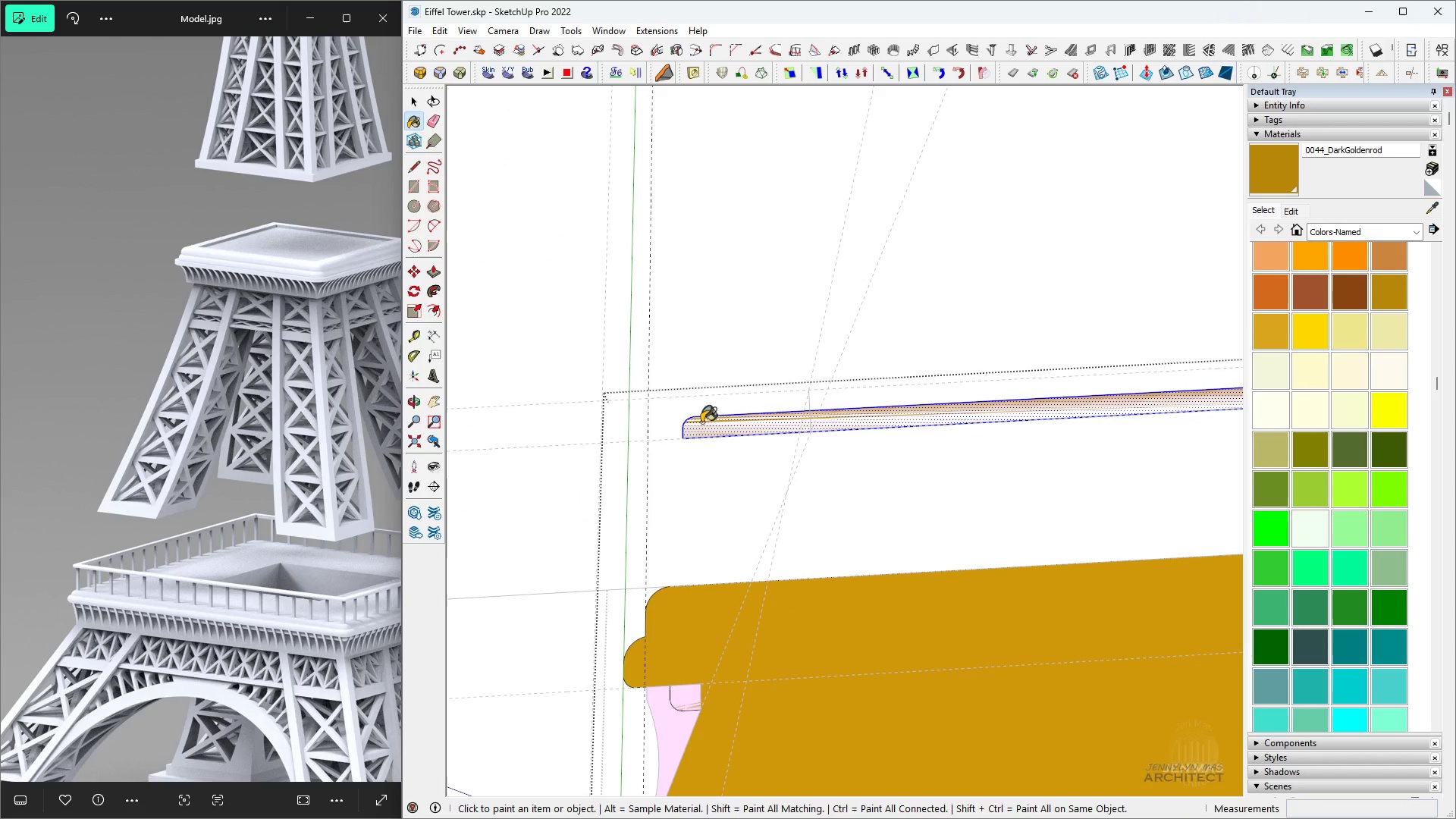 
type(h hh  m)
 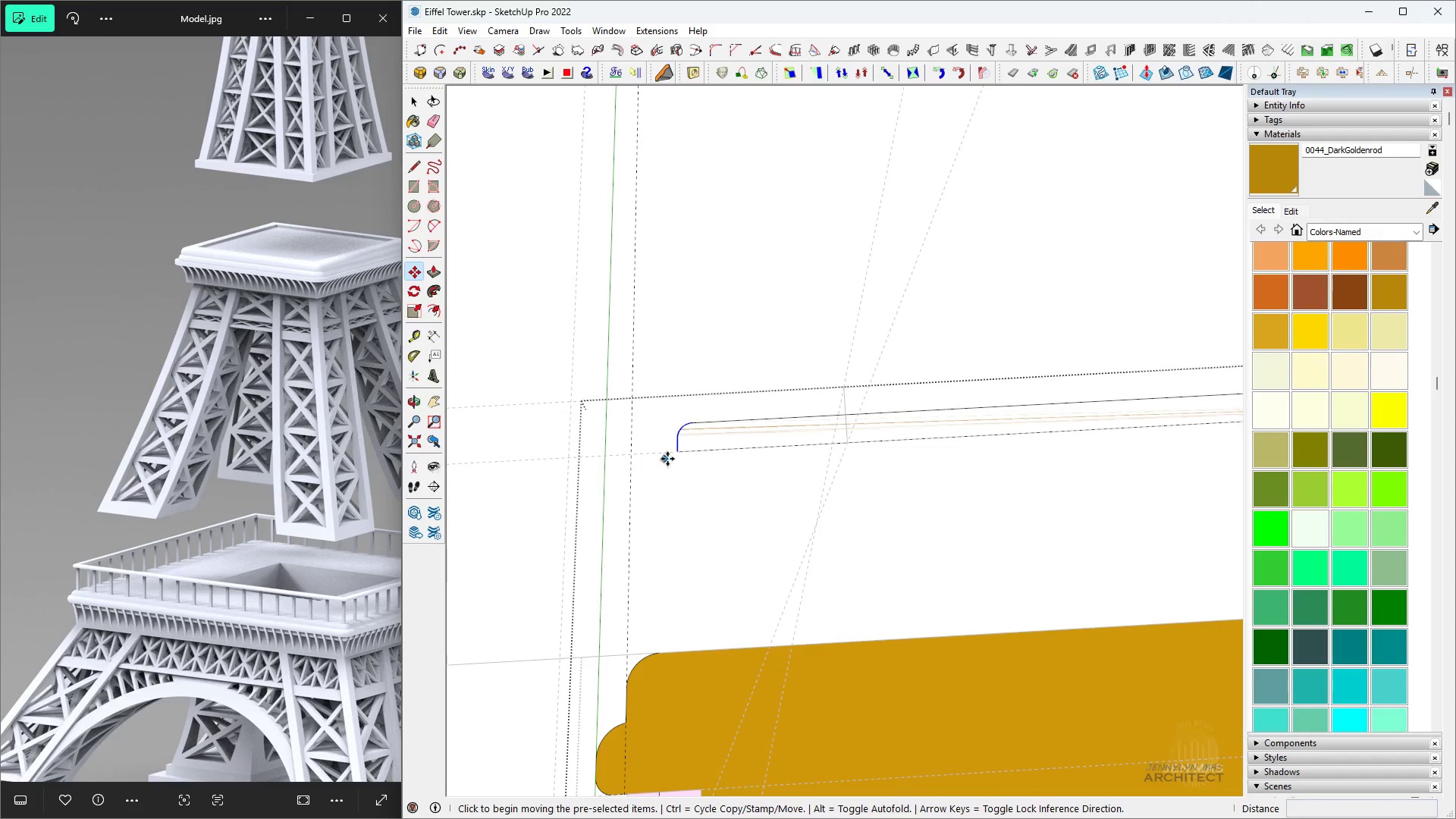 
scroll: coordinate [691, 412], scroll_direction: up, amount: 5.0
 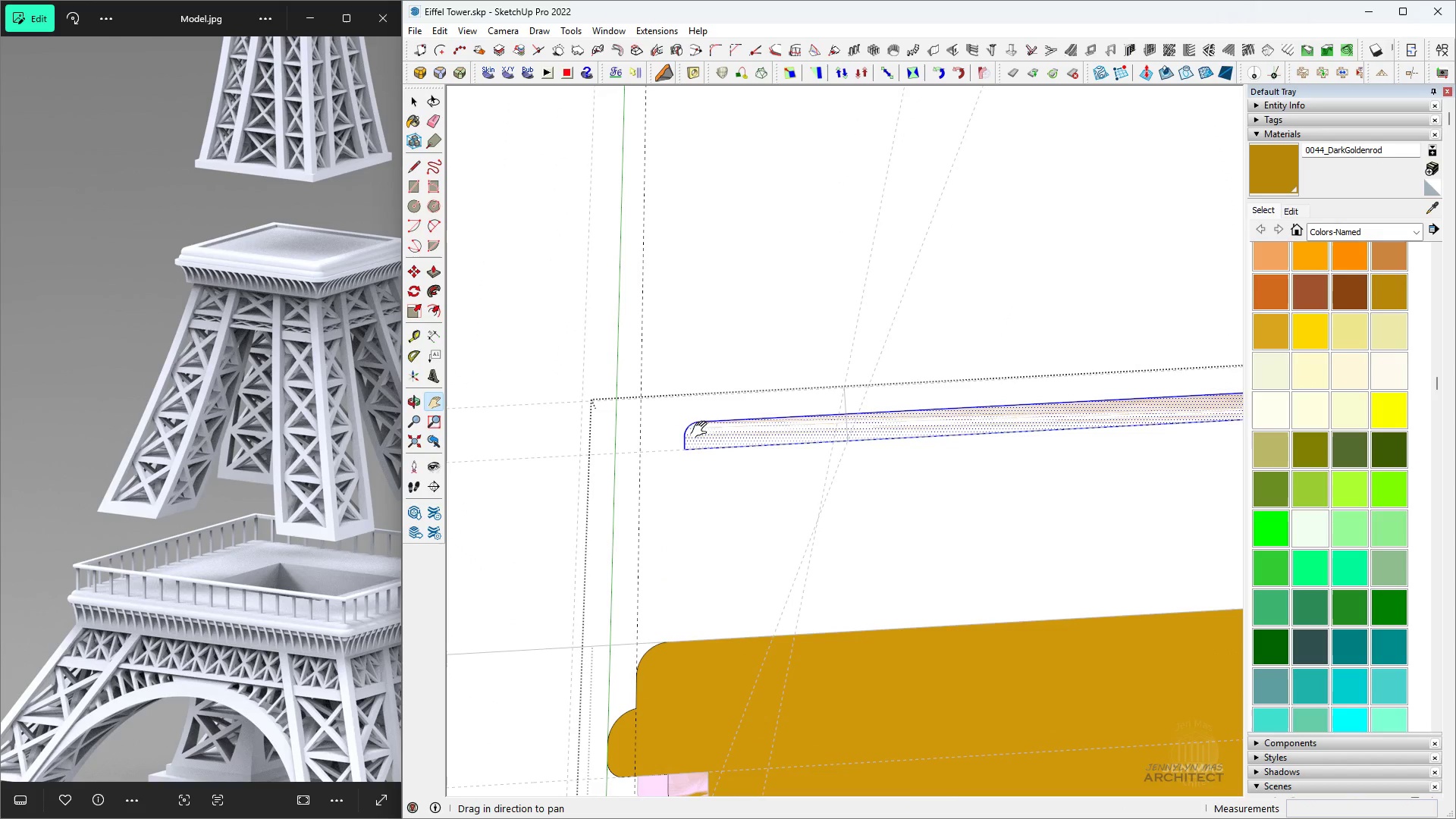 
scroll: coordinate [693, 419], scroll_direction: down, amount: 4.0
 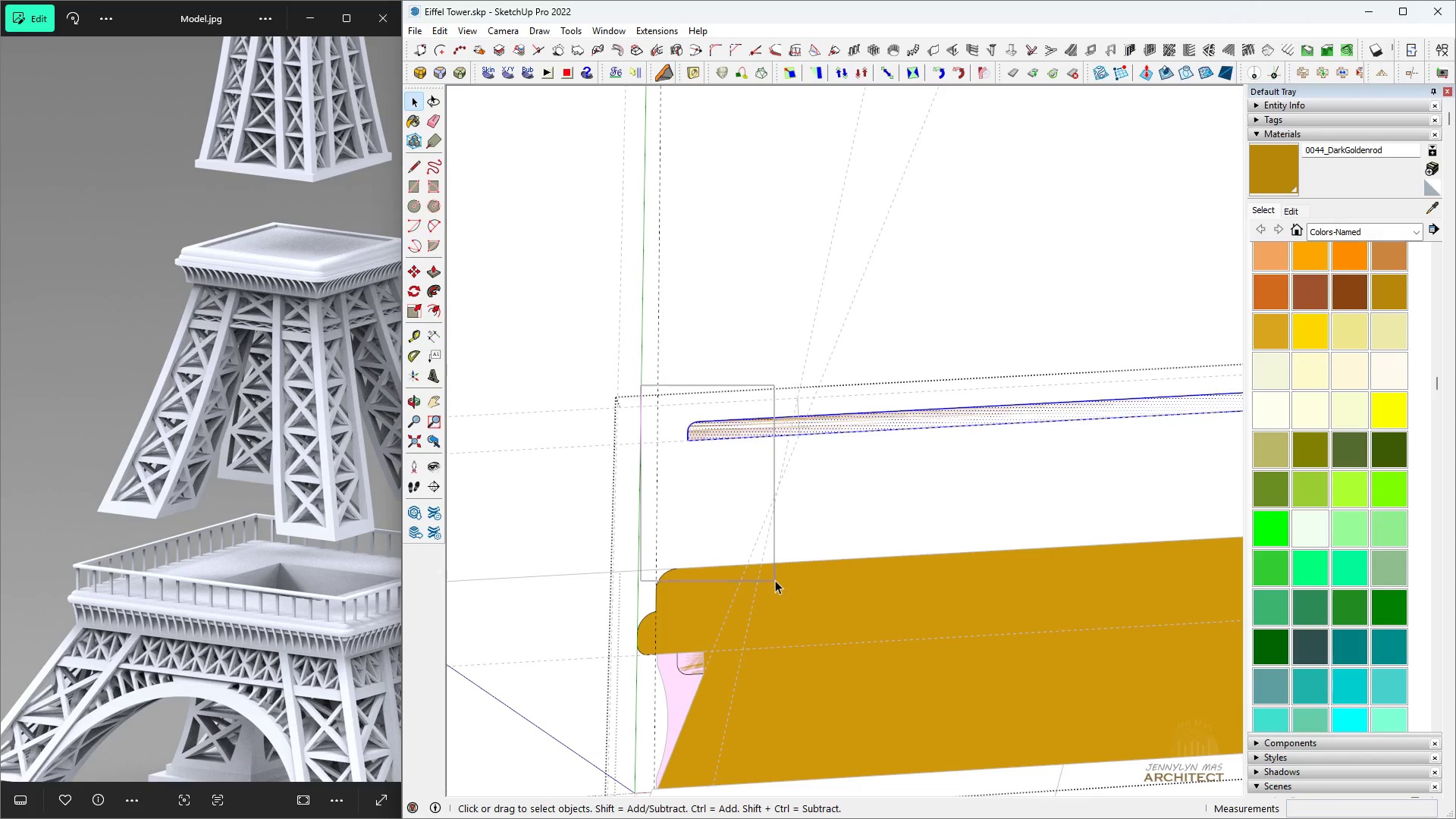 
scroll: coordinate [704, 424], scroll_direction: up, amount: 4.0
 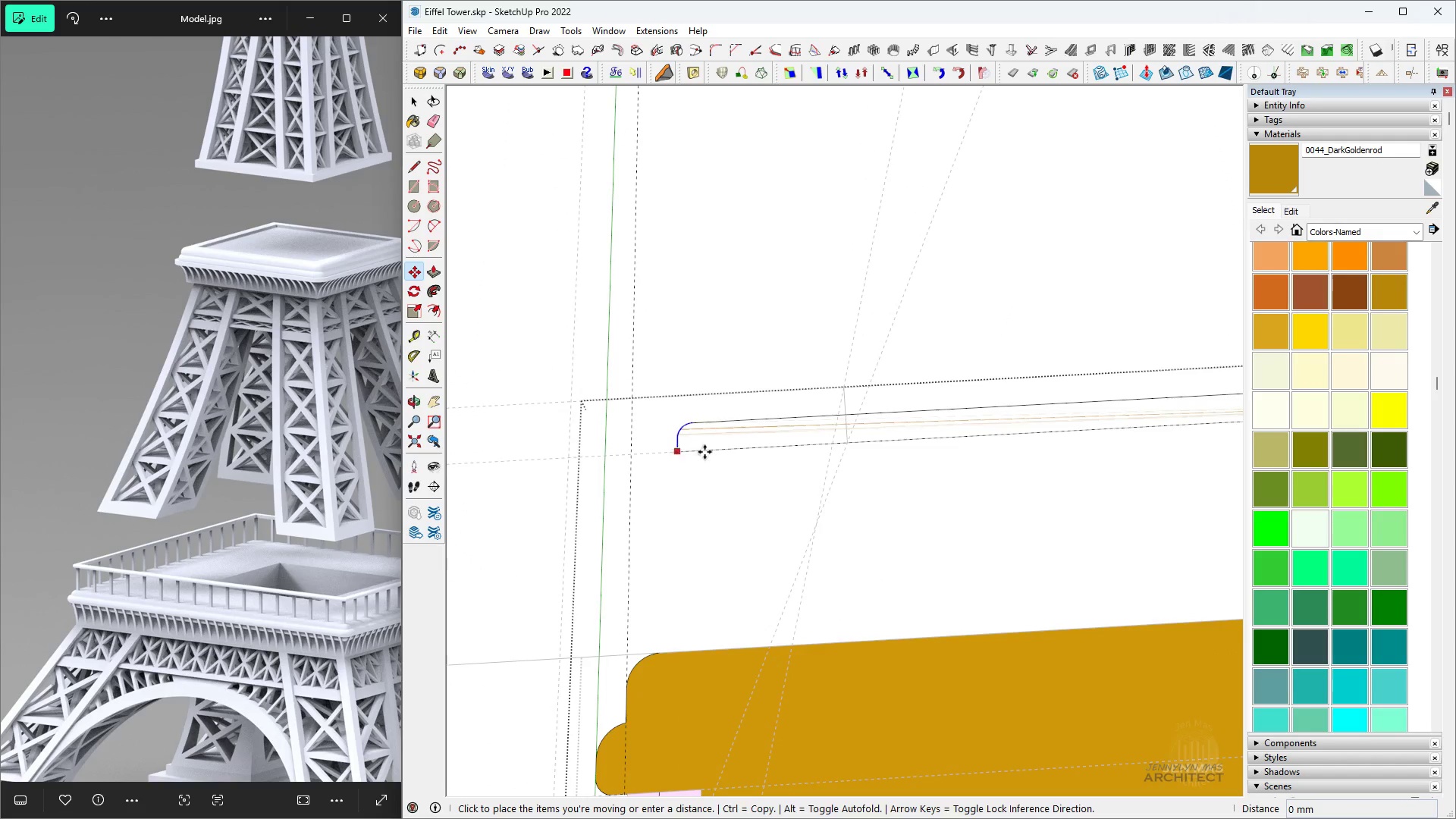 
hold_key(key=ShiftLeft, duration=1.54)
 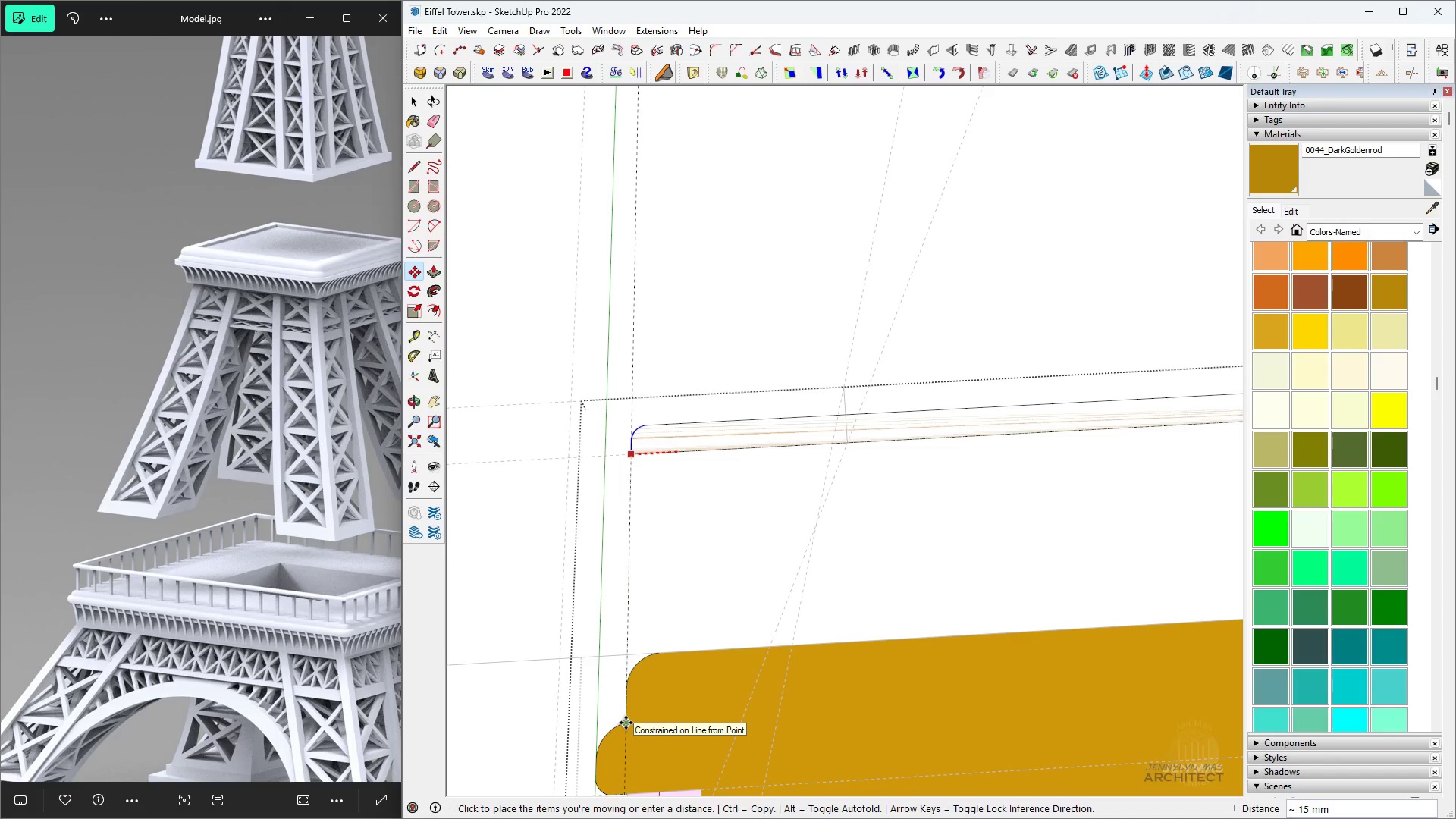 
hold_key(key=ShiftLeft, duration=1.51)
 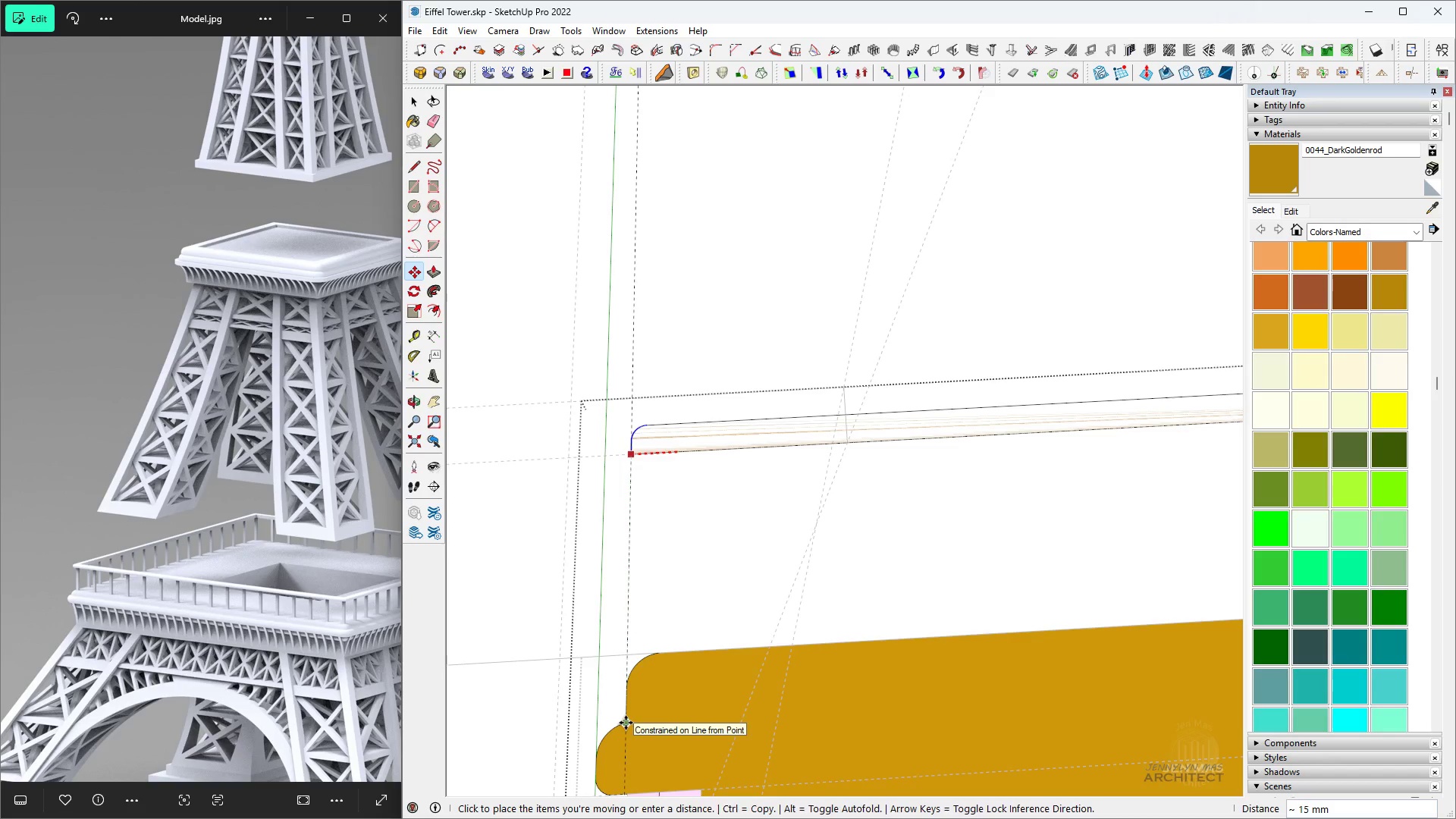 
hold_key(key=ShiftLeft, duration=0.42)
left_click([626, 723])
 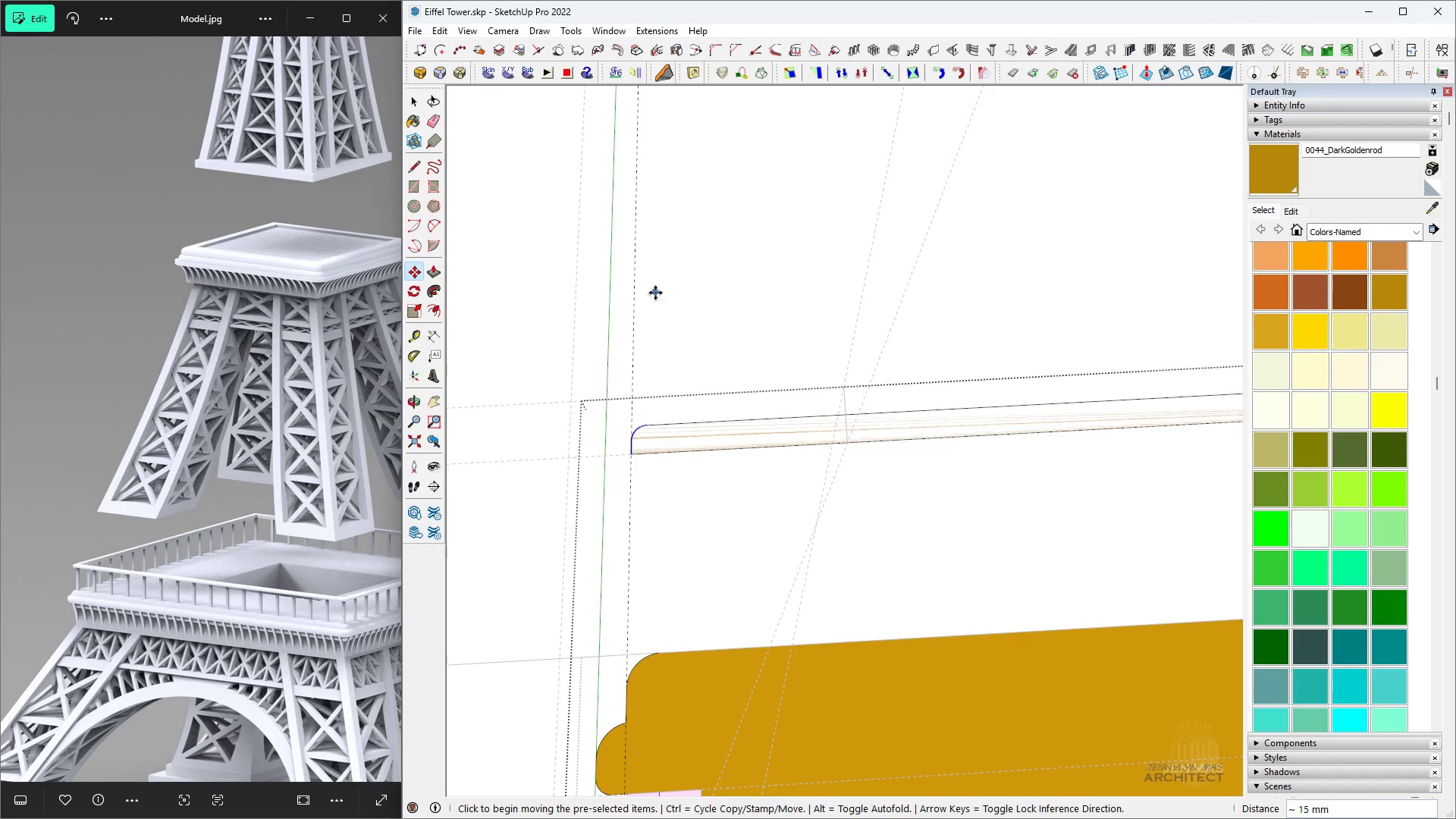 
key(Space)
 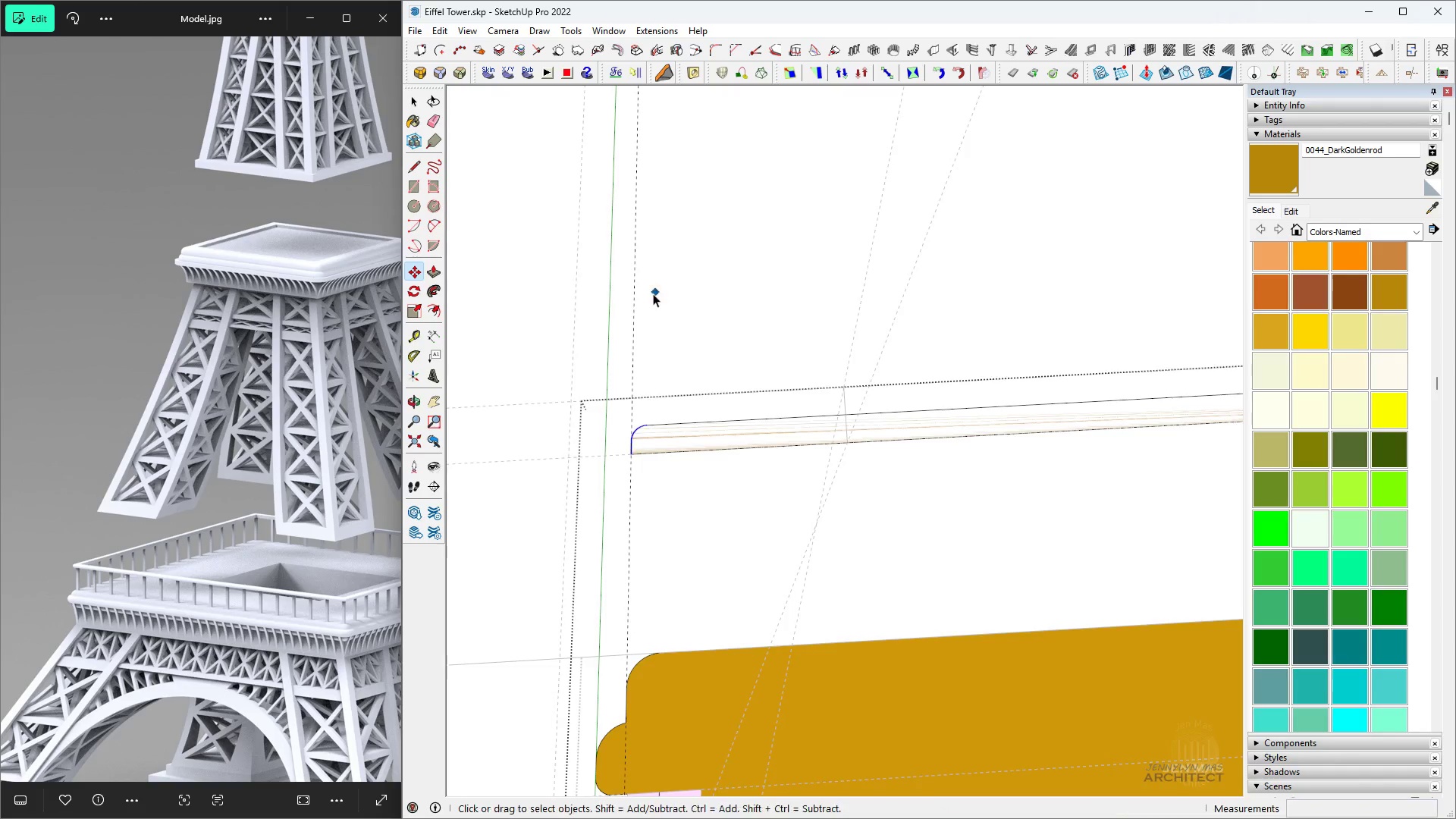 
scroll: coordinate [626, 381], scroll_direction: down, amount: 12.0
 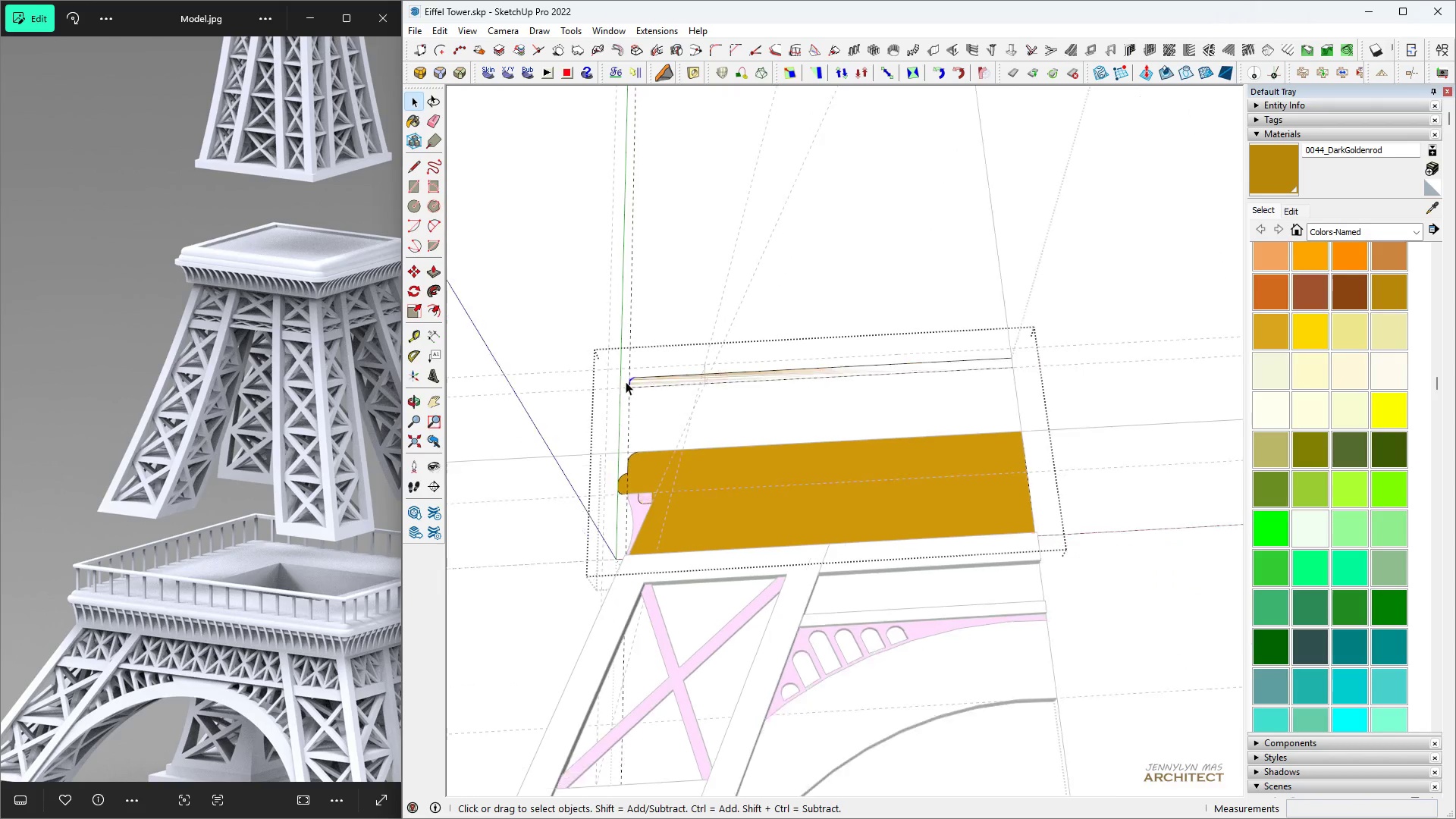 
key(H)
 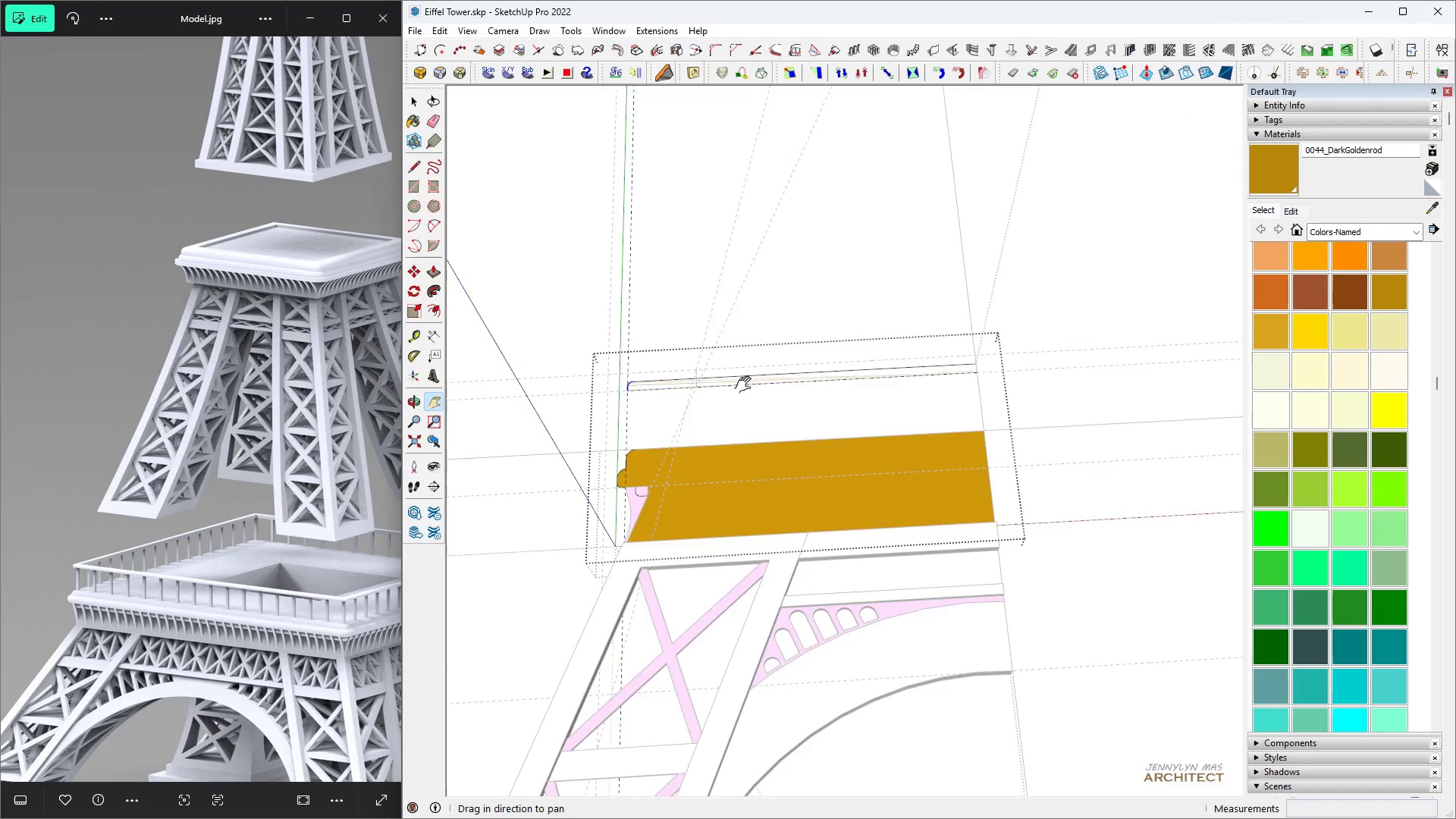 
key(Space)
 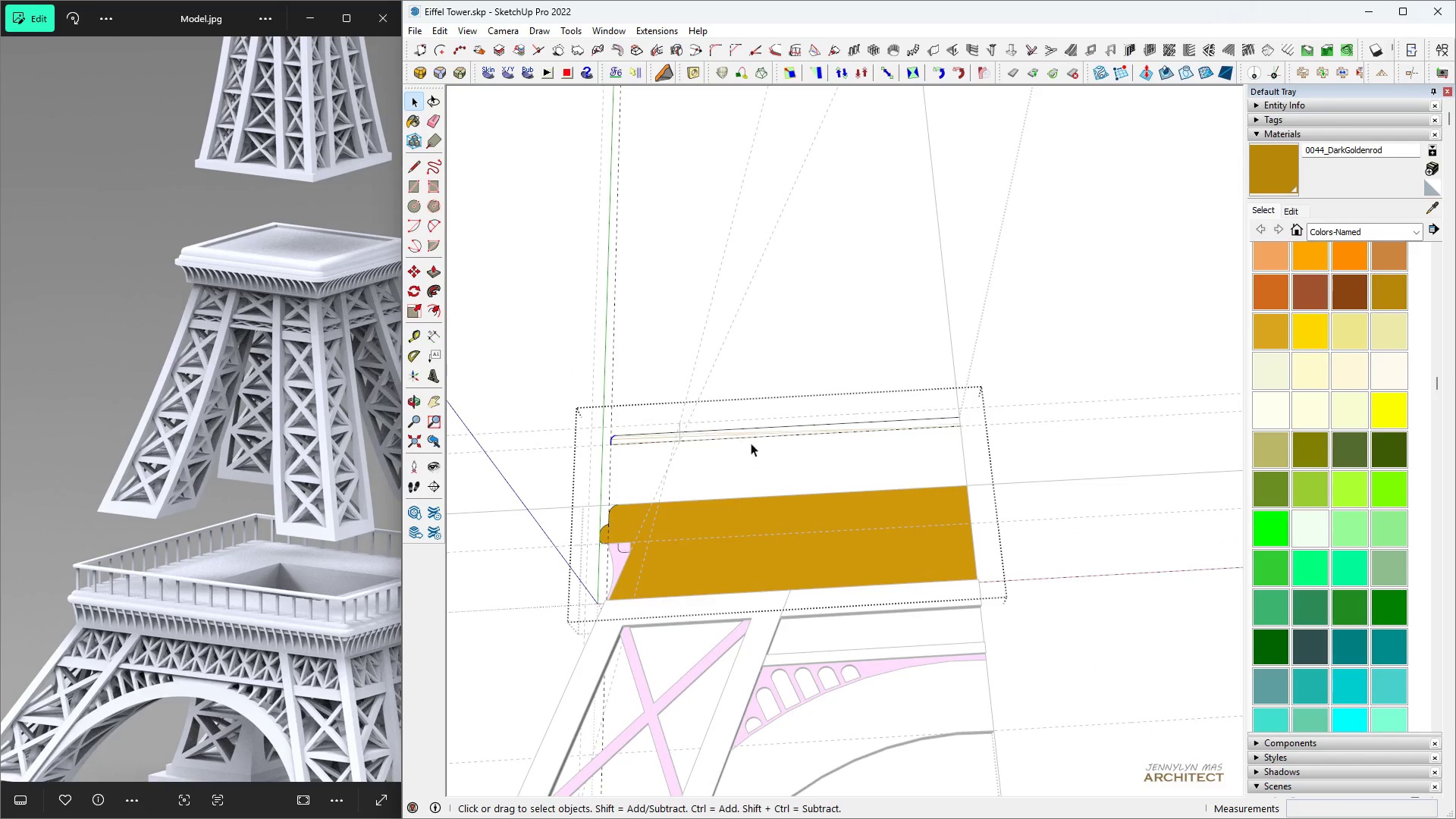 
hold_key(key=Escape, duration=0.39)
 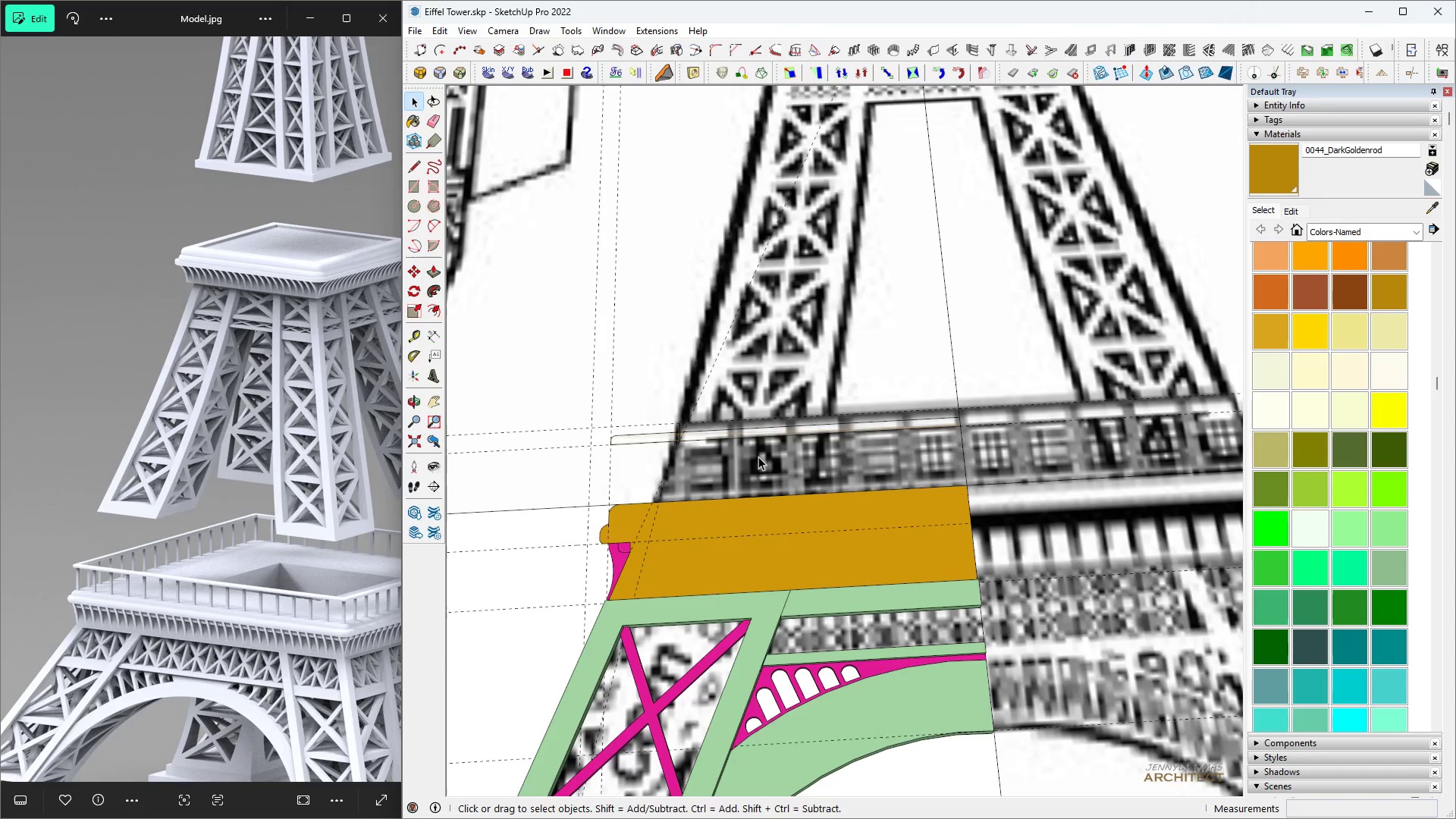 
key(Escape)
 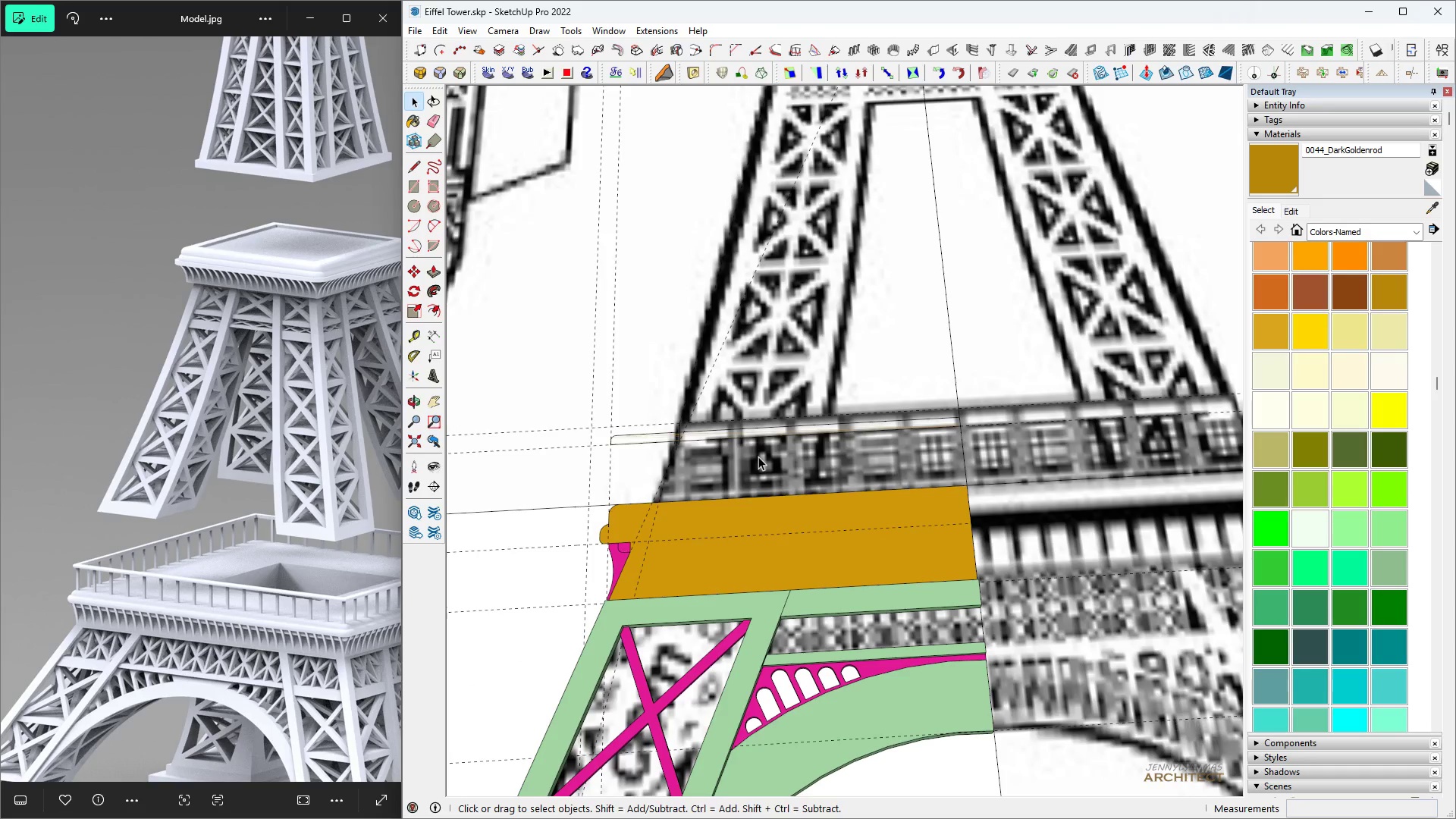 
left_click([758, 457])
 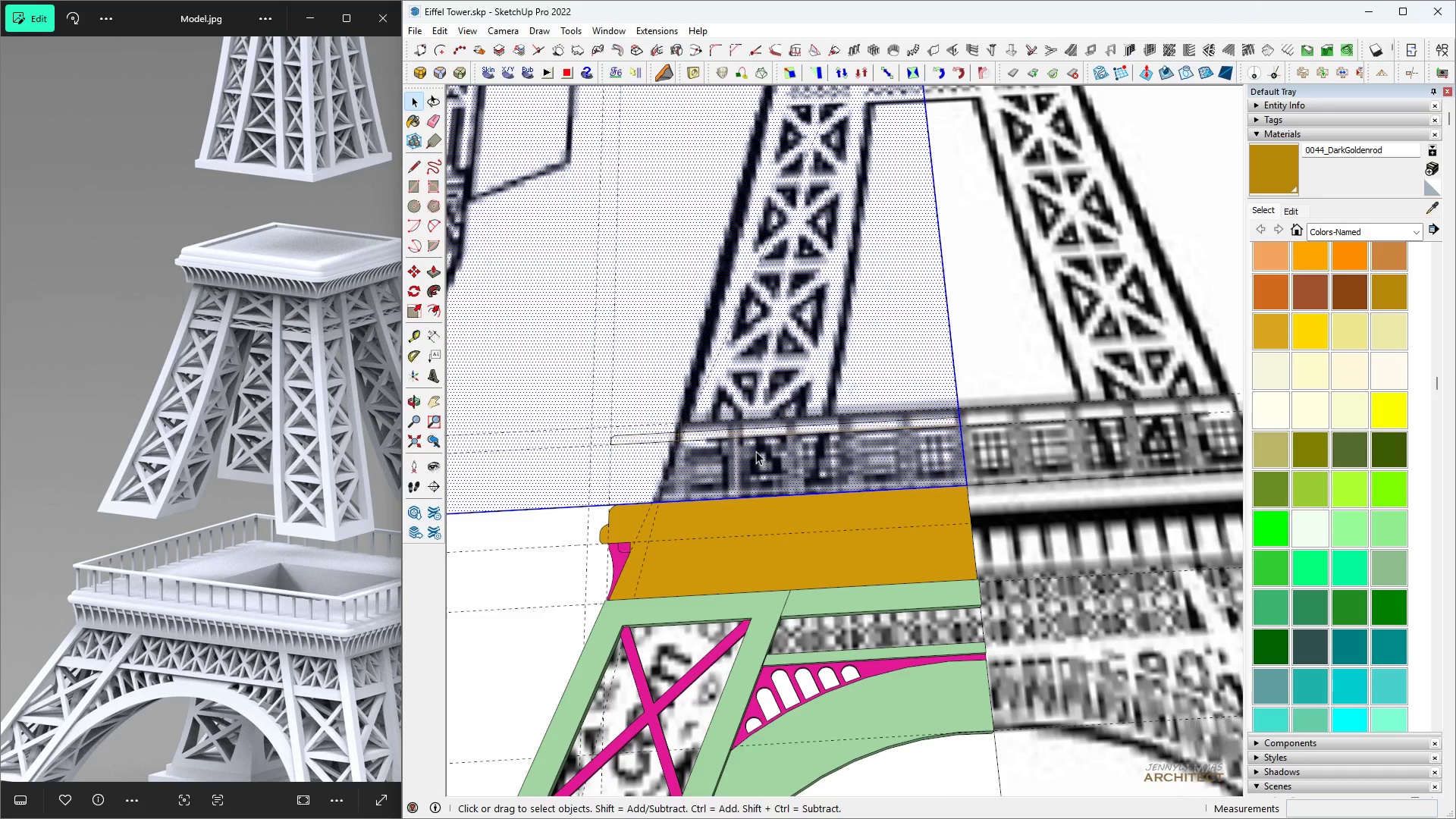 
key(Space)
 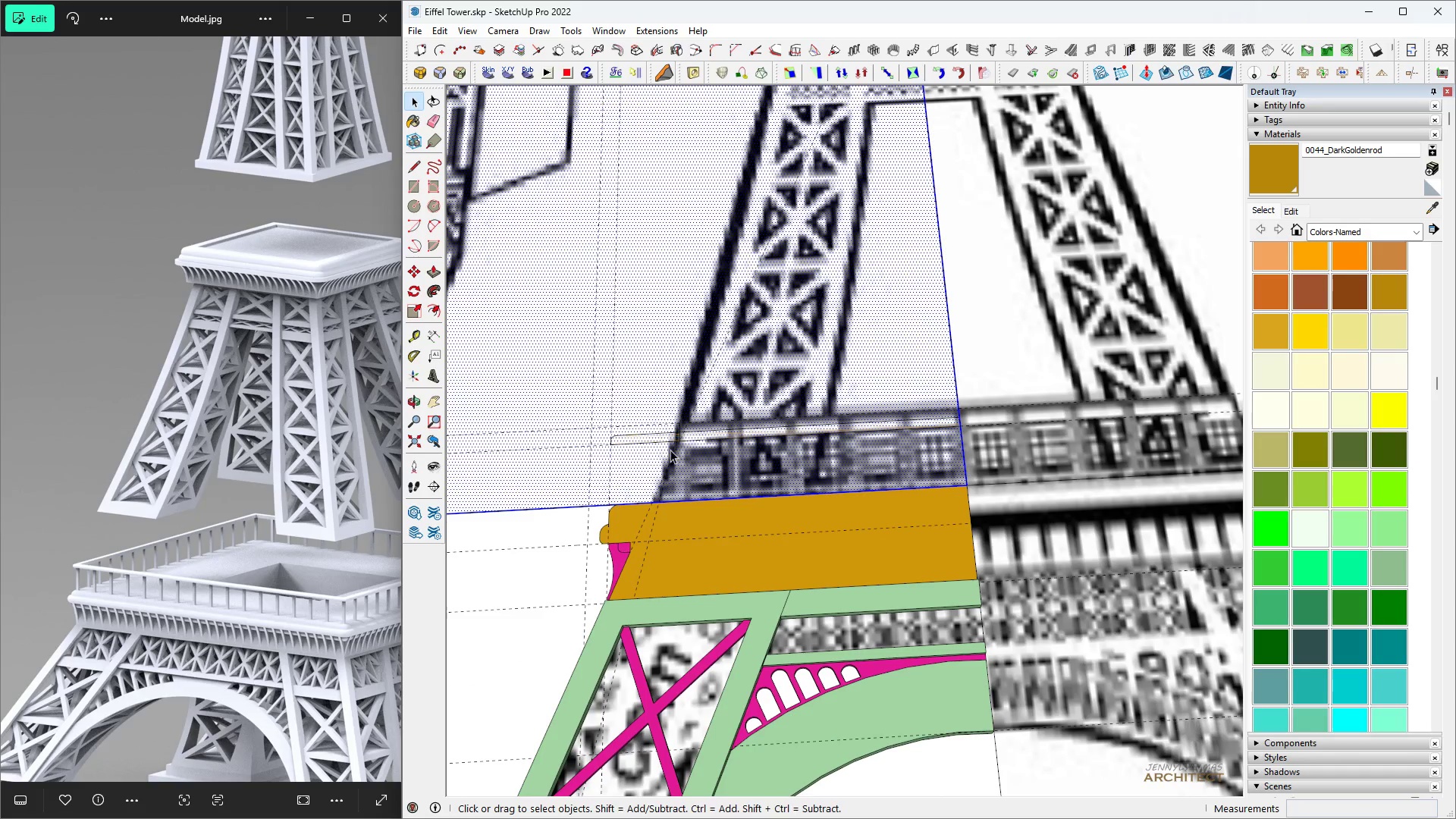 
scroll: coordinate [589, 466], scroll_direction: up, amount: 6.0
 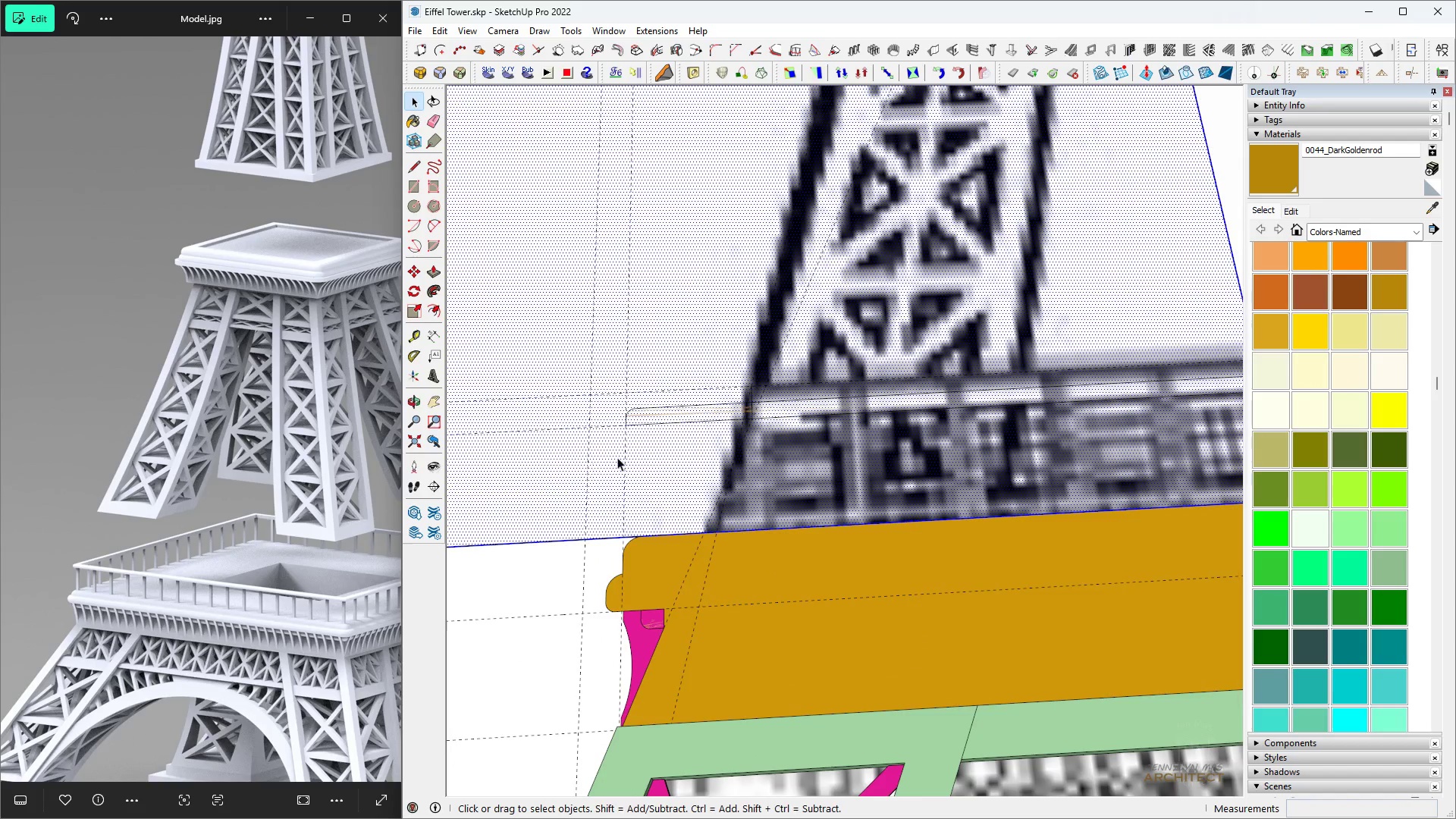 
key(L)
 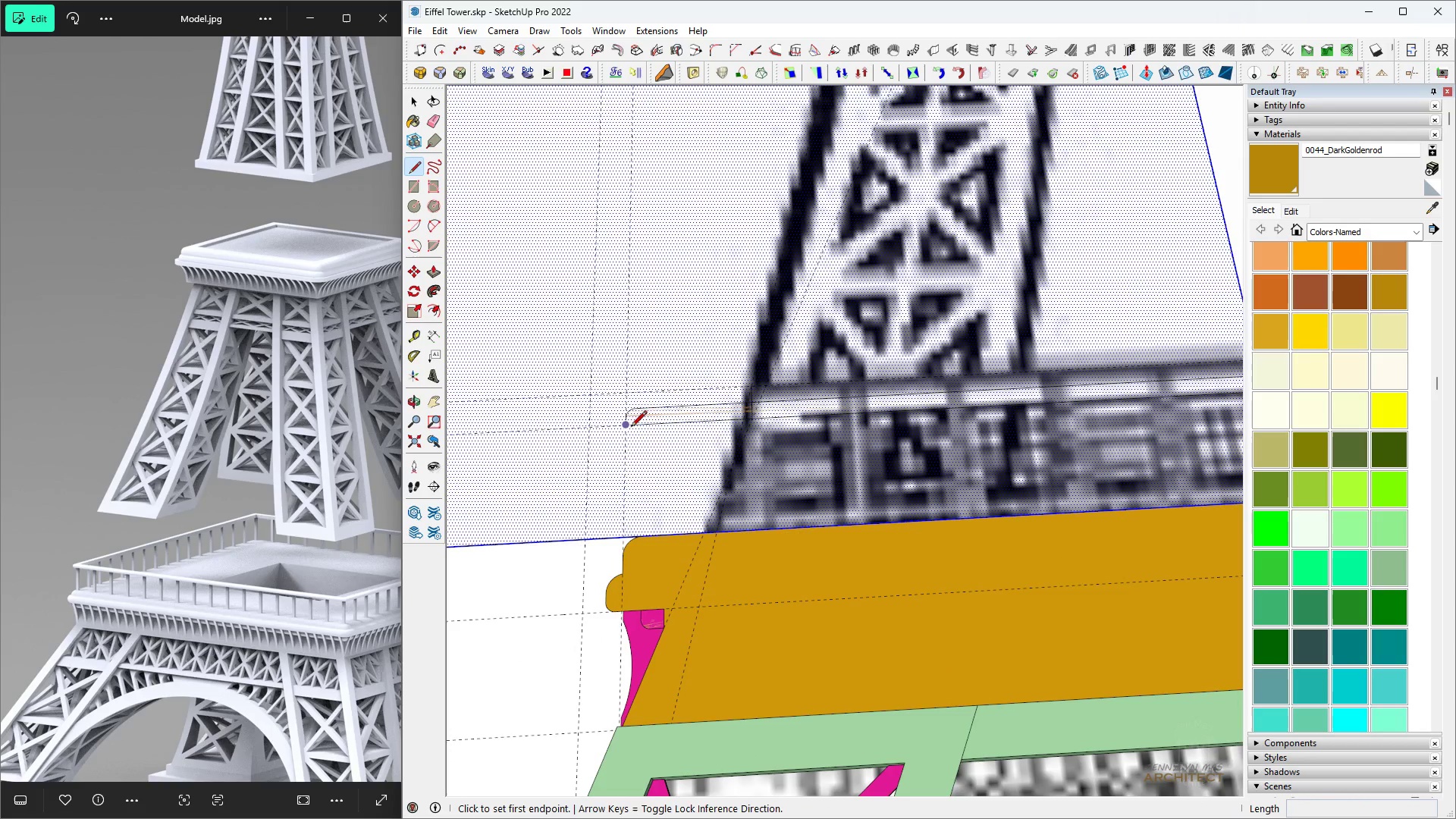 
key(Space)
 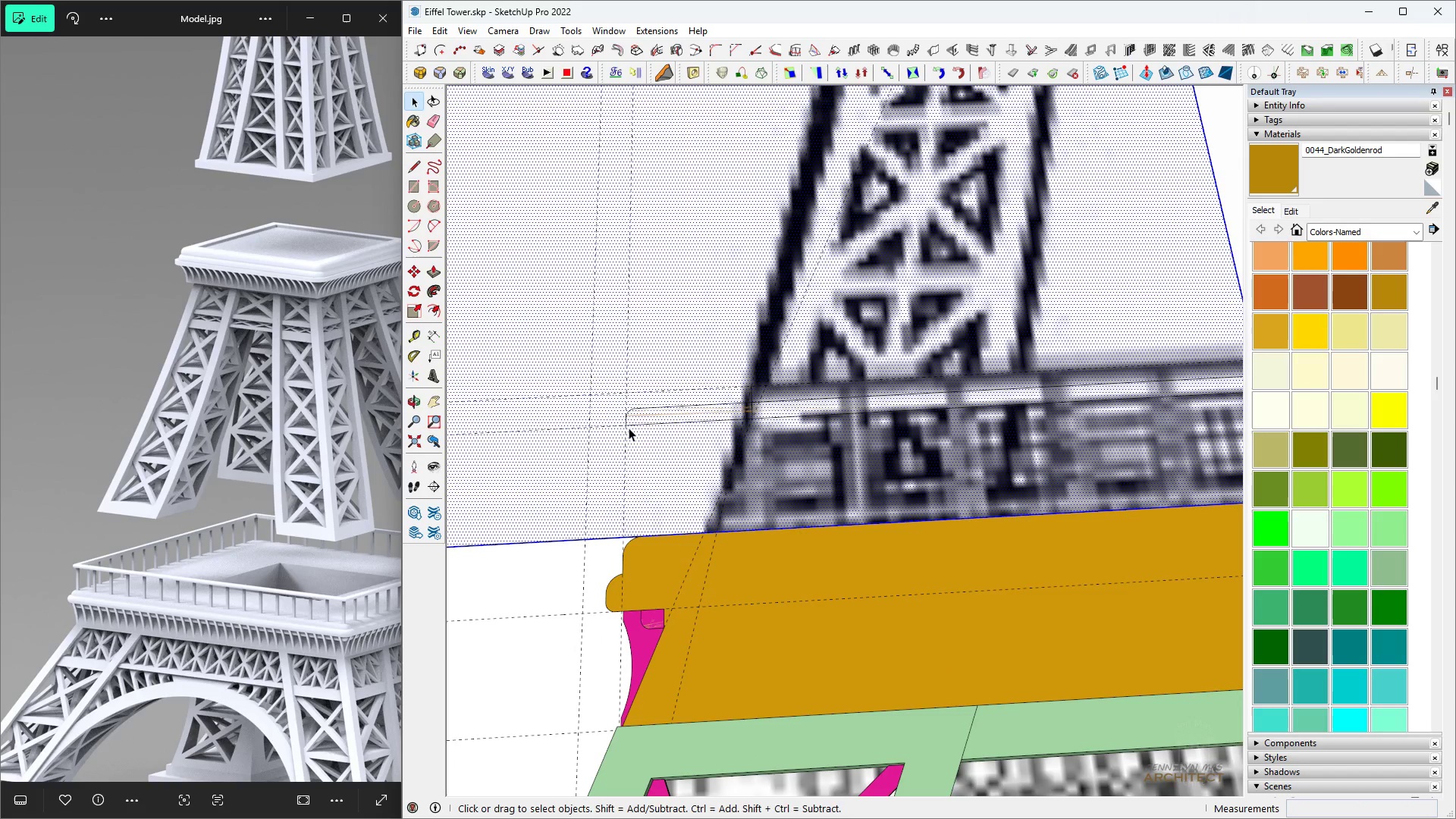 
key(R)
 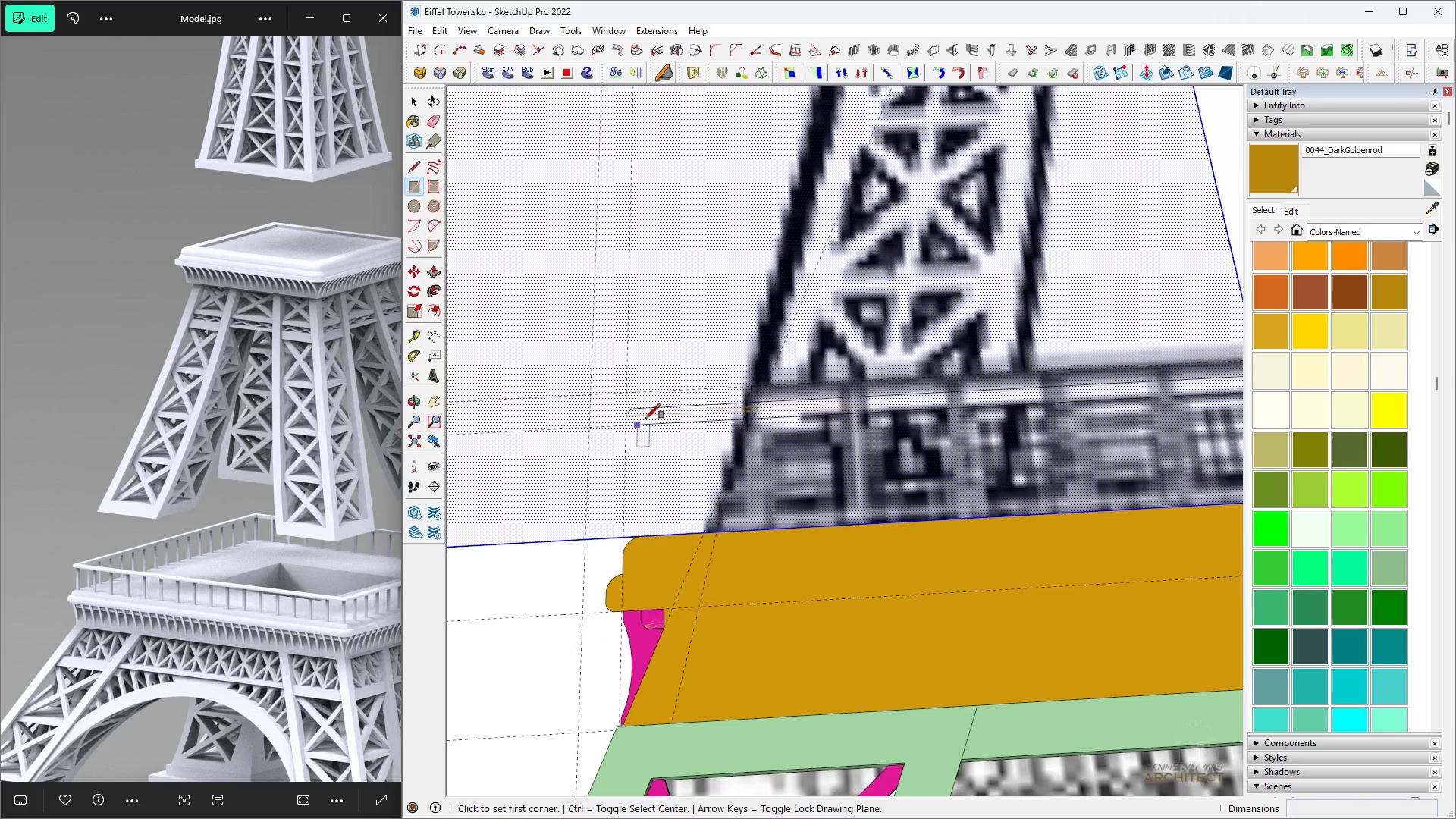 
scroll: coordinate [1049, 482], scroll_direction: down, amount: 9.0
 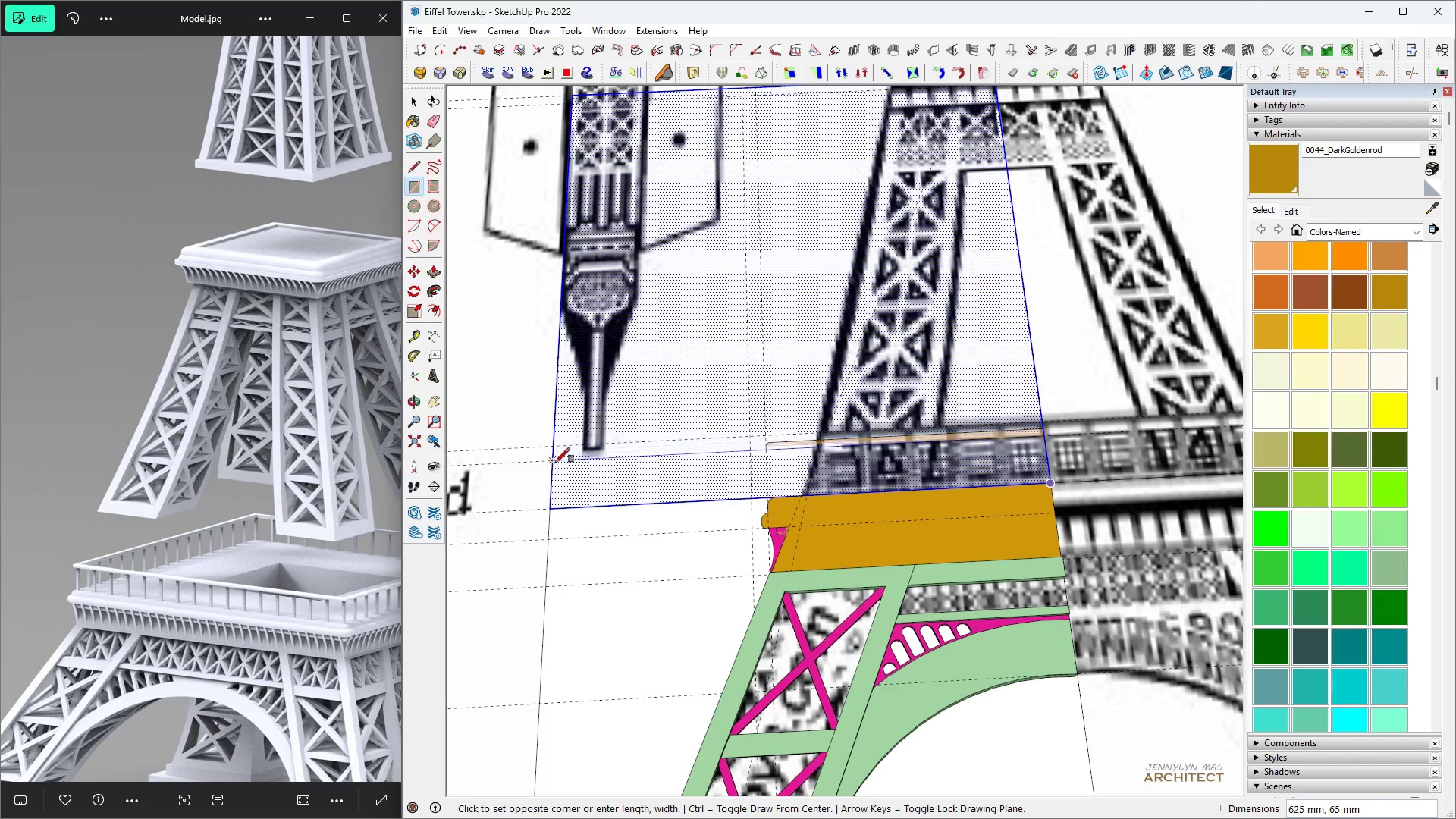 
key(Space)
 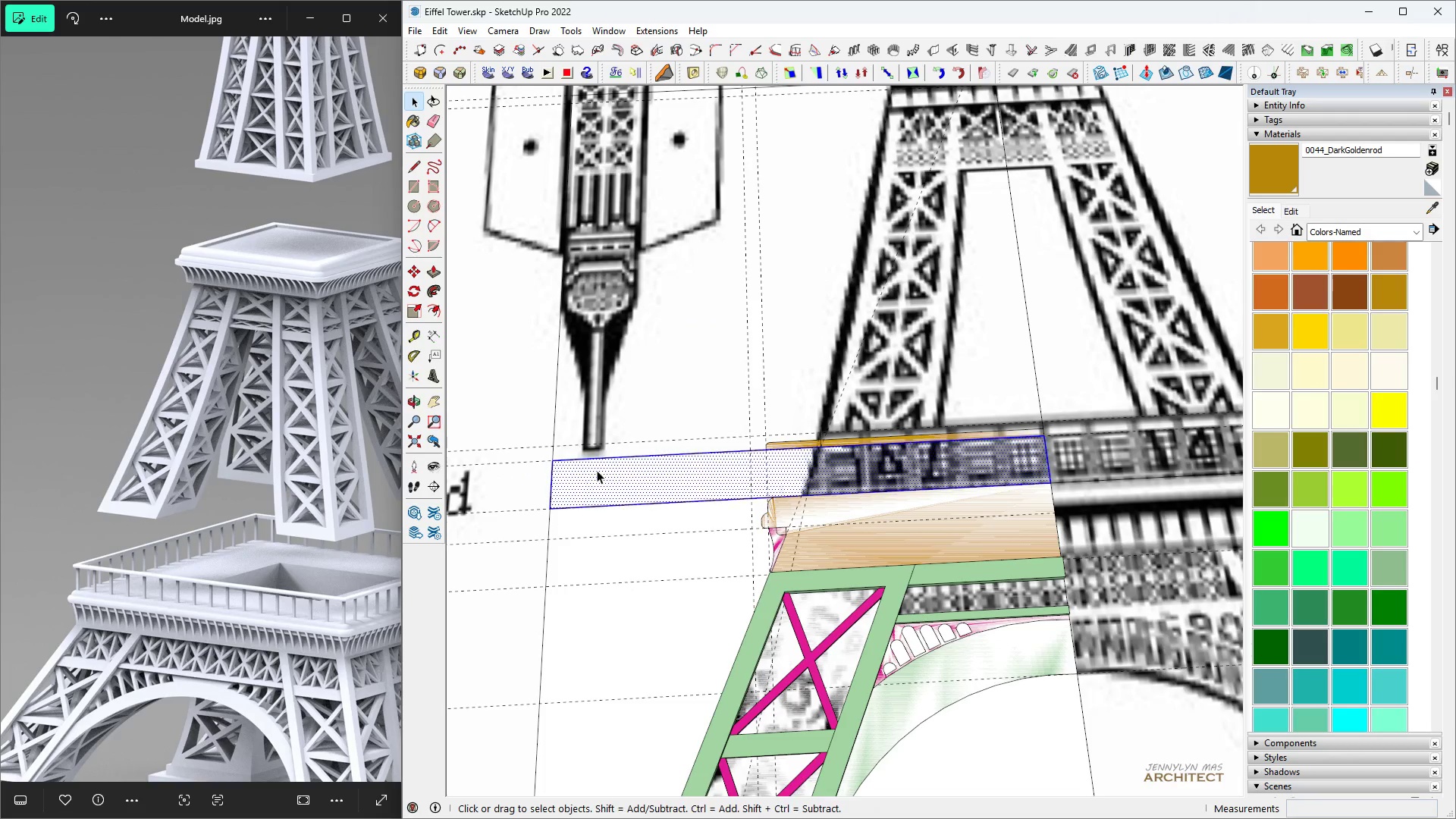 
triple_click([597, 470])
 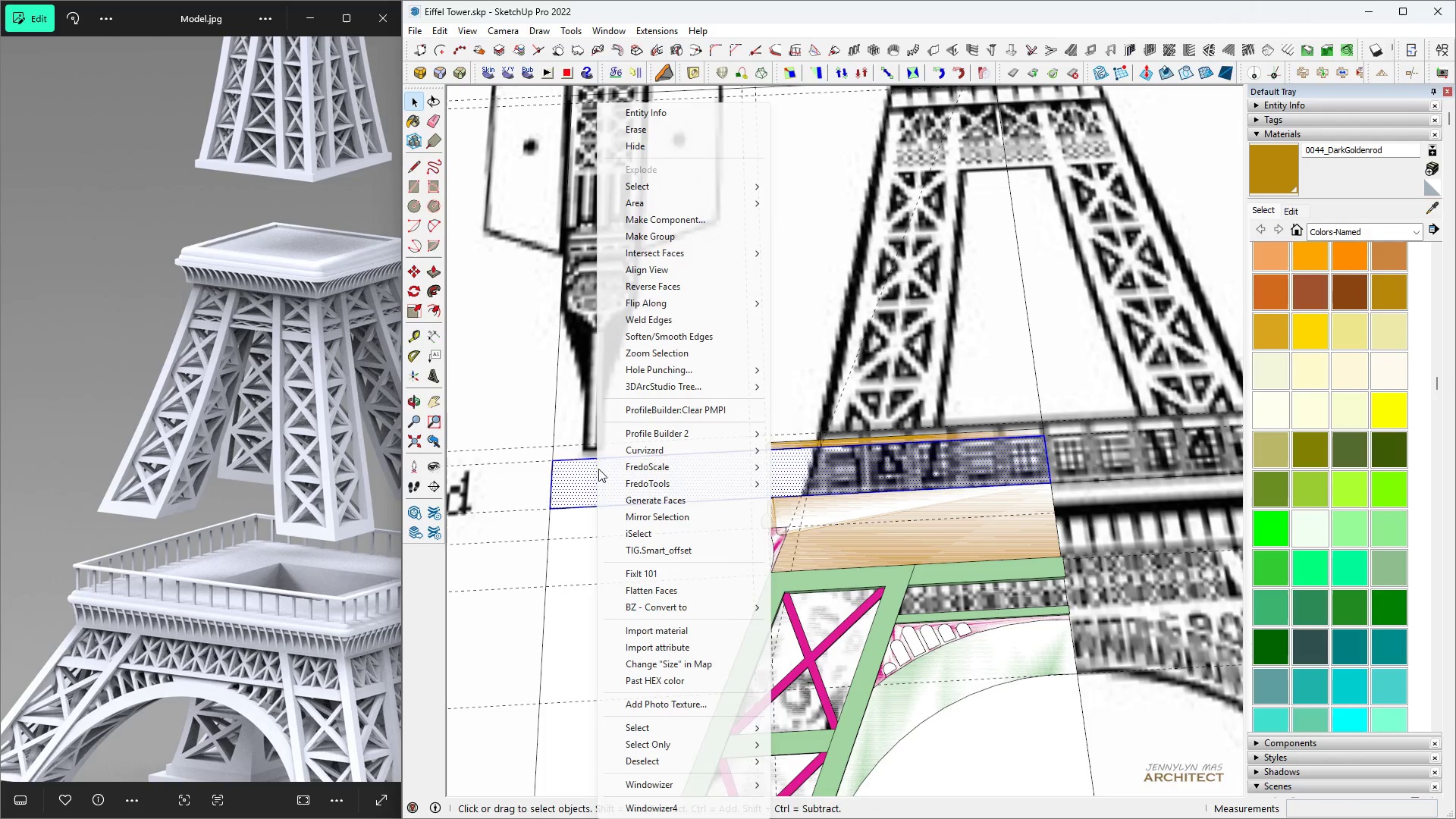 
right_click([597, 470])
 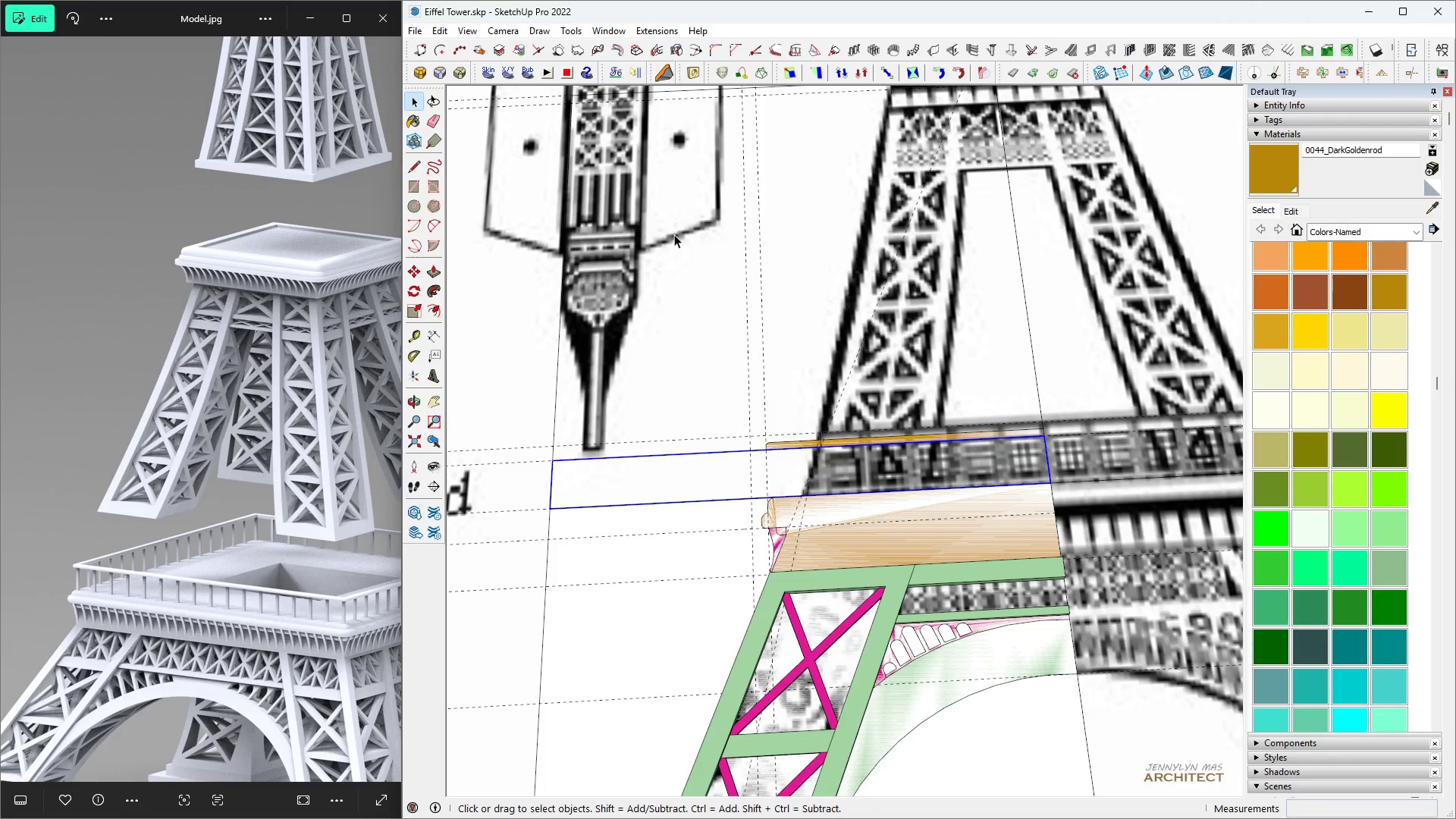 
key(Delete)
 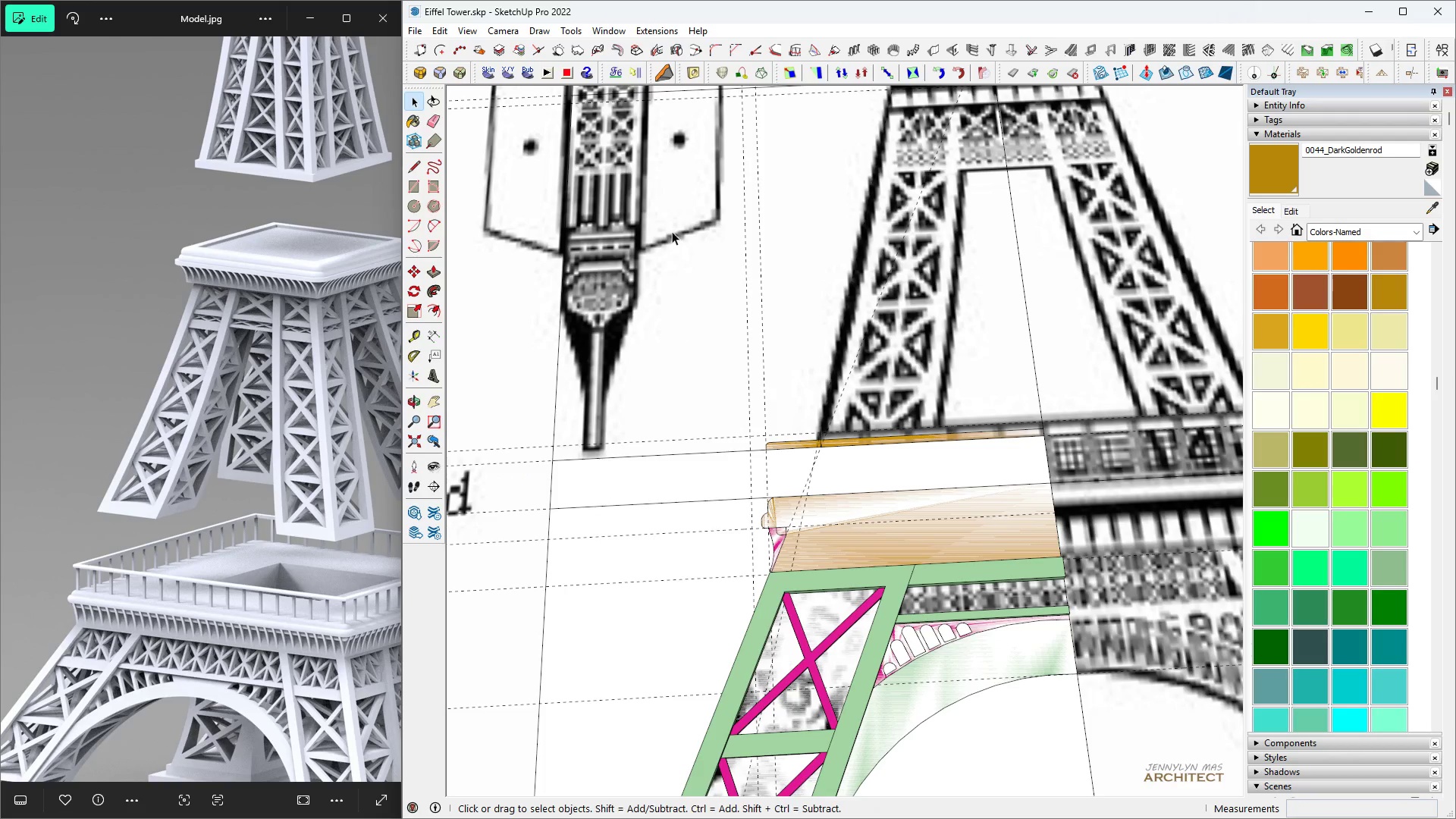 
key(Space)
 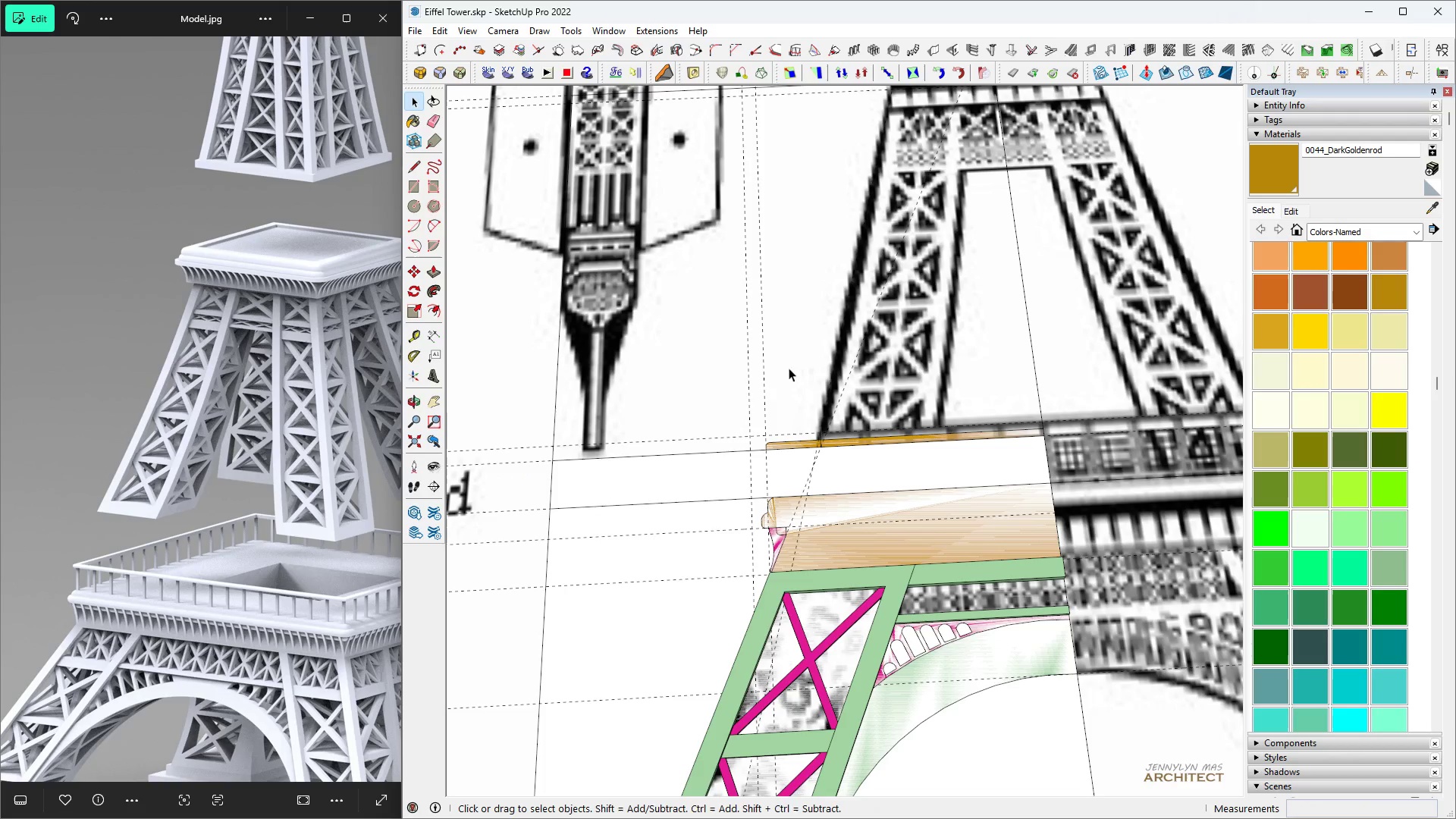 
key(Escape)
 